 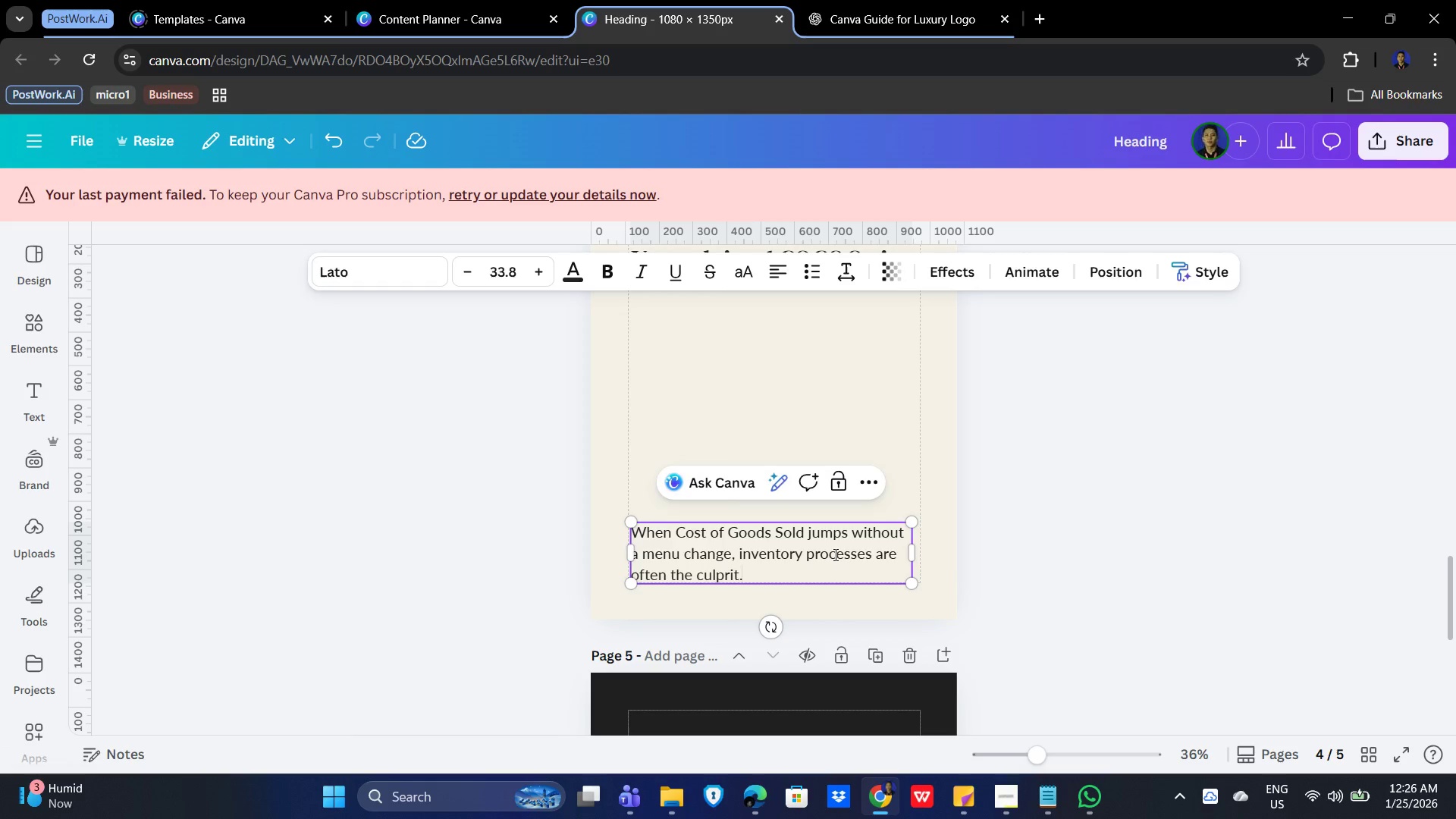 
left_click([1016, 535])
 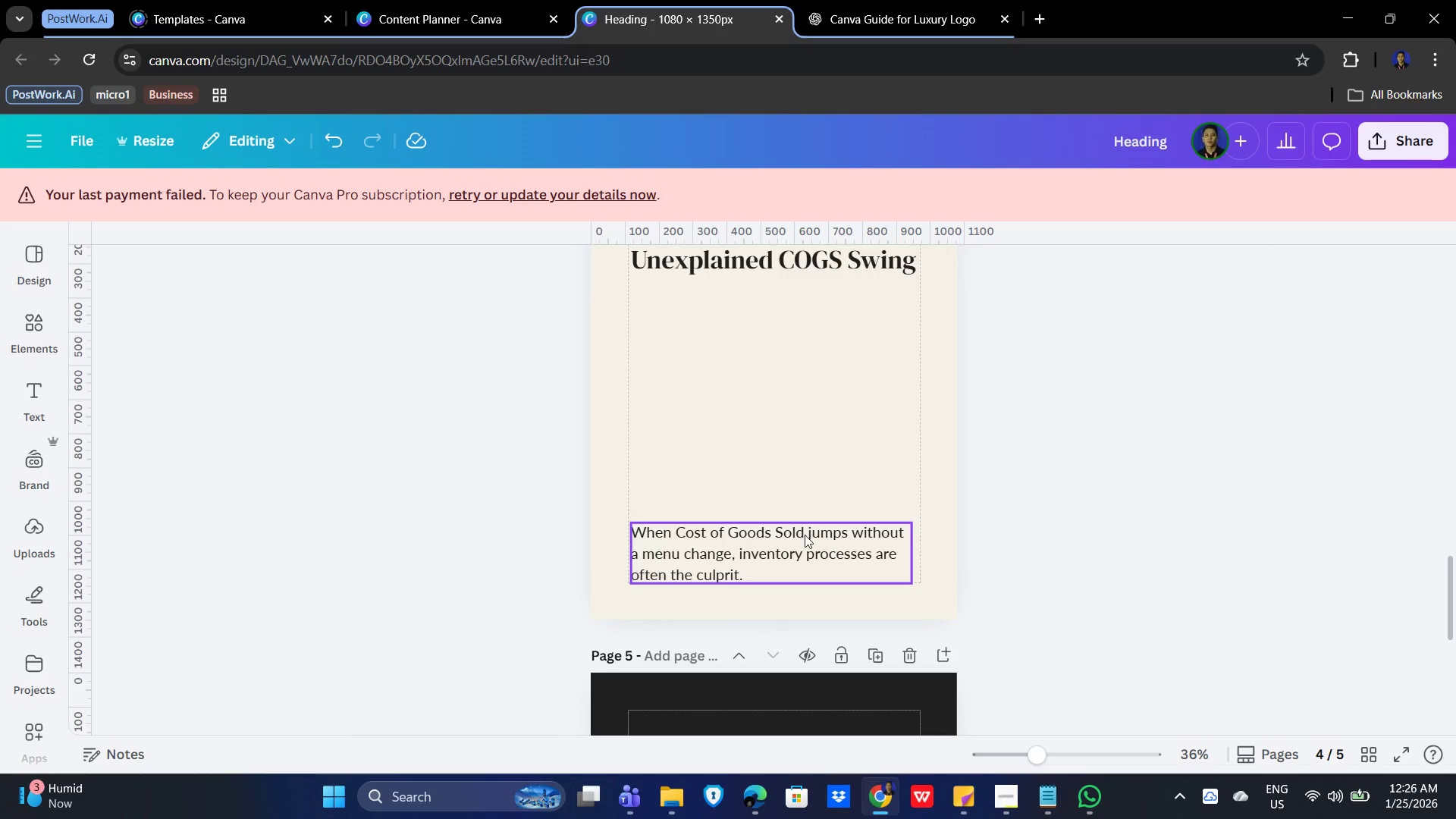 
left_click([802, 535])
 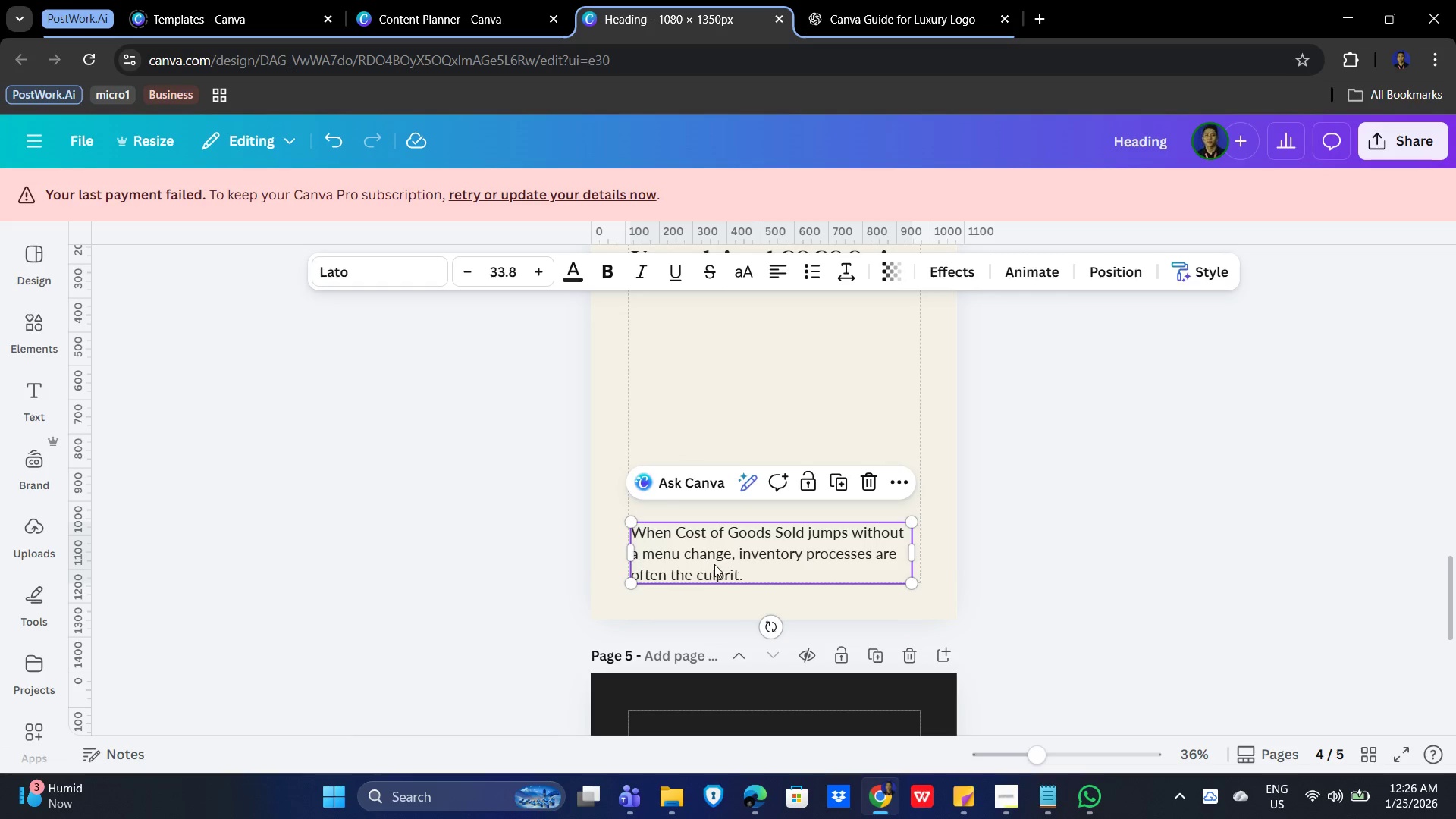 
left_click_drag(start_coordinate=[748, 570], to_coordinate=[751, 360])
 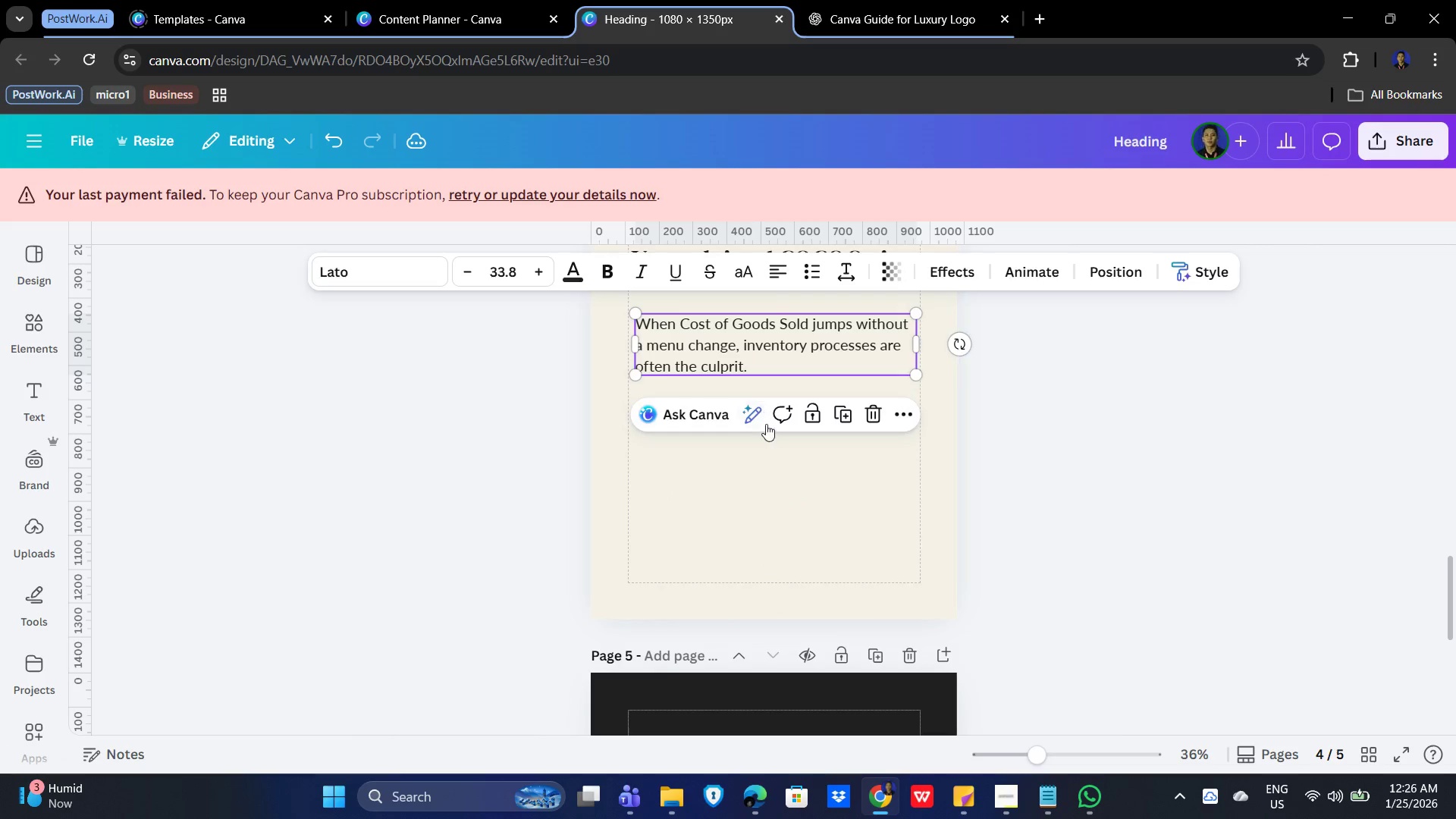 
scroll: coordinate [767, 434], scroll_direction: up, amount: 2.0
 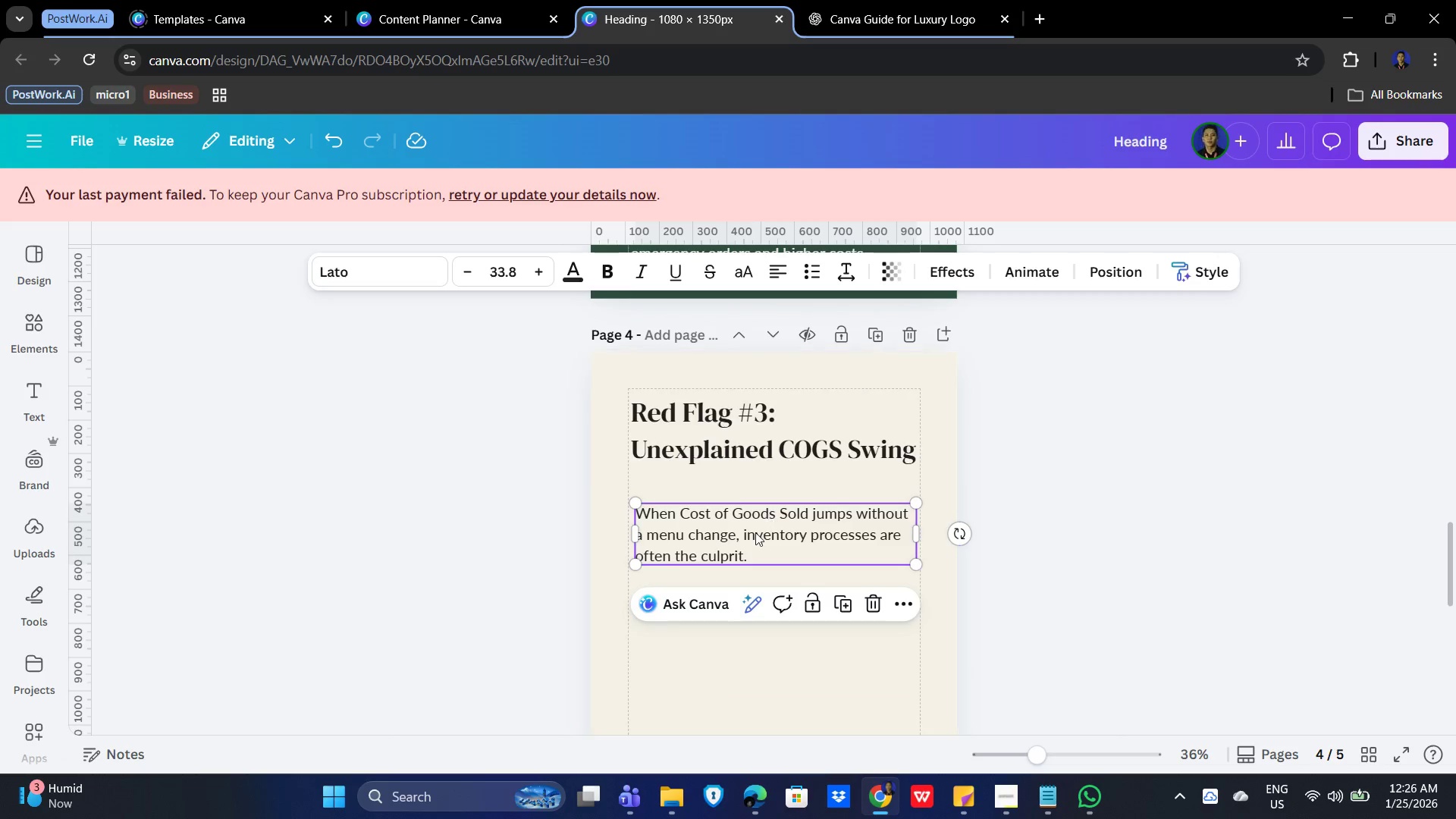 
left_click_drag(start_coordinate=[753, 535], to_coordinate=[748, 507])
 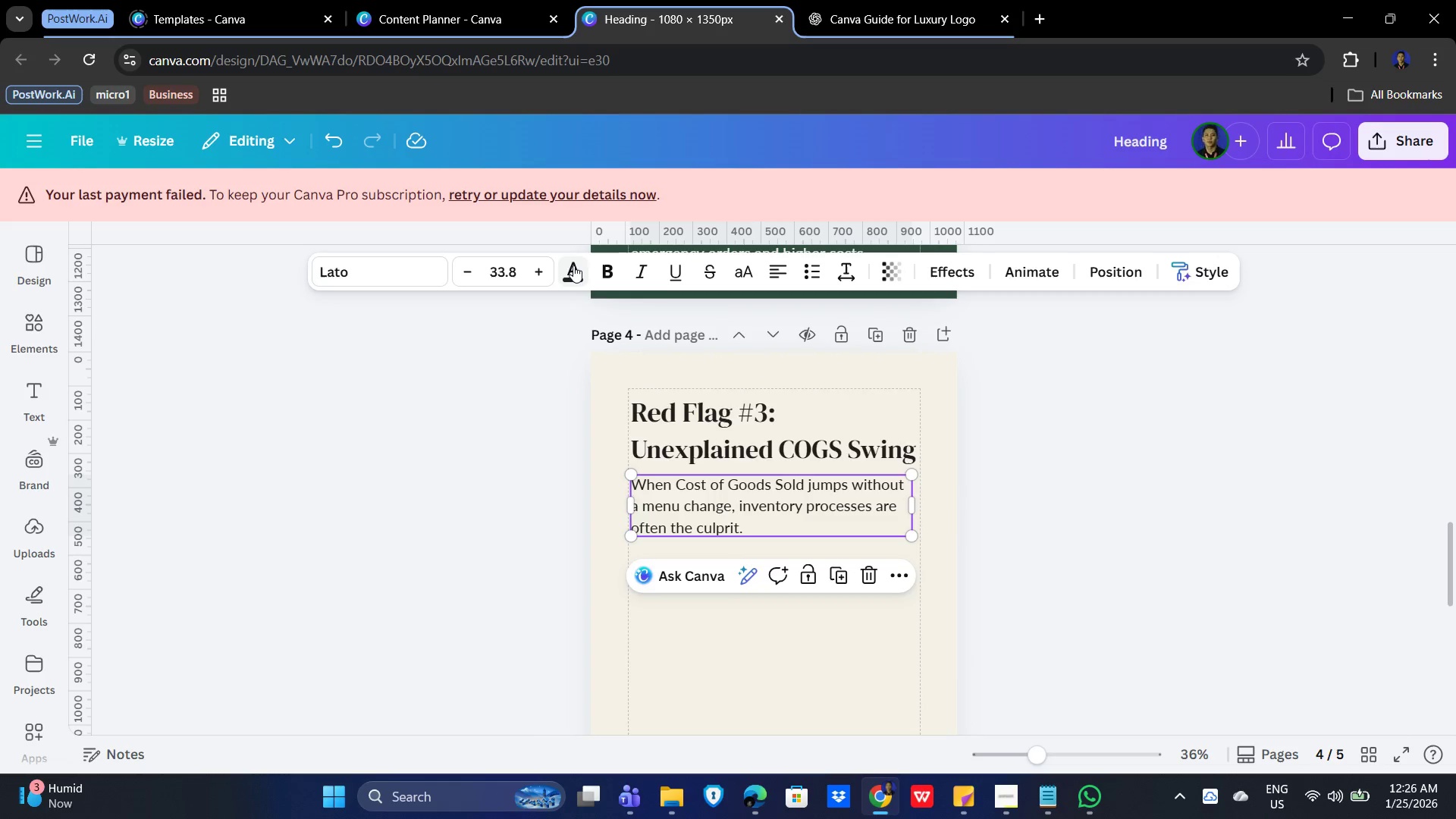 
left_click([574, 268])
 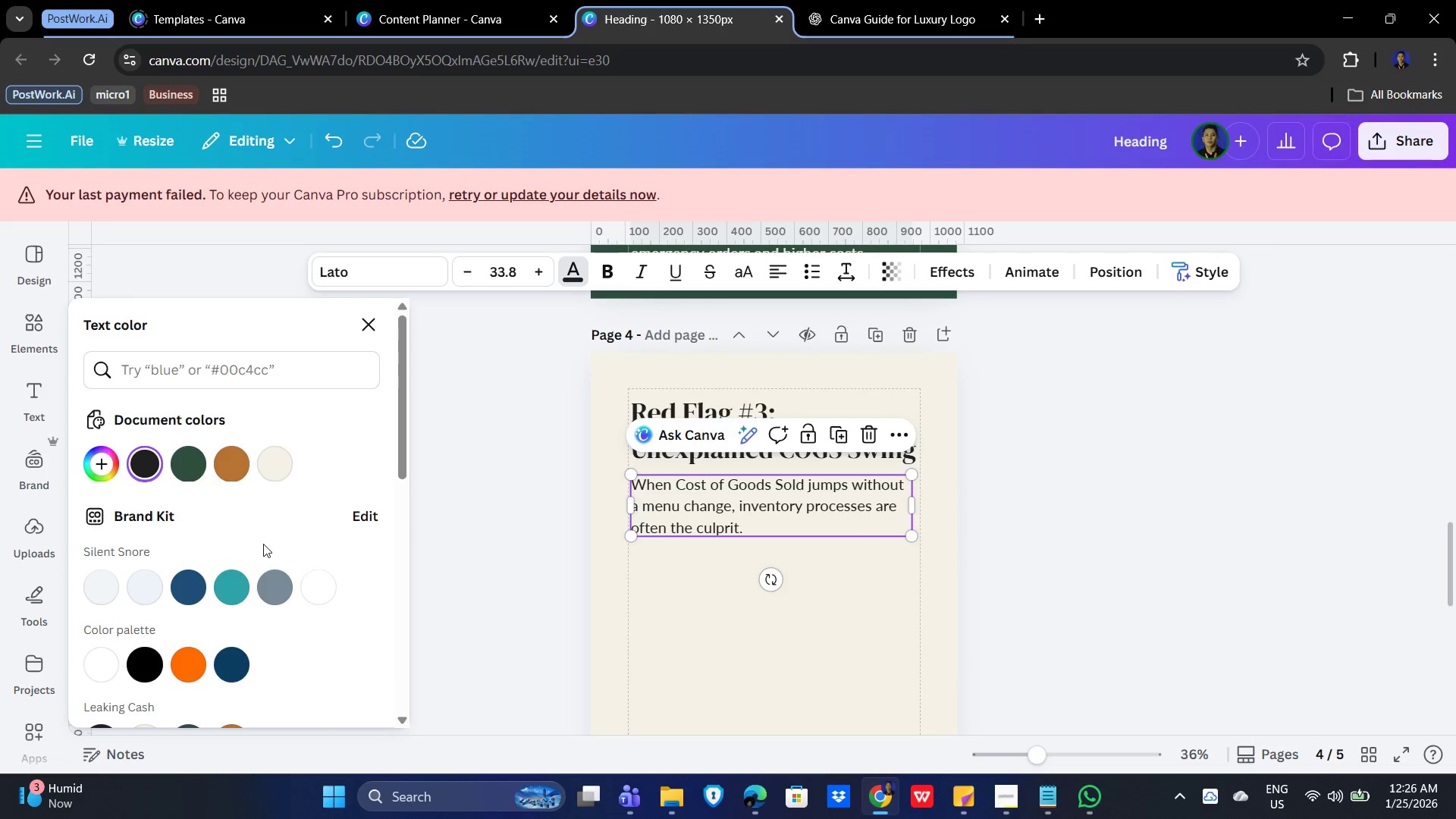 
scroll: coordinate [191, 503], scroll_direction: down, amount: 4.0
 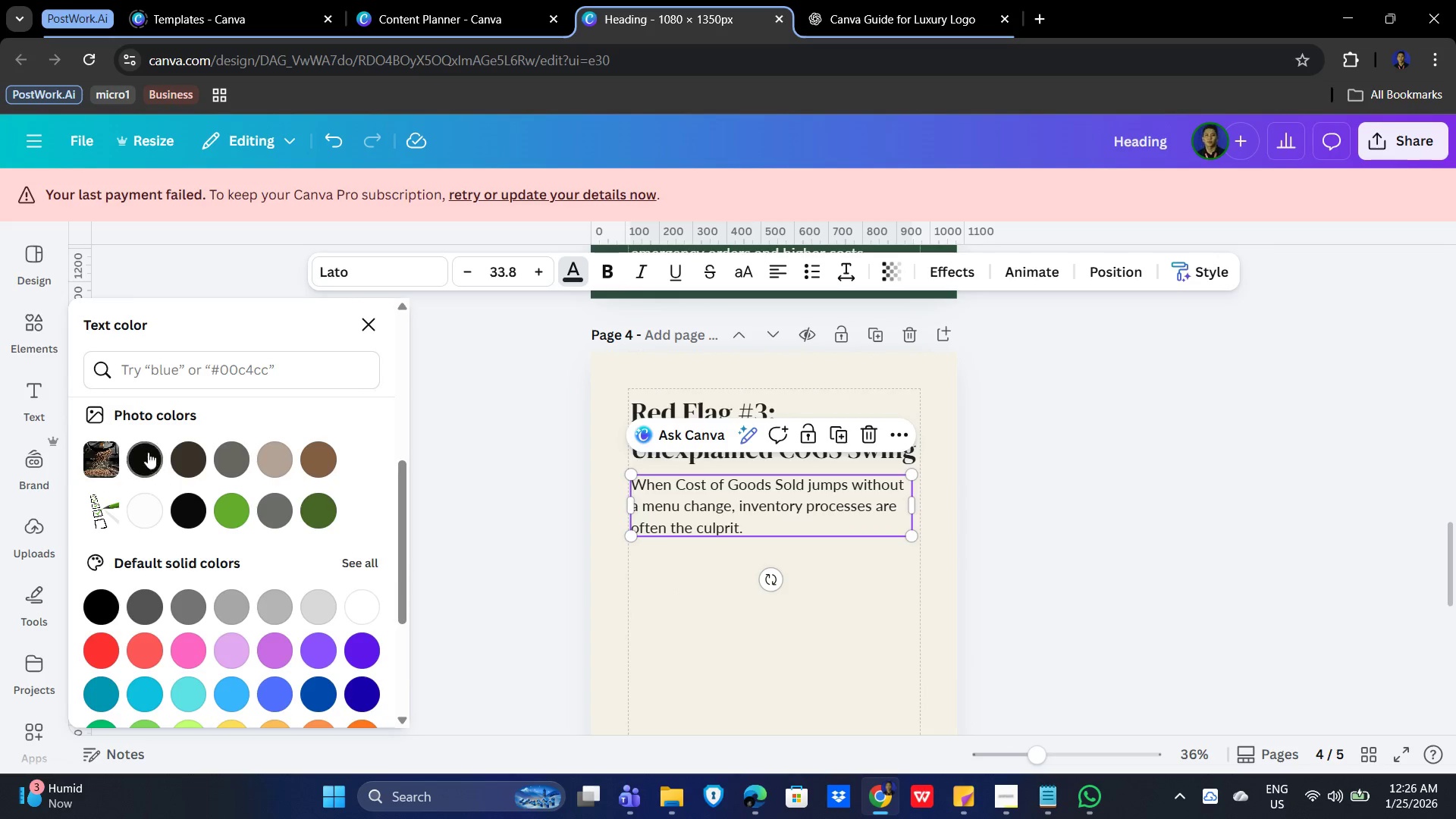 
scroll: coordinate [155, 479], scroll_direction: up, amount: 2.0
 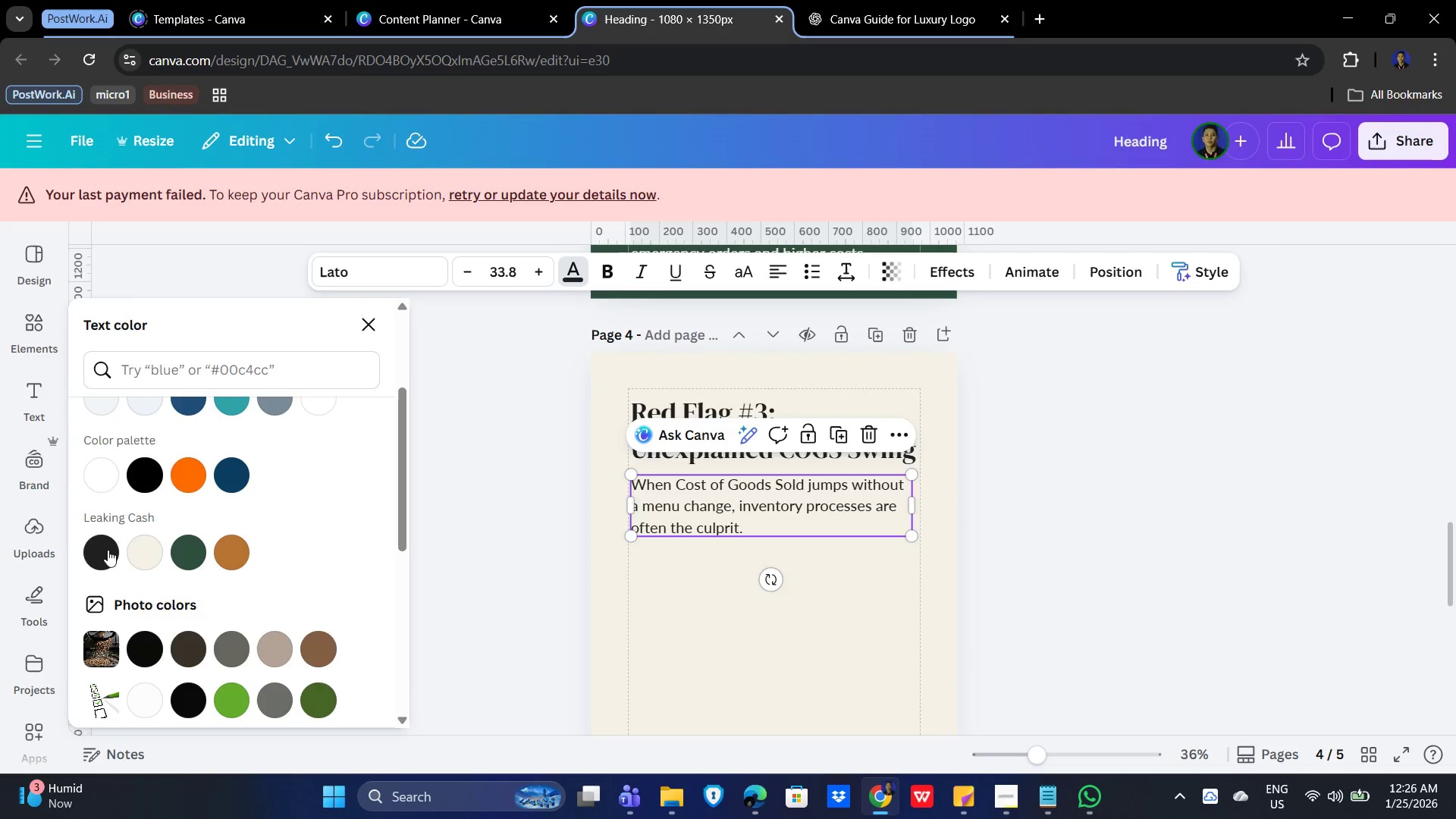 
left_click([108, 551])
 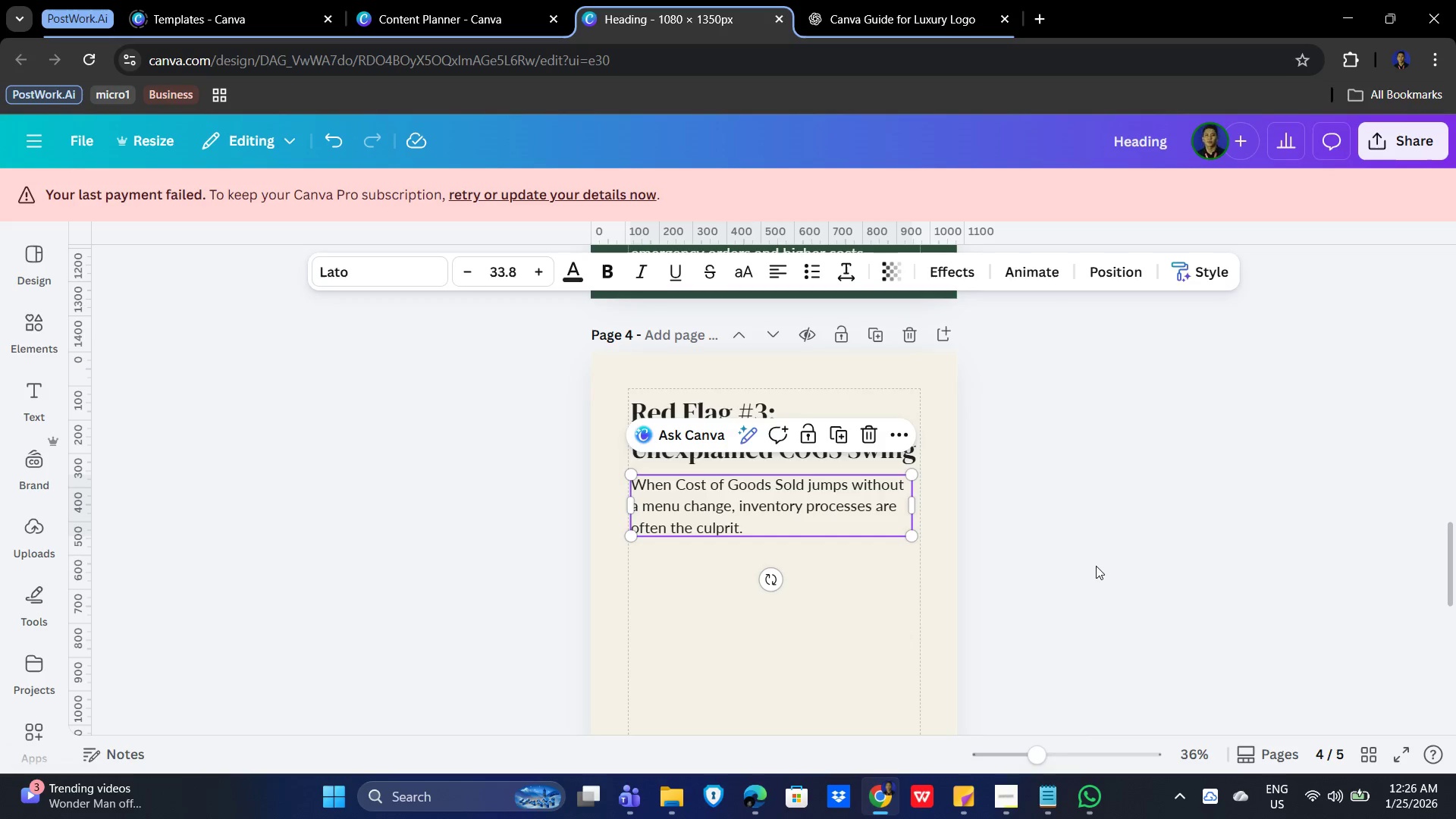 
left_click([1097, 570])
 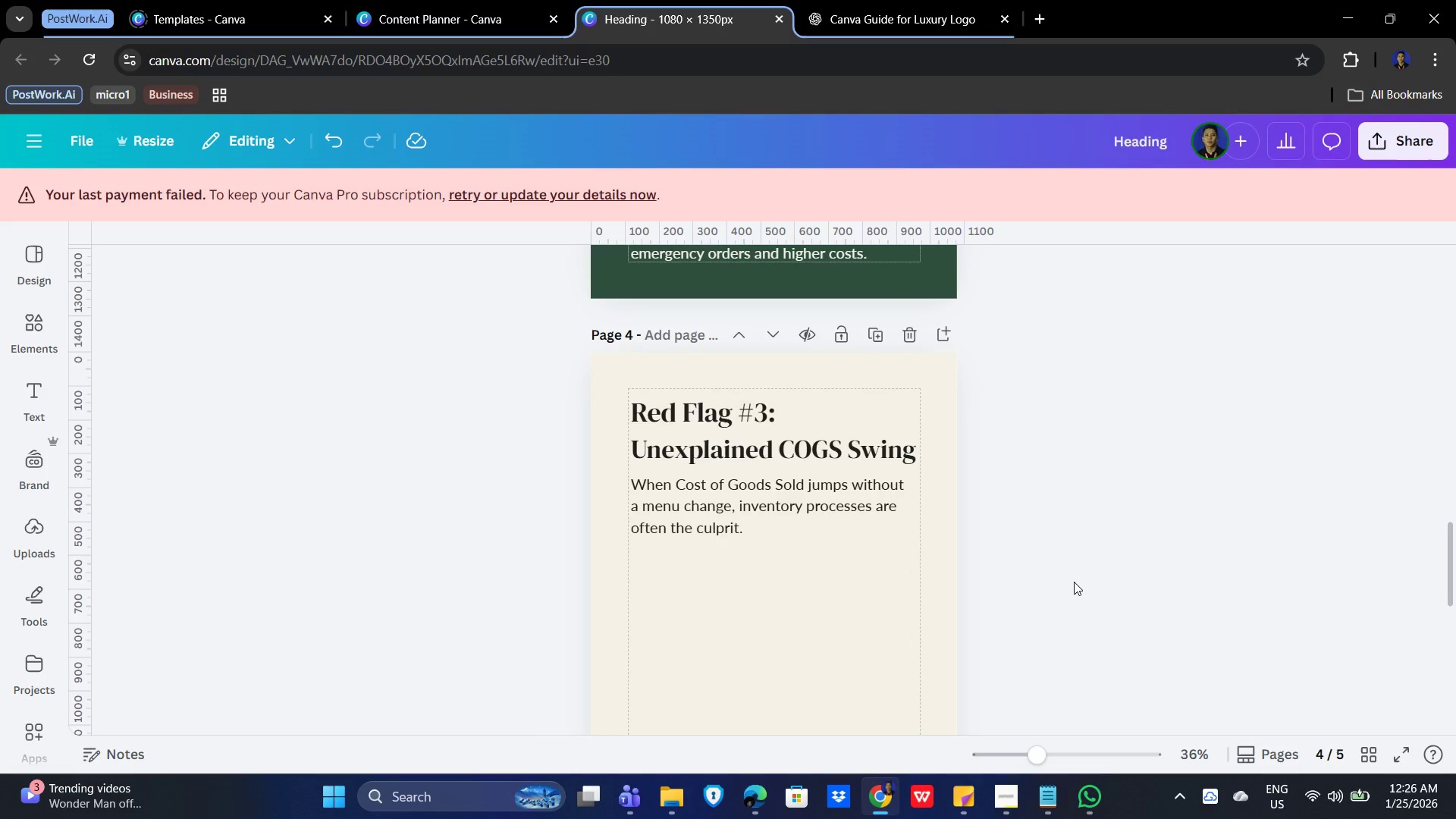 
wait(9.47)
 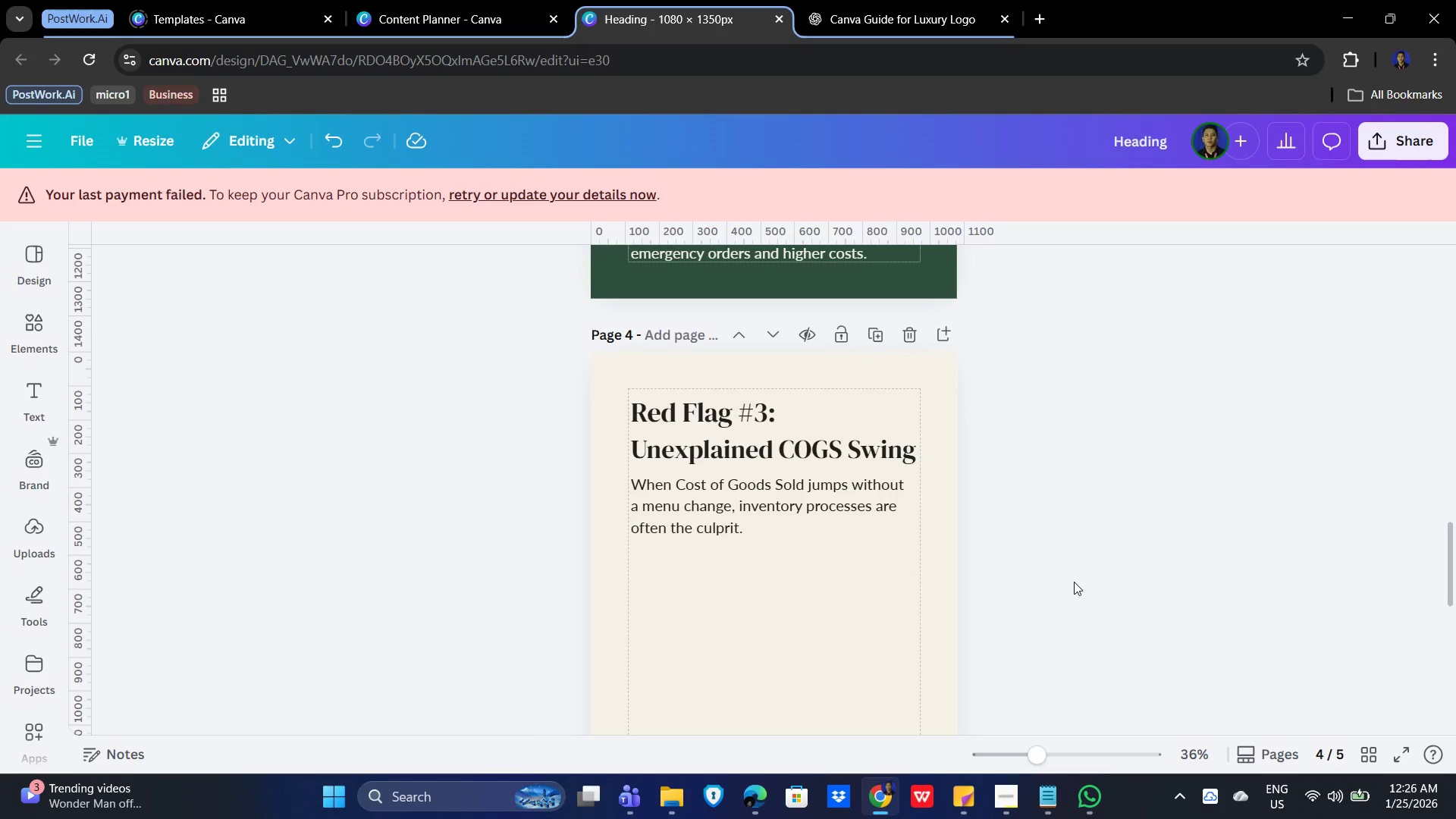 
left_click([29, 331])
 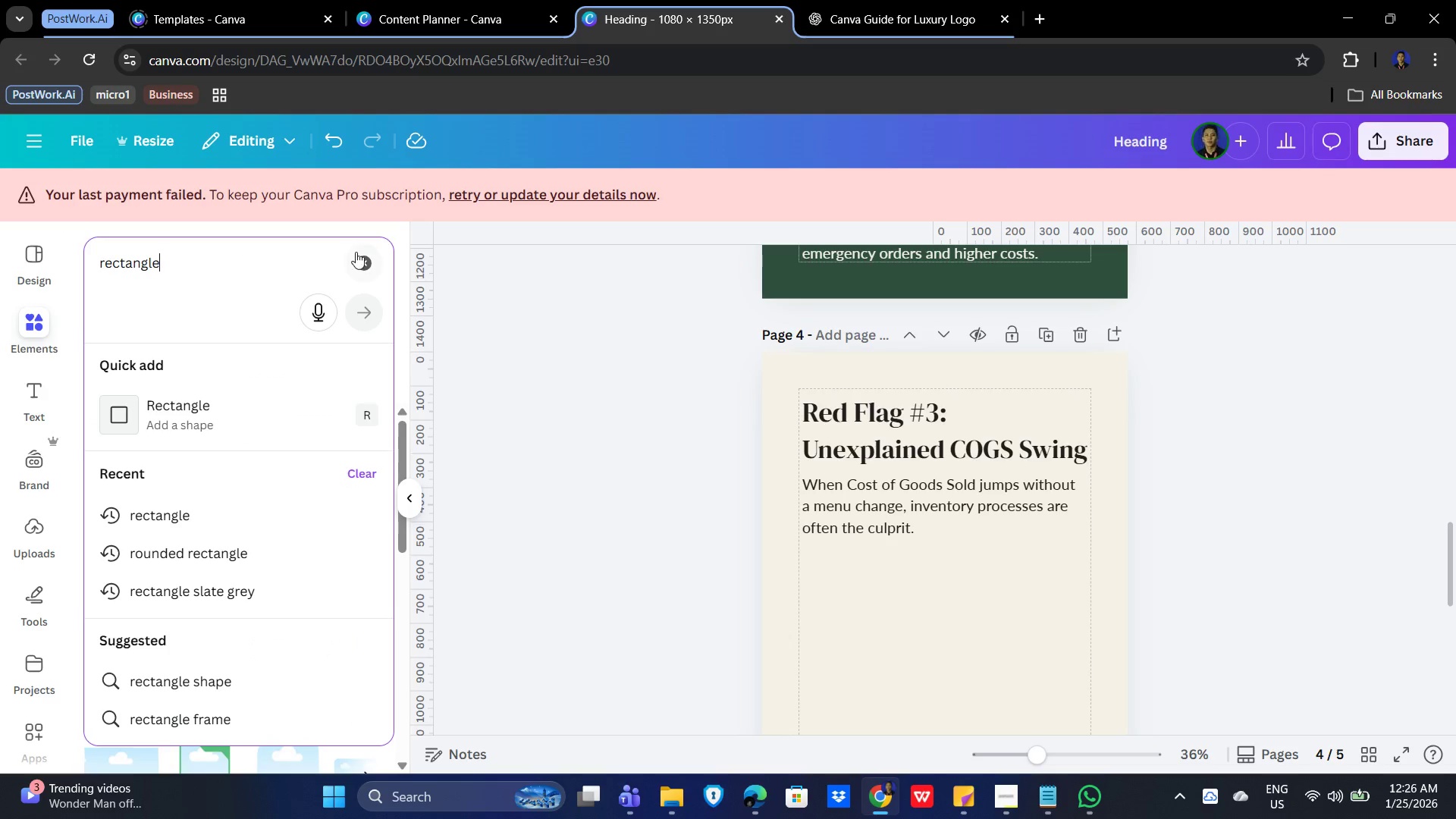 
left_click([363, 255])
 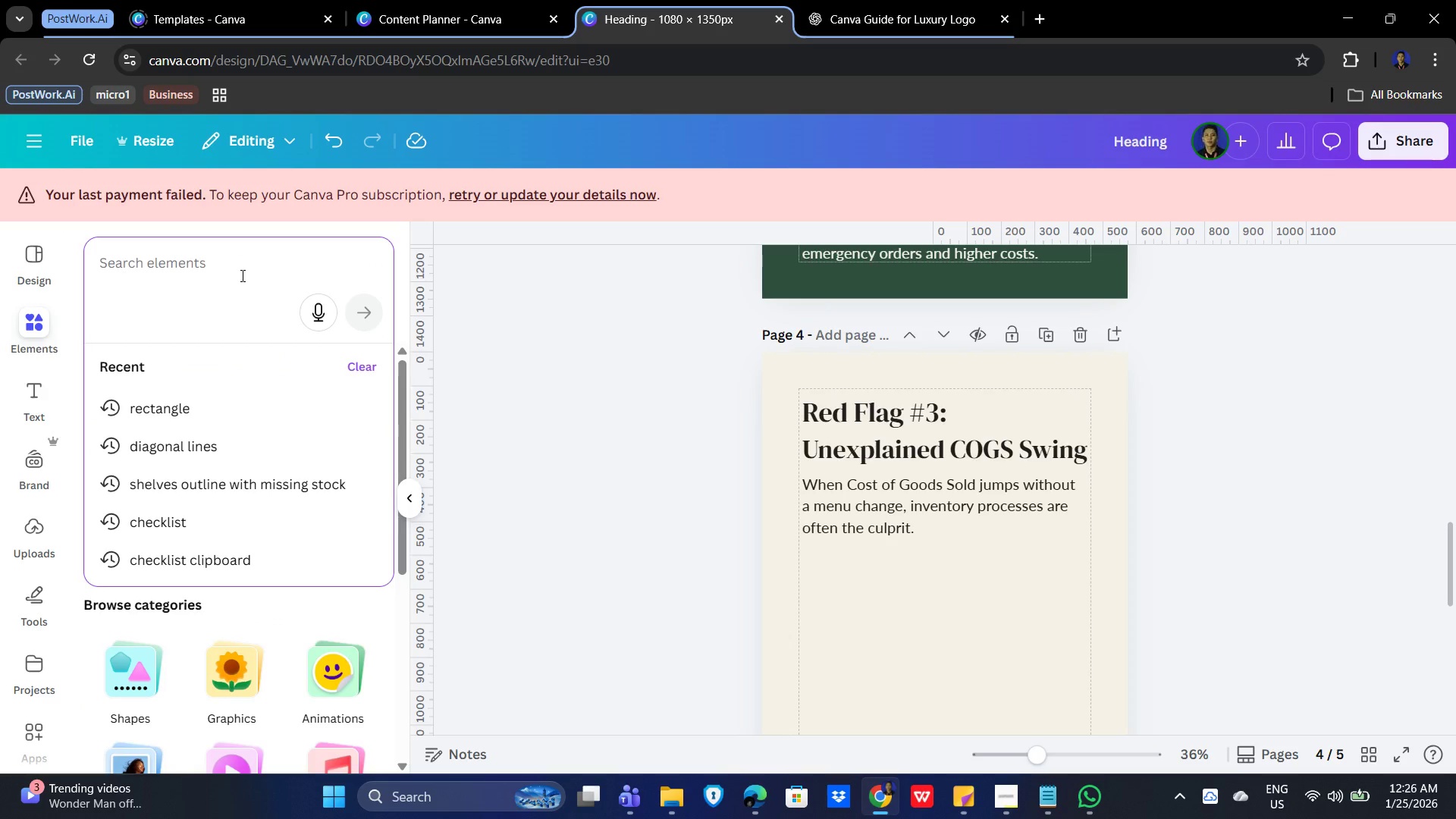 
type(charts)
 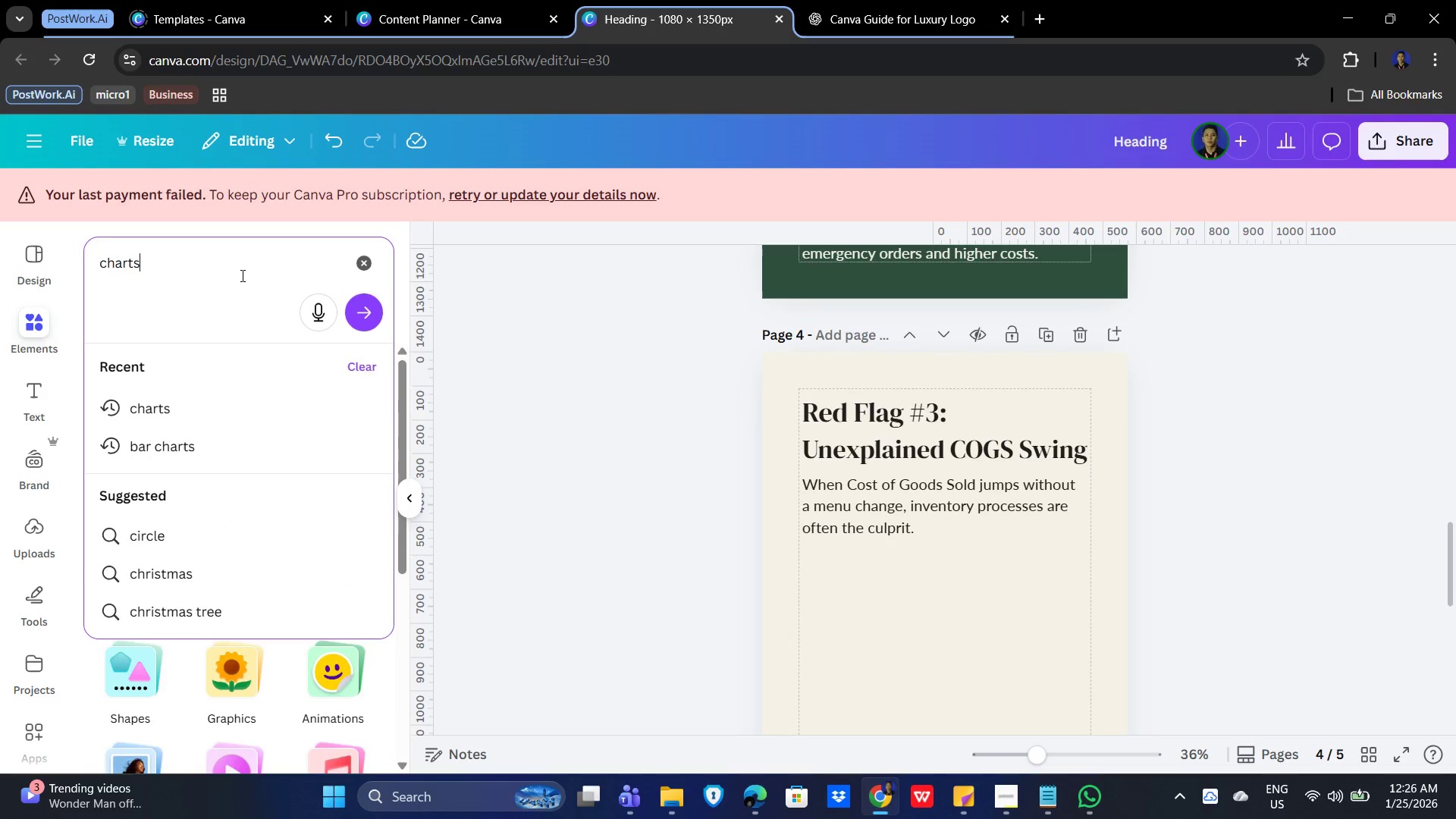 
key(Enter)
 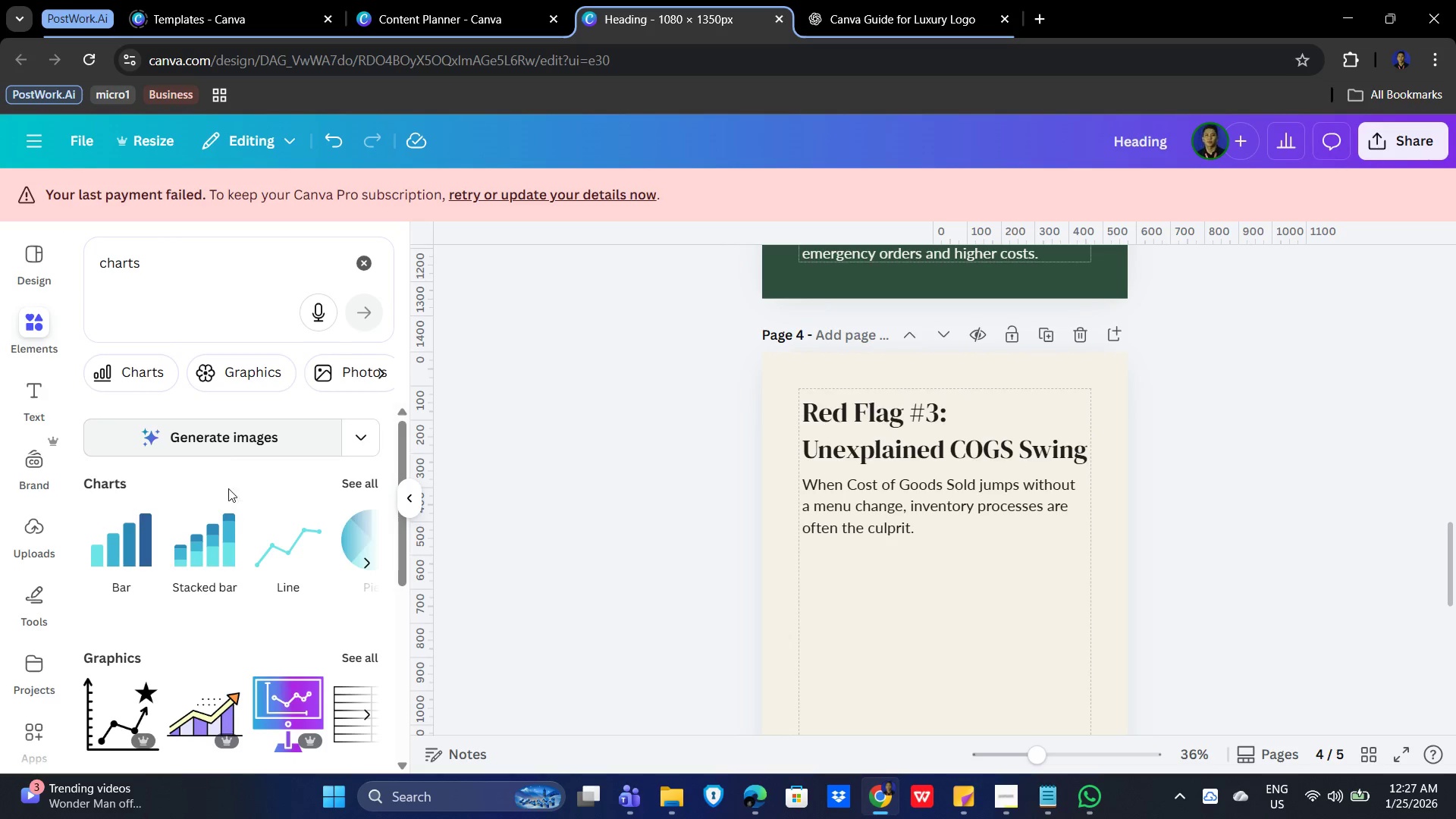 
scroll: coordinate [280, 571], scroll_direction: down, amount: 2.0
 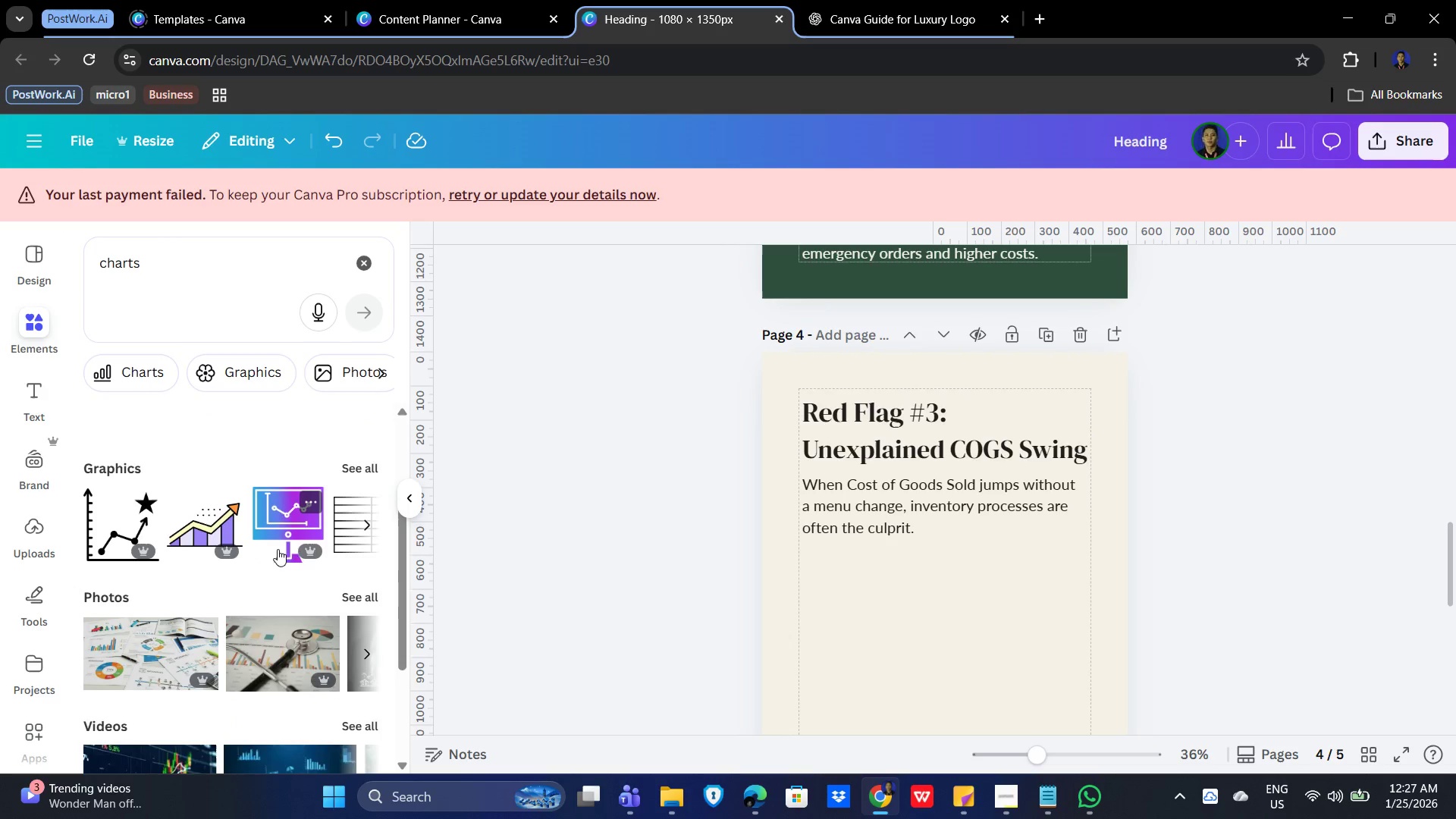 
scroll: coordinate [290, 548], scroll_direction: up, amount: 2.0
 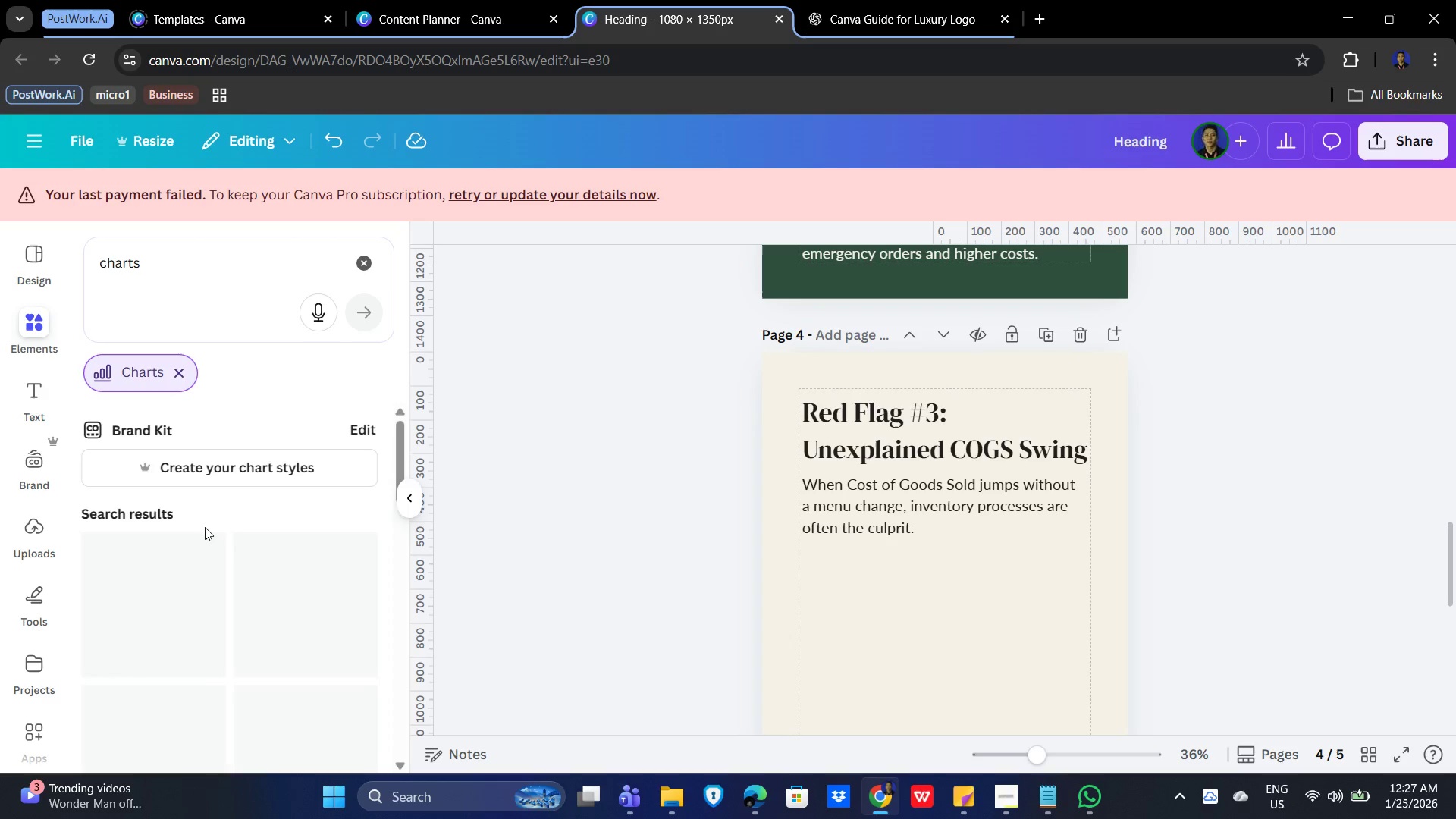 
scroll: coordinate [265, 526], scroll_direction: down, amount: 12.0
 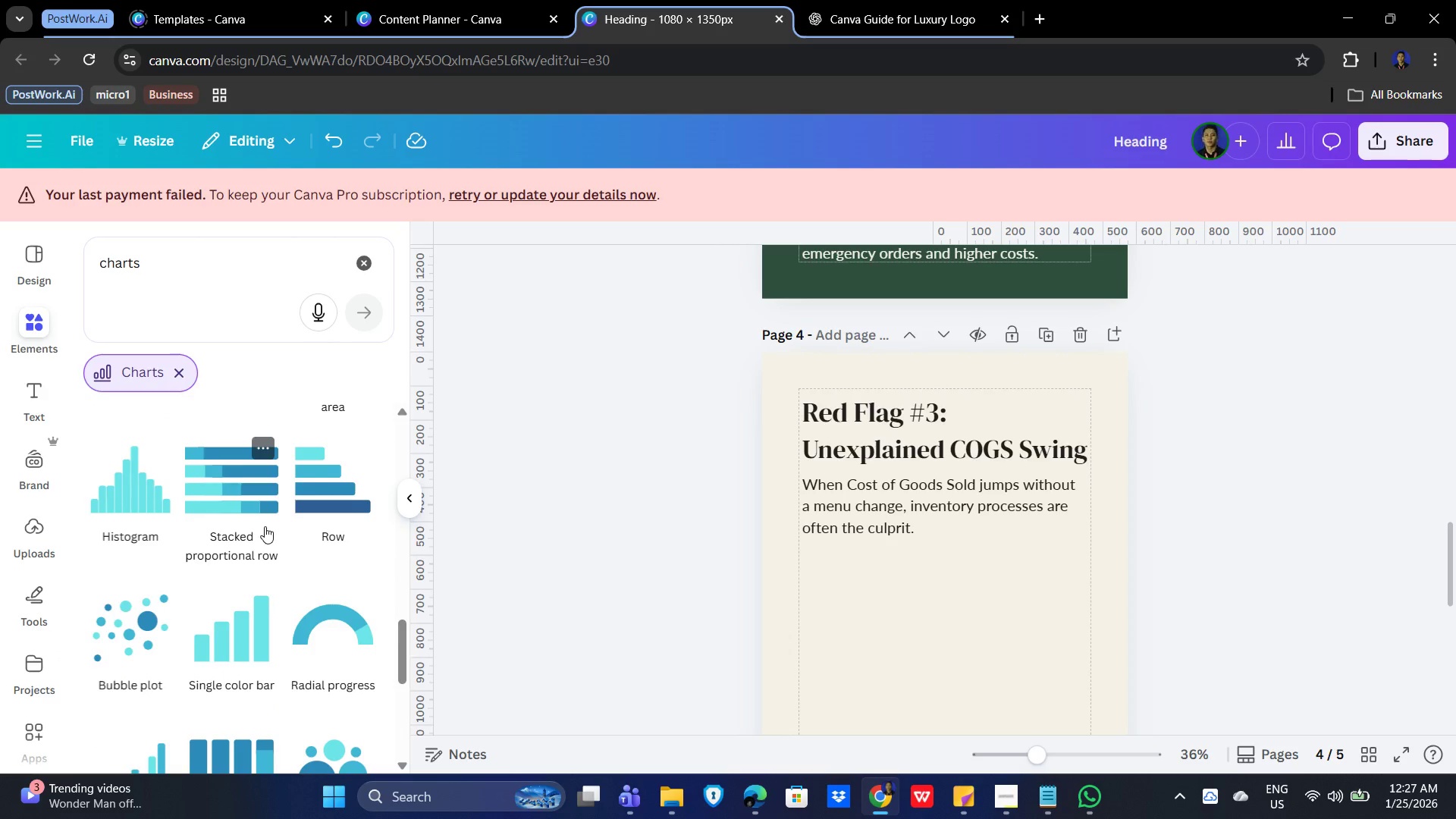 
scroll: coordinate [241, 421], scroll_direction: up, amount: 21.0
 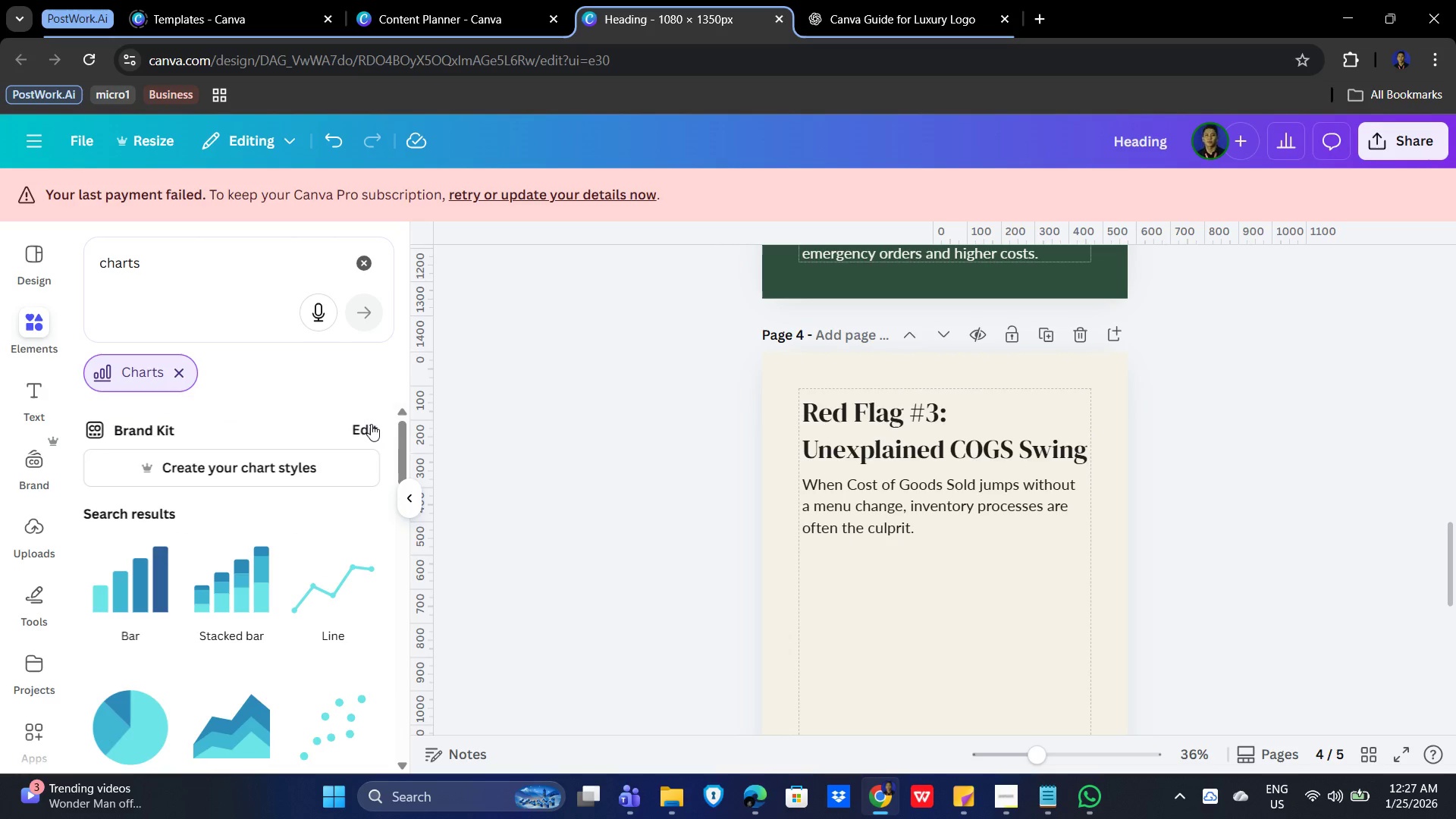 
scroll: coordinate [309, 522], scroll_direction: down, amount: 19.0
 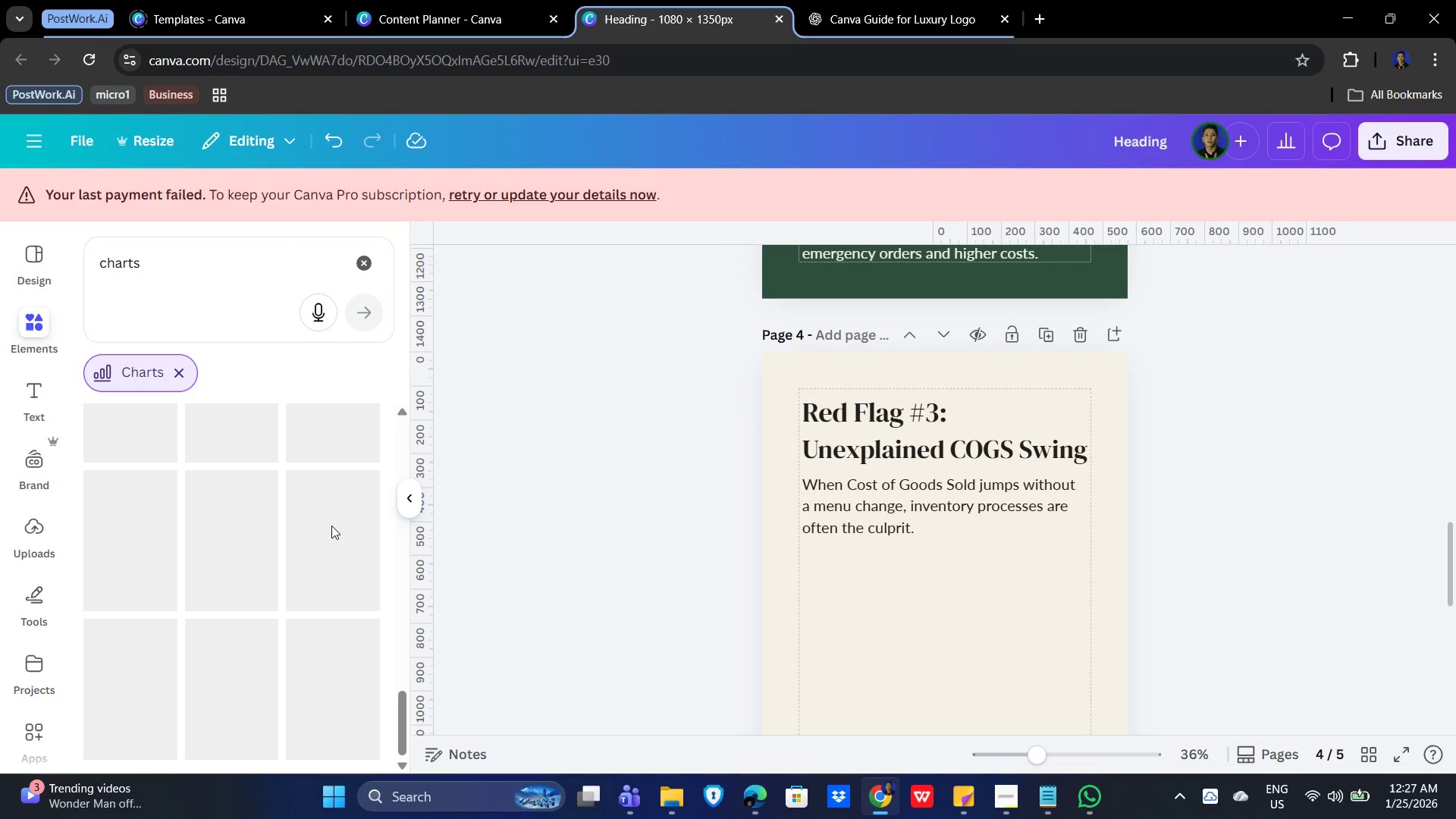 
scroll: coordinate [350, 475], scroll_direction: up, amount: 20.0
 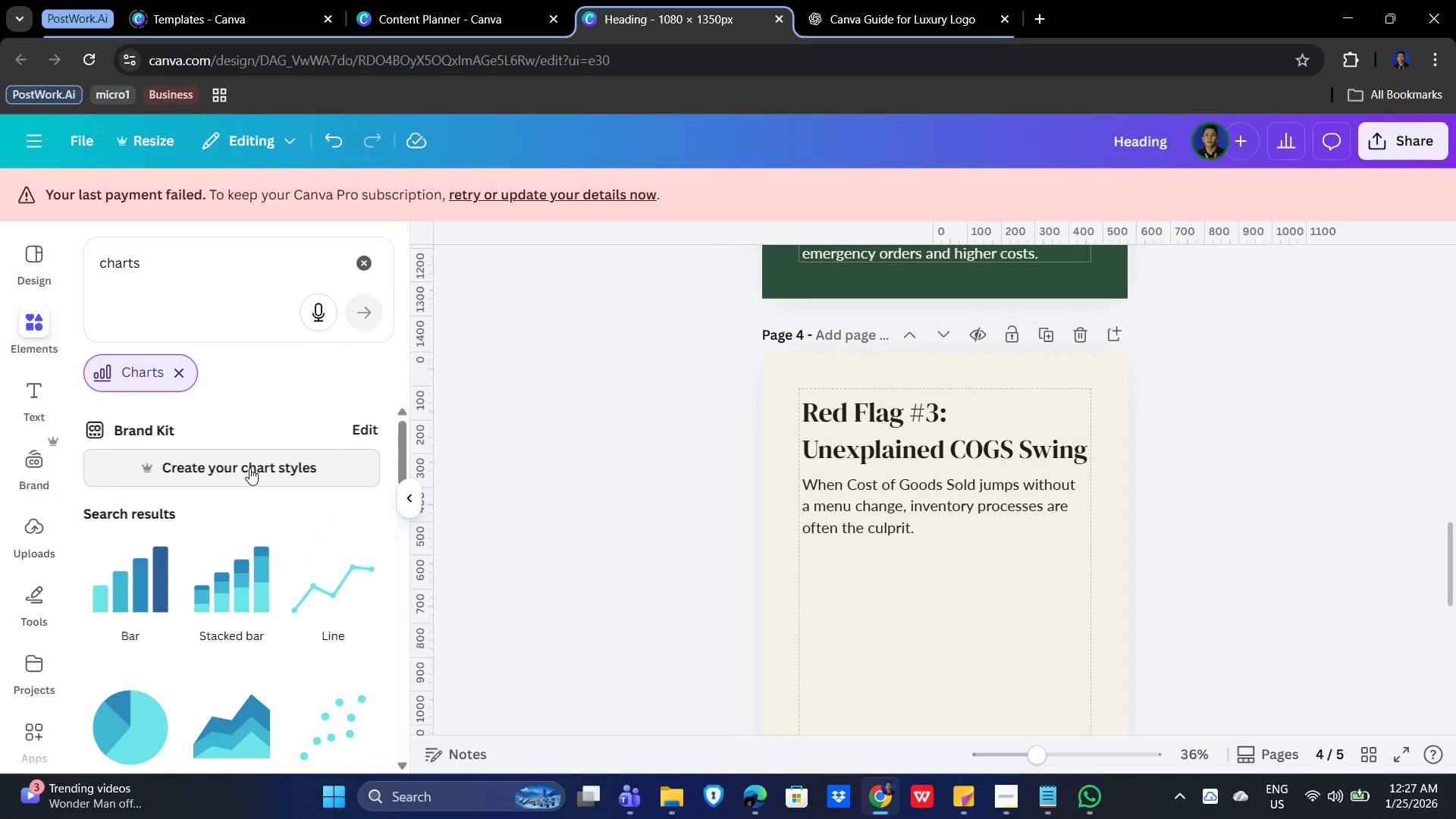 
left_click([249, 468])
 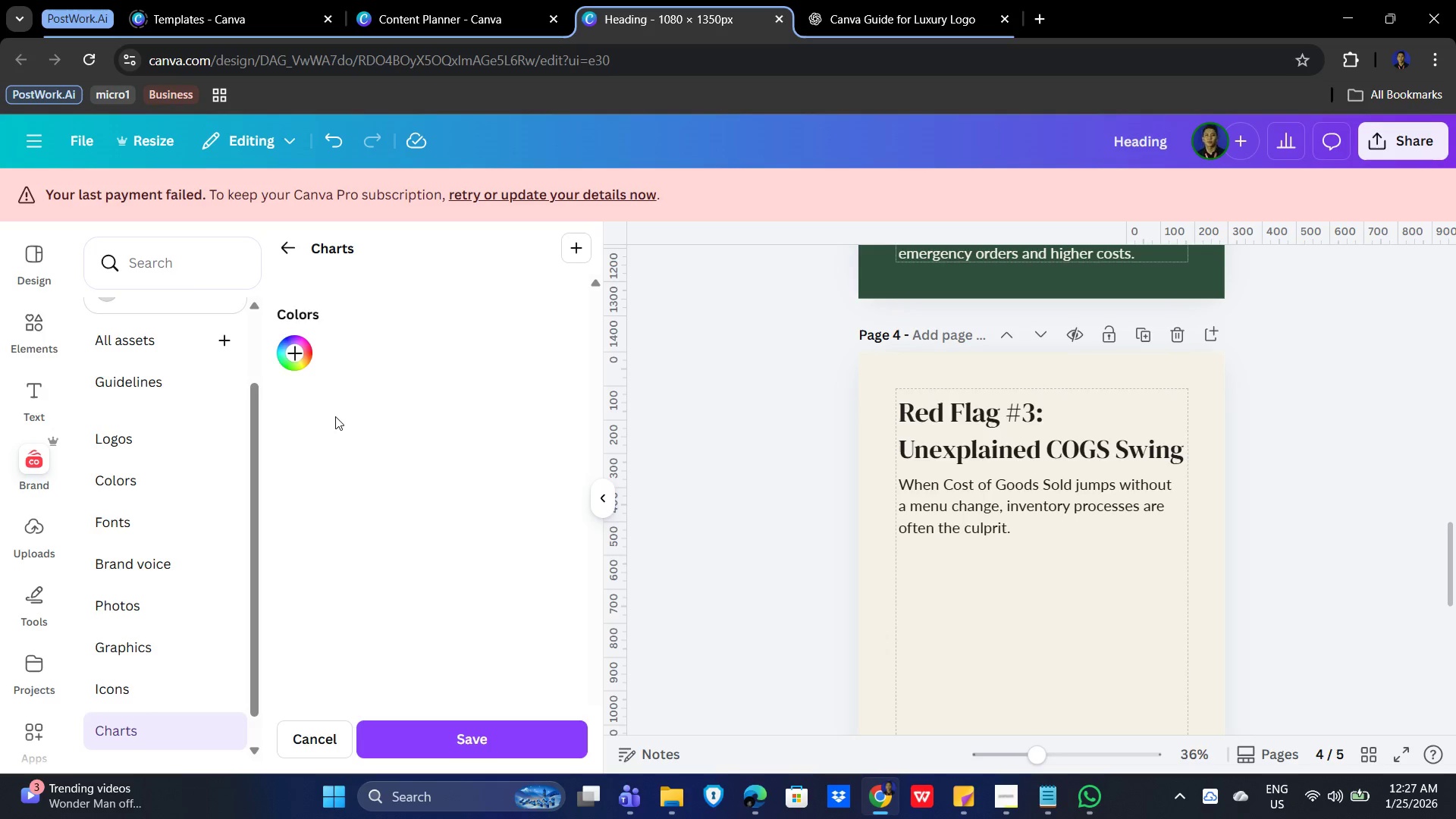 
left_click([296, 347])
 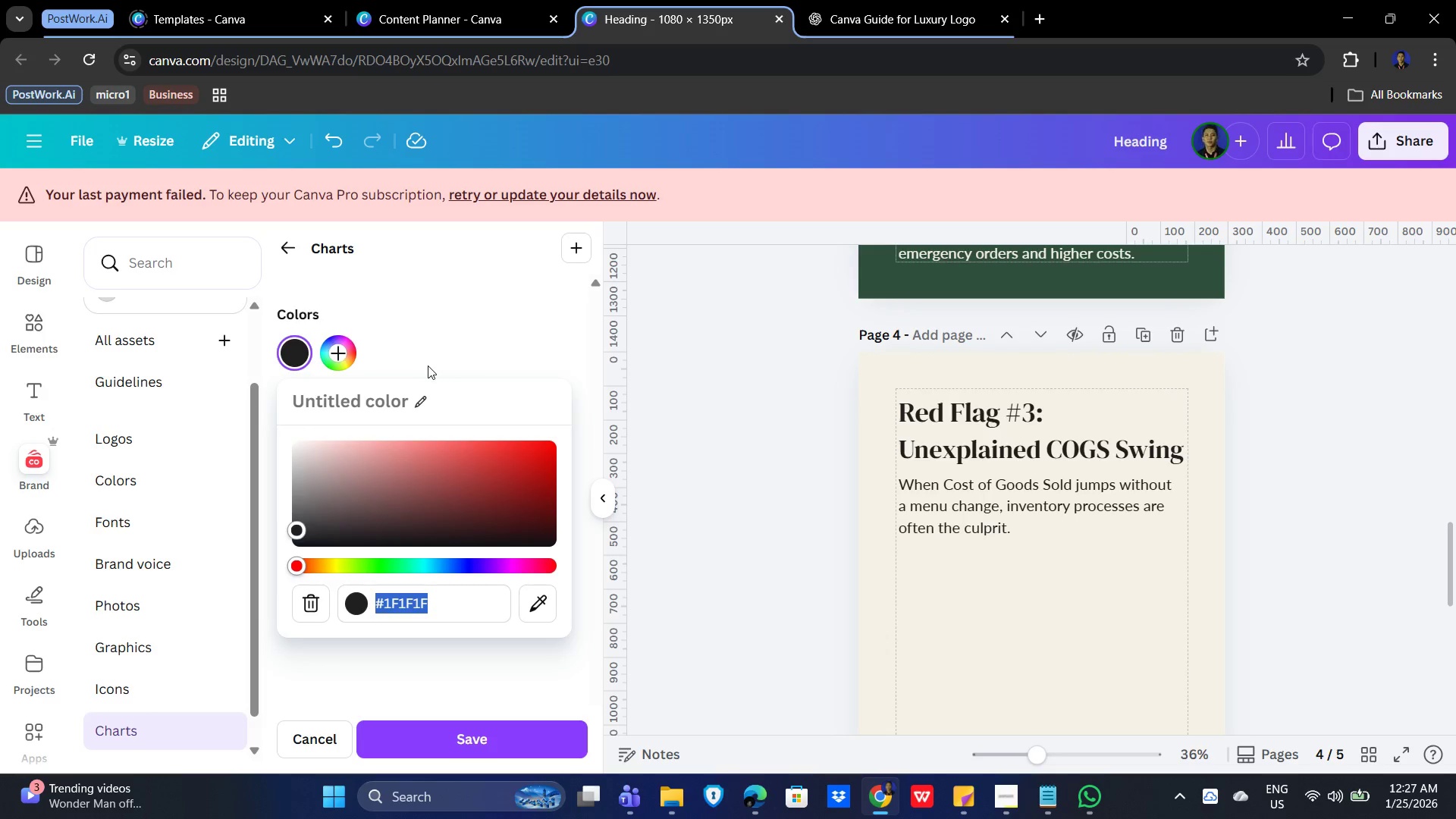 
left_click([337, 353])
 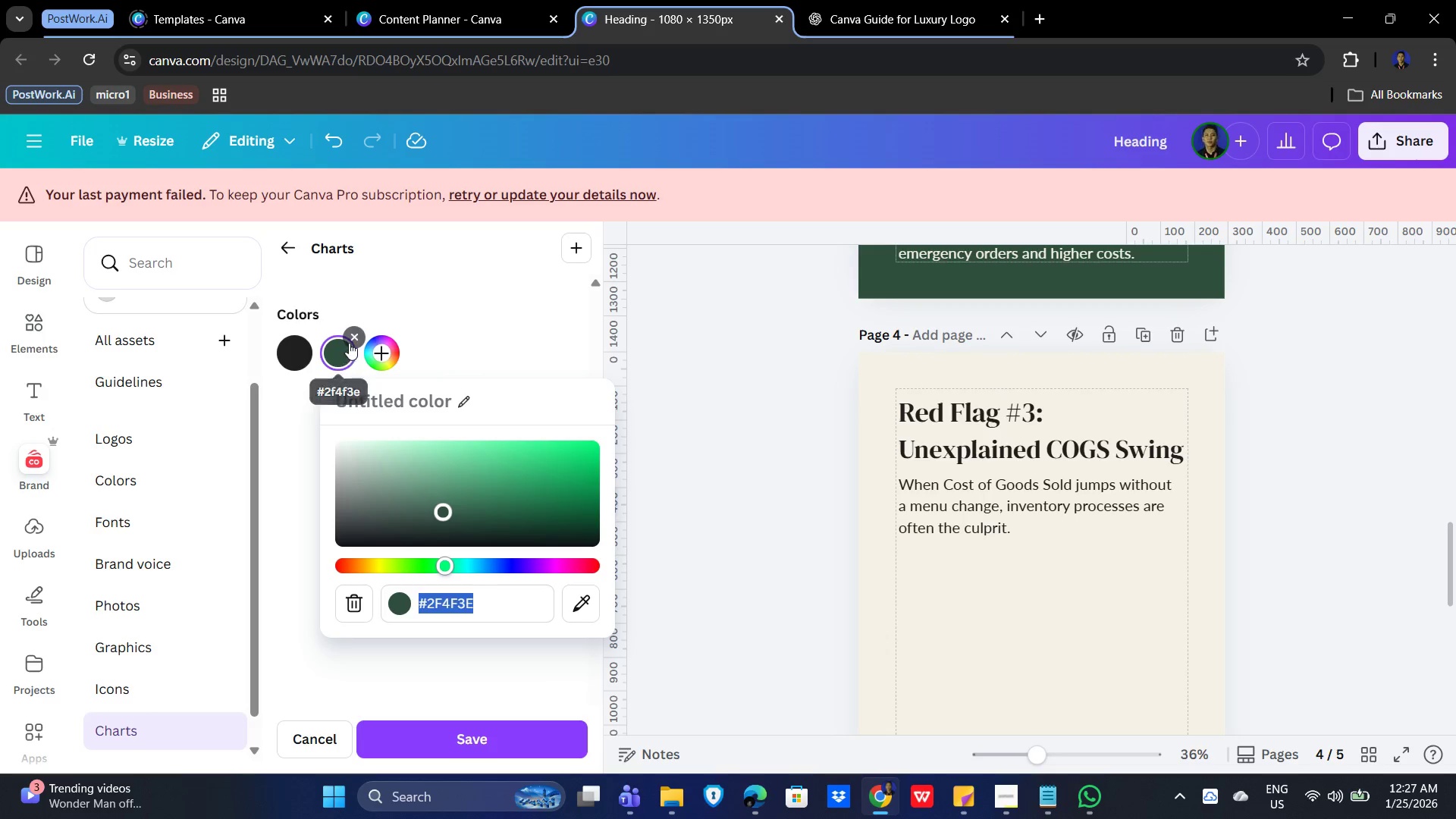 
left_click([352, 335])
 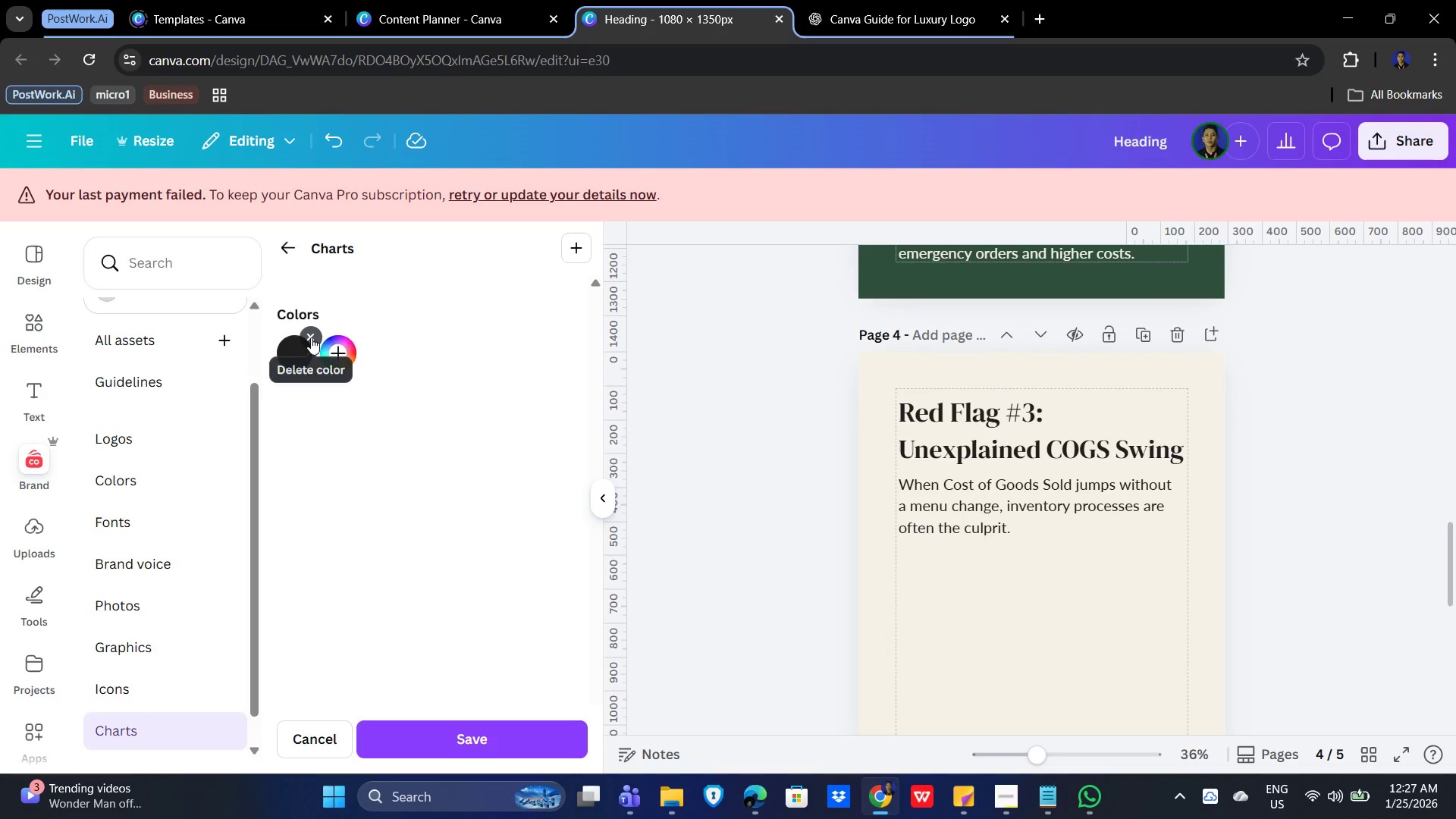 
double_click([409, 328])
 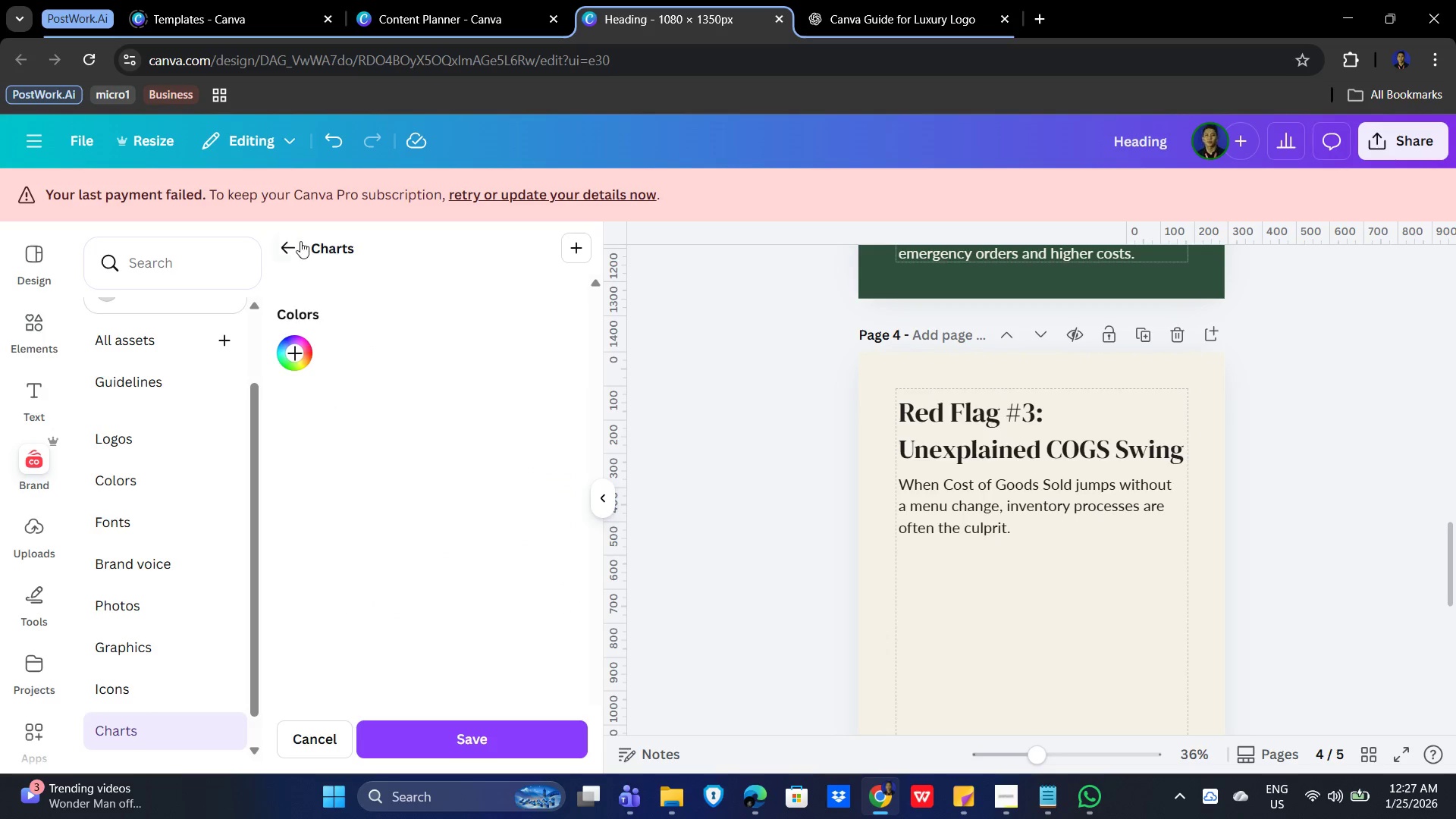 
left_click([283, 241])
 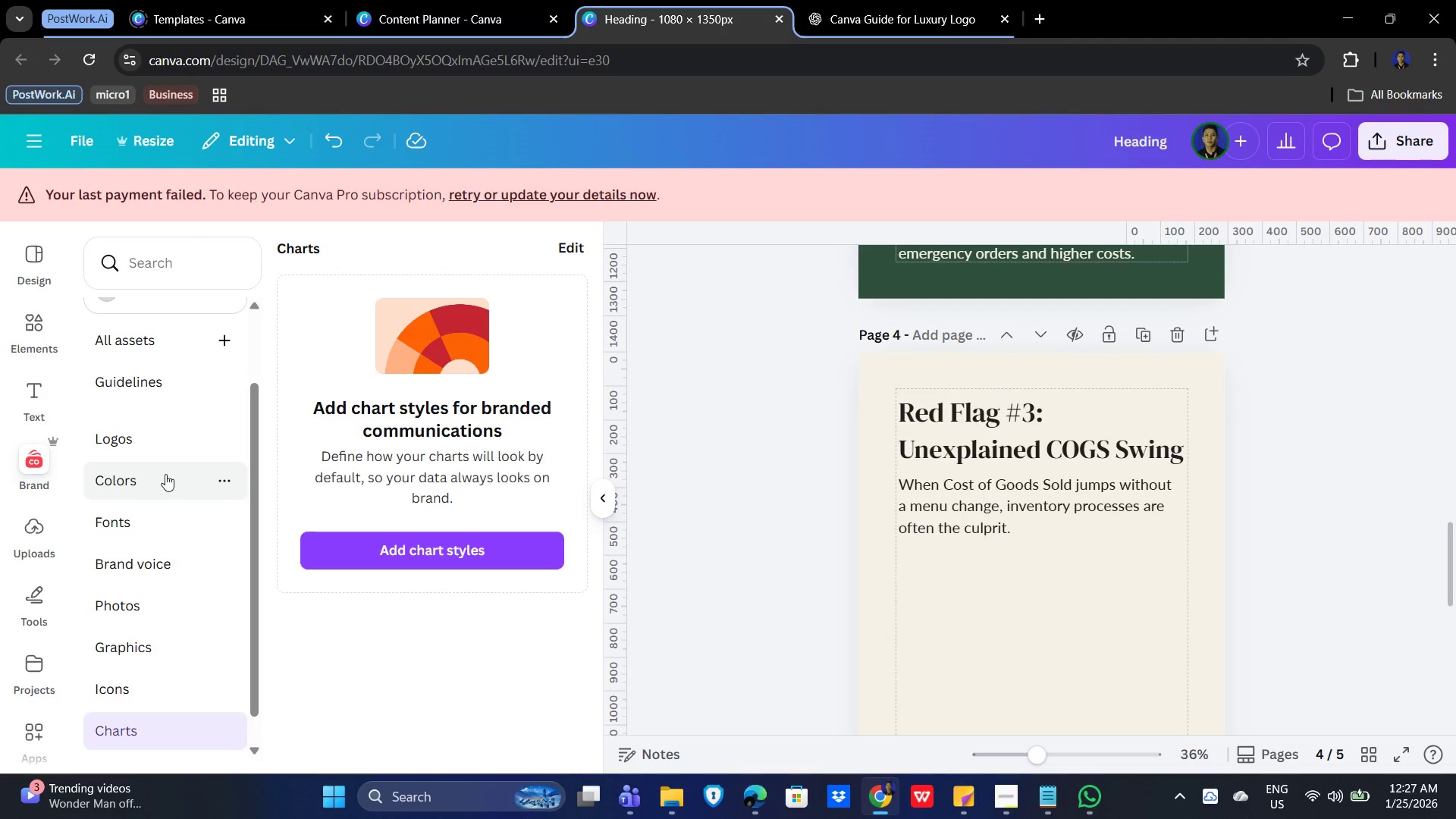 
wait(5.44)
 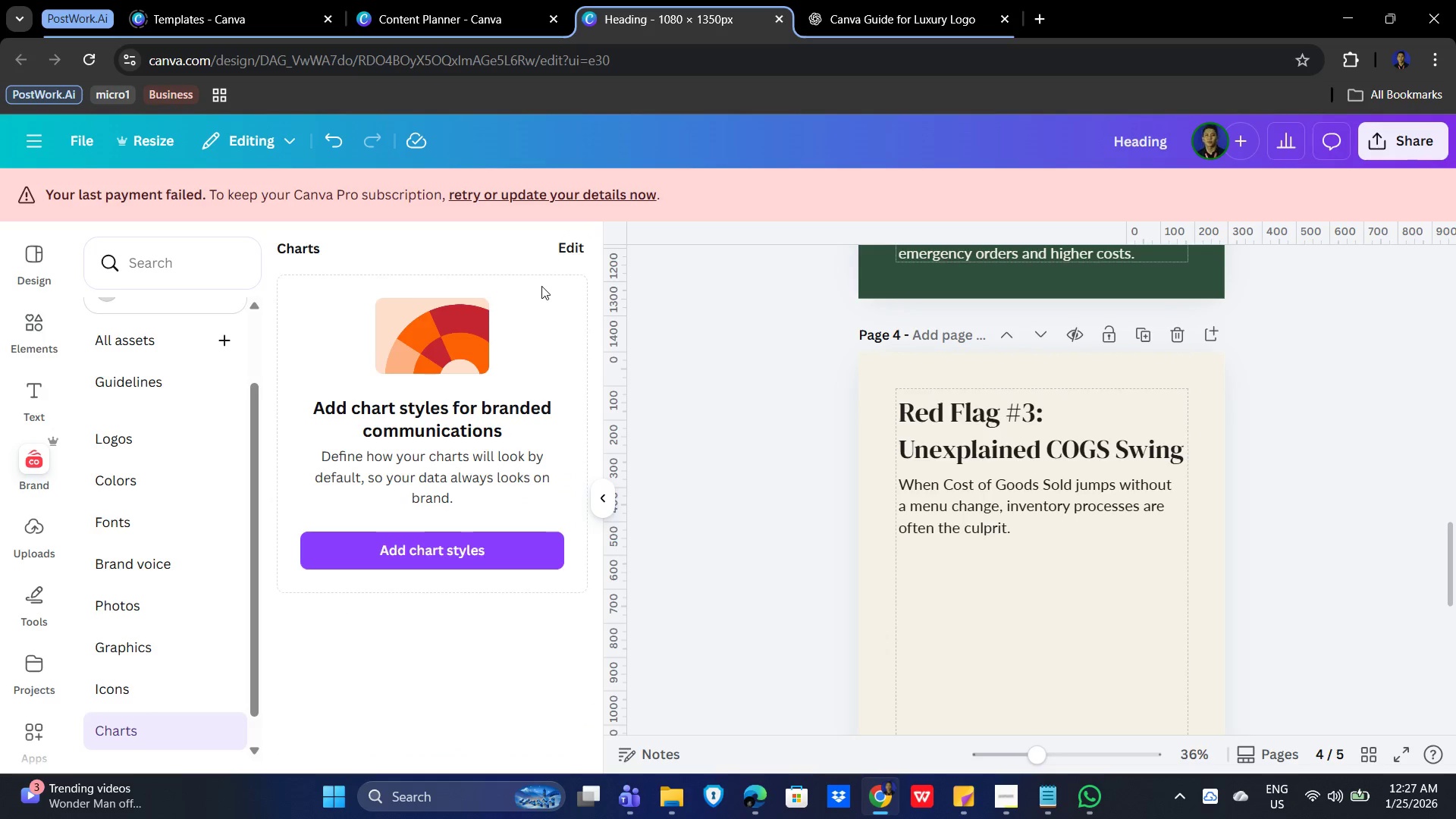 
left_click([451, 561])
 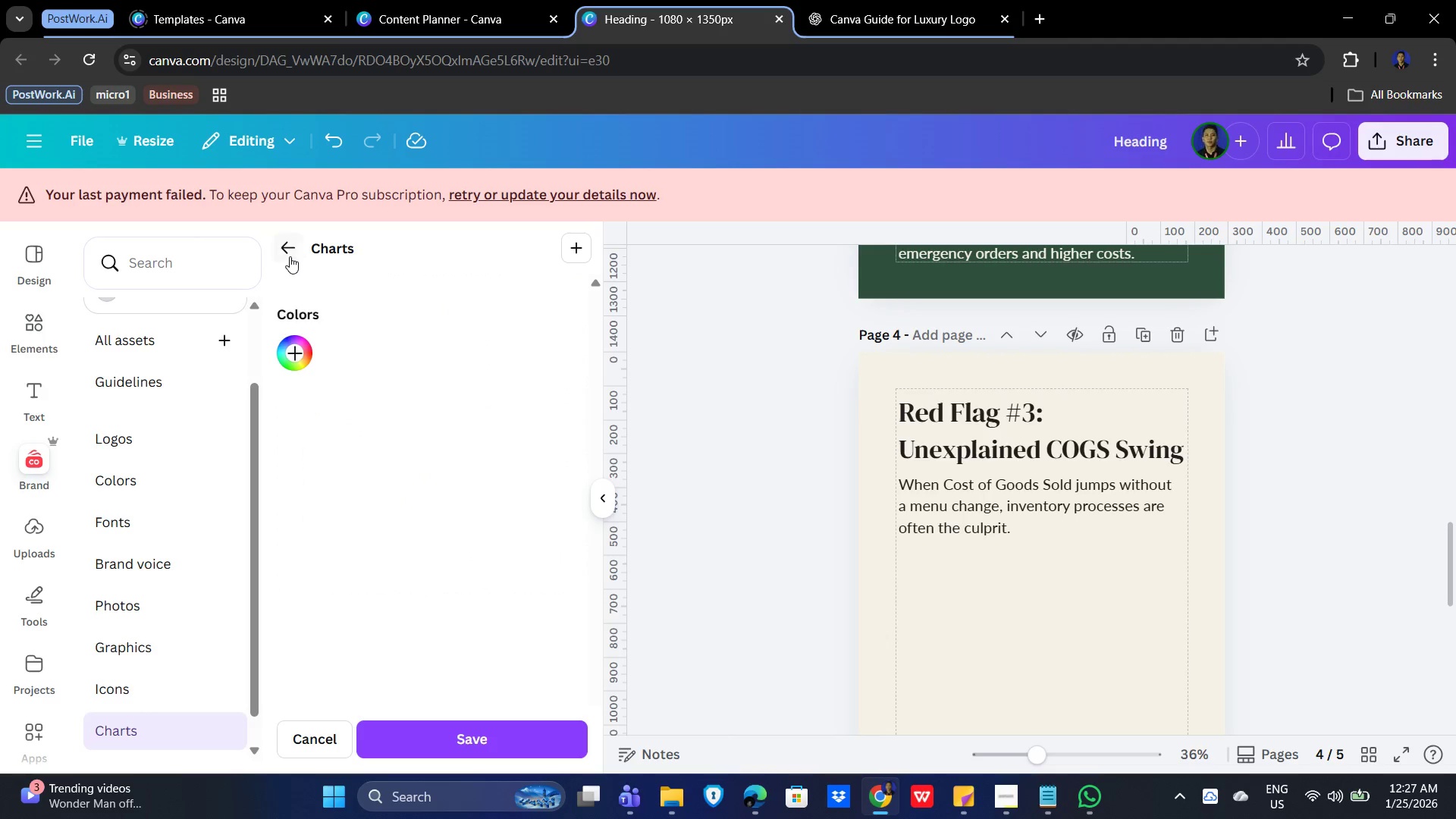 
scroll: coordinate [122, 453], scroll_direction: up, amount: 5.0
 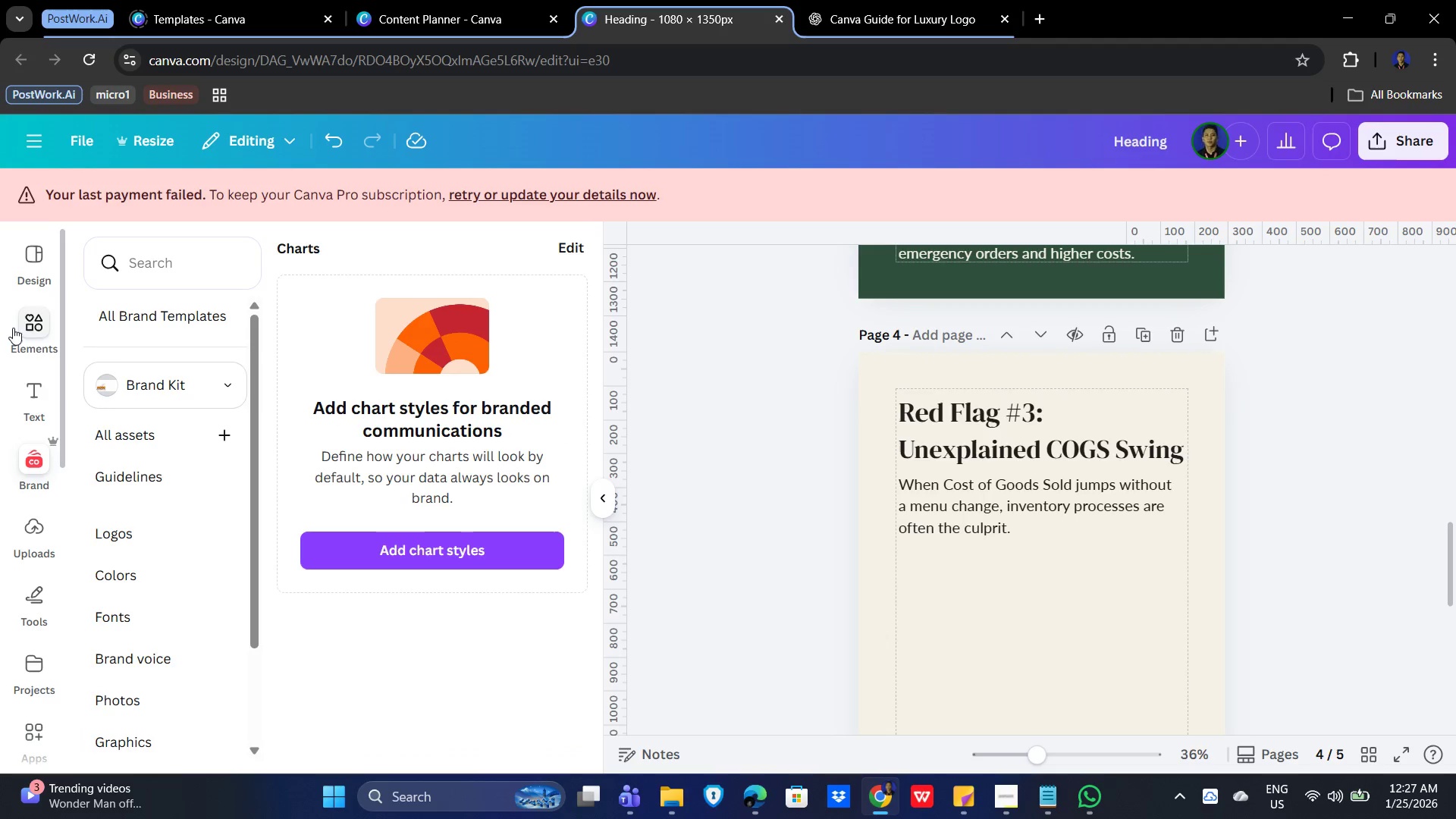 
left_click([11, 330])
 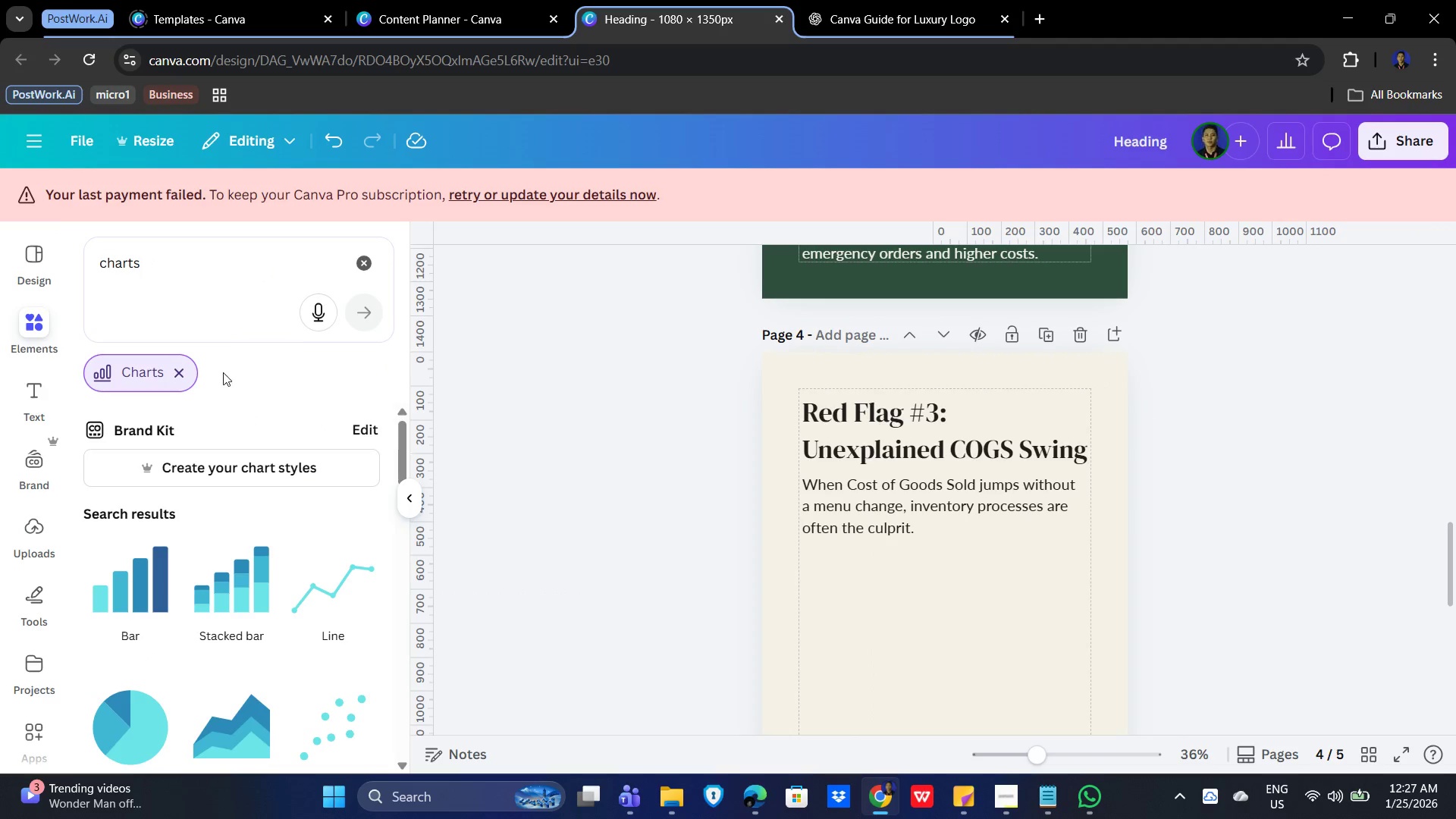 
scroll: coordinate [257, 466], scroll_direction: up, amount: 3.0
 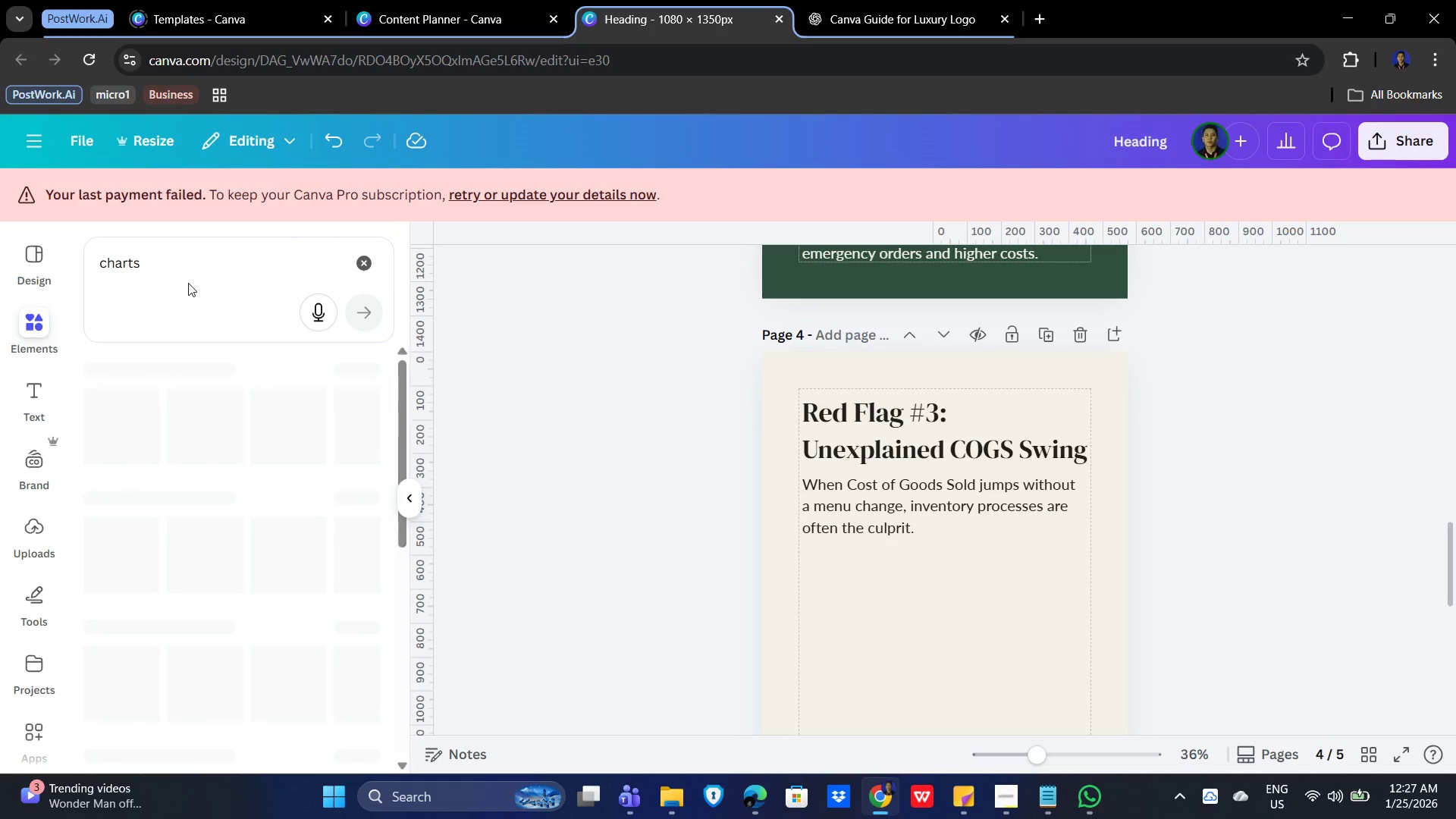 
scroll: coordinate [331, 575], scroll_direction: down, amount: 8.0
 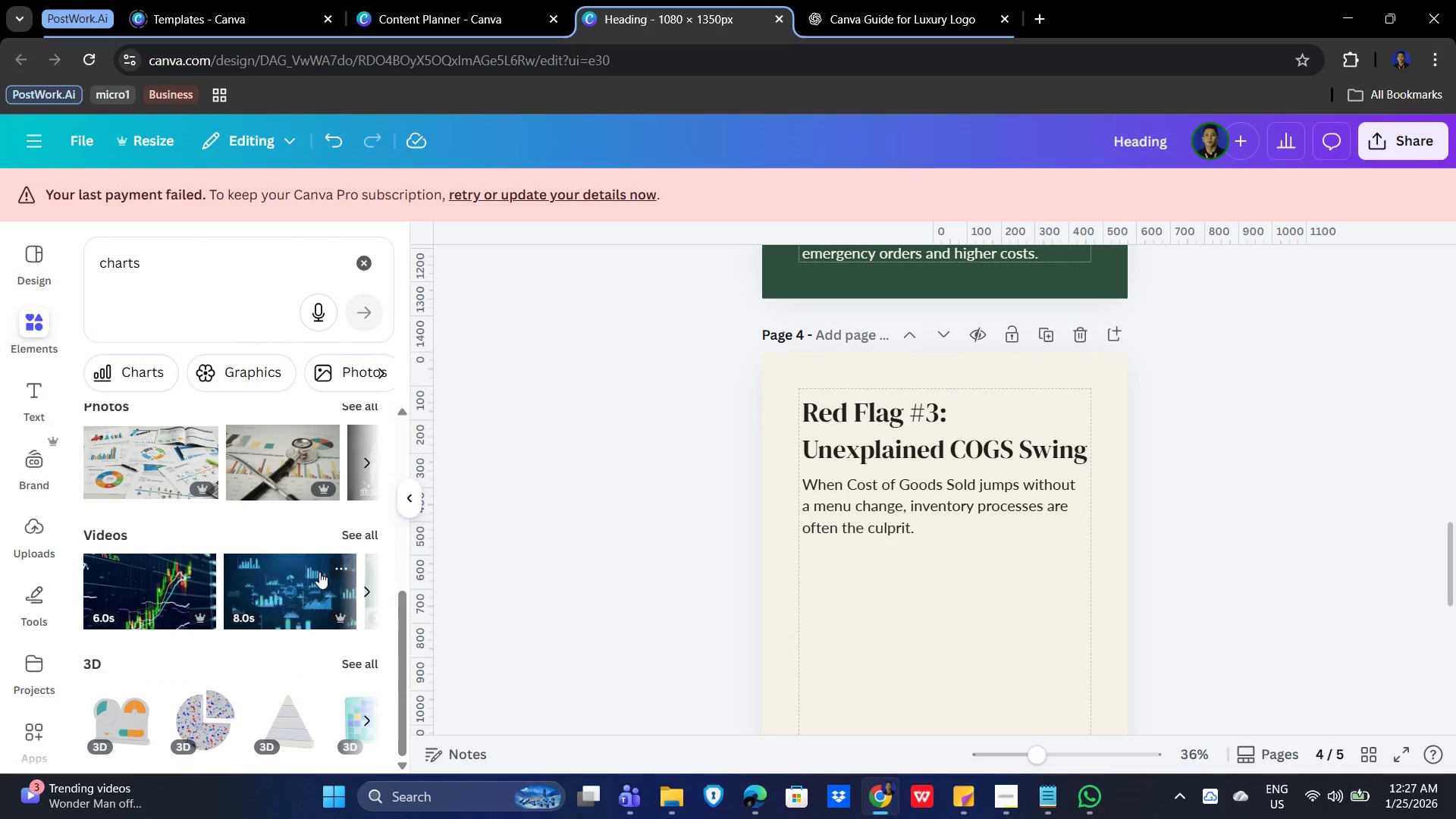 
scroll: coordinate [251, 468], scroll_direction: up, amount: 5.0
 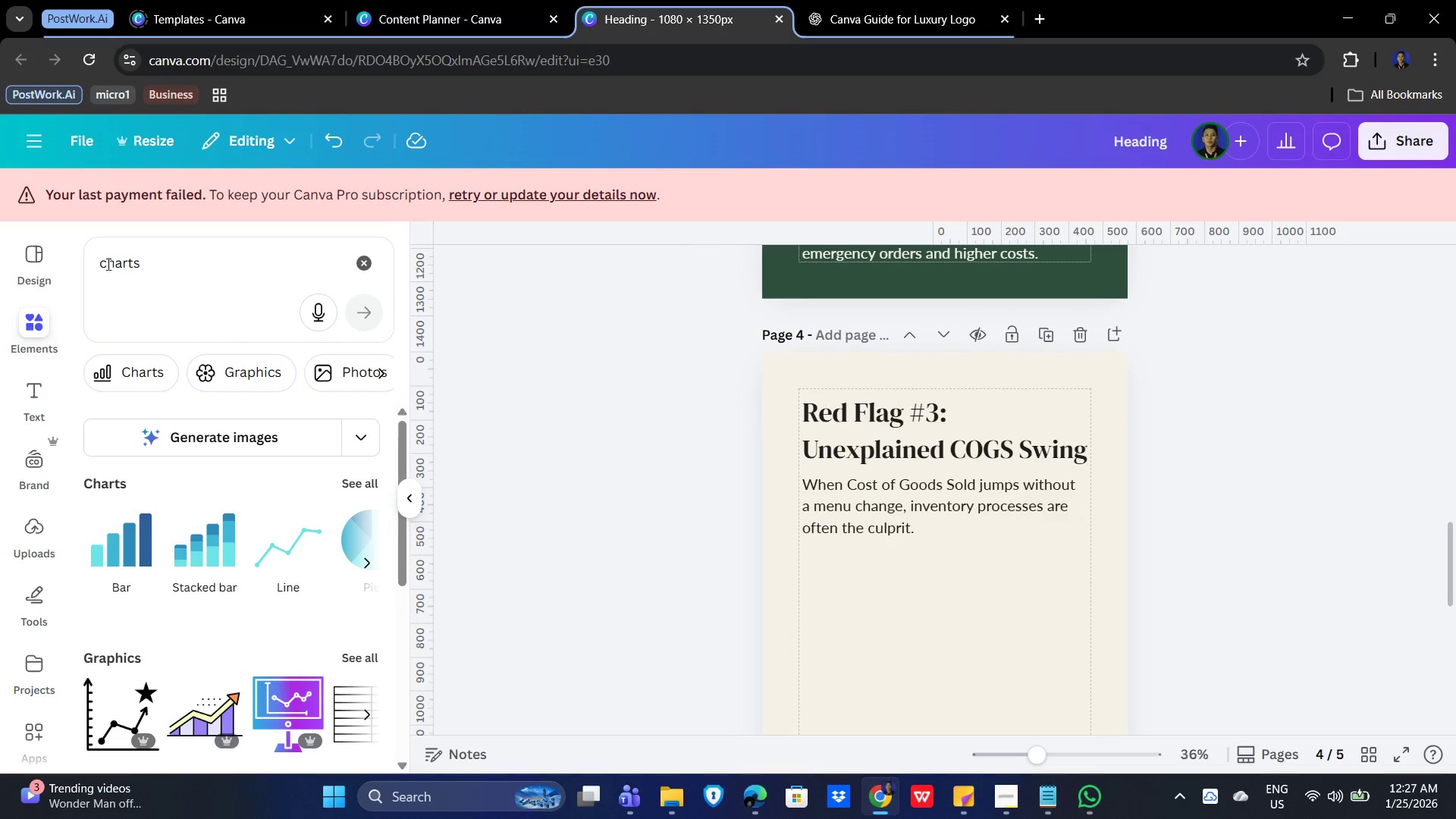 
left_click([96, 265])
 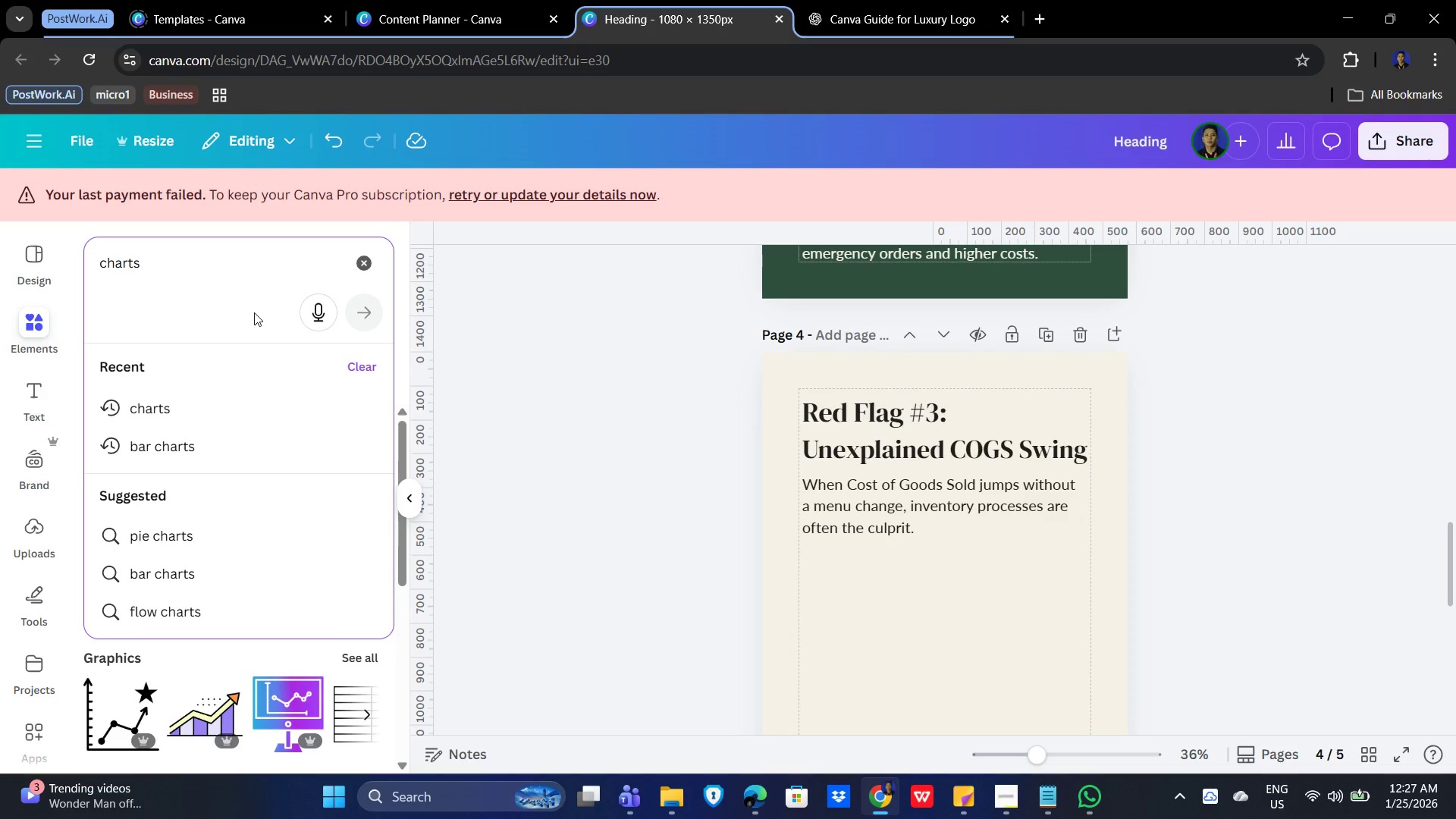 
type( simple line)
 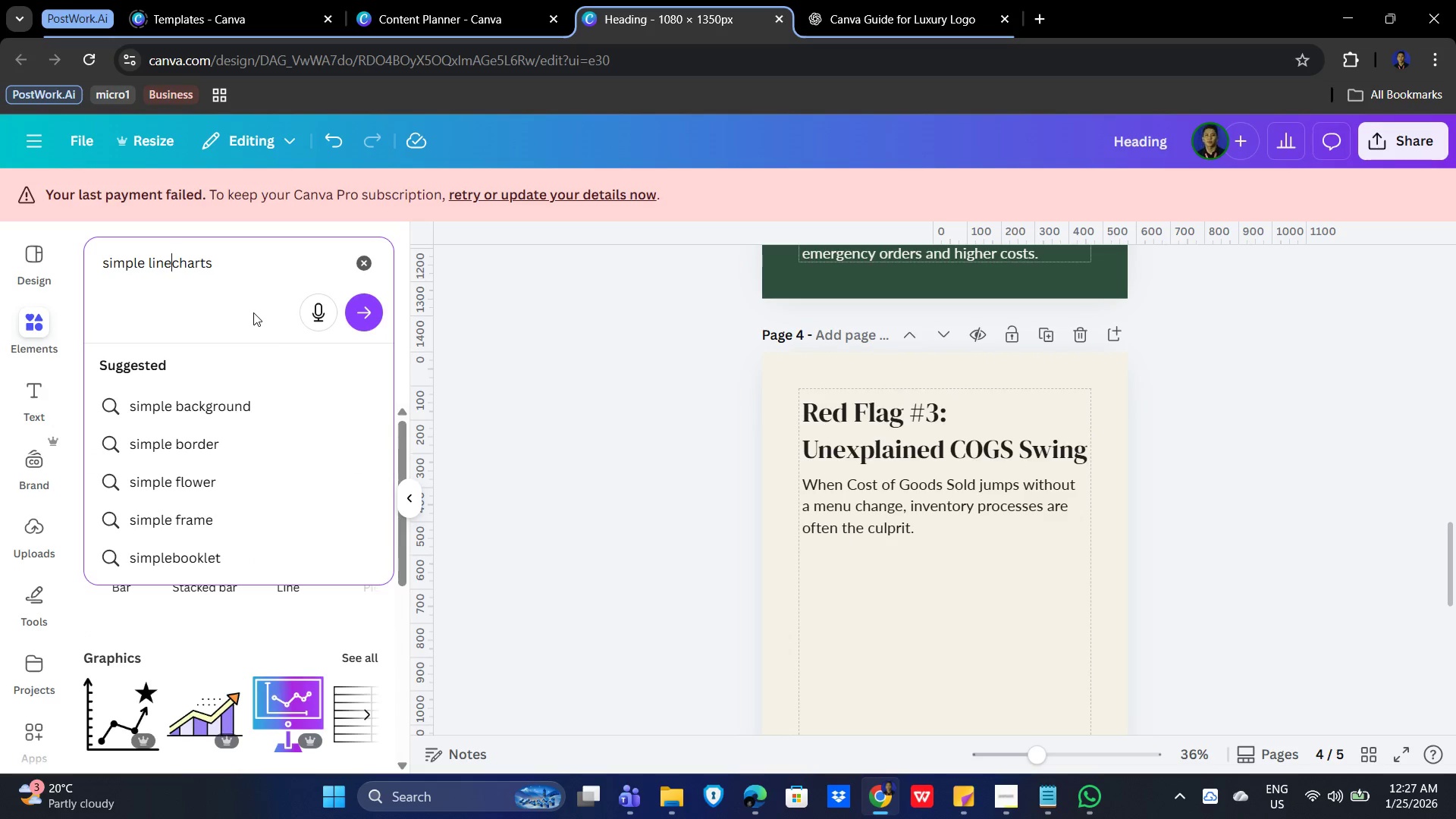 
key(Enter)
 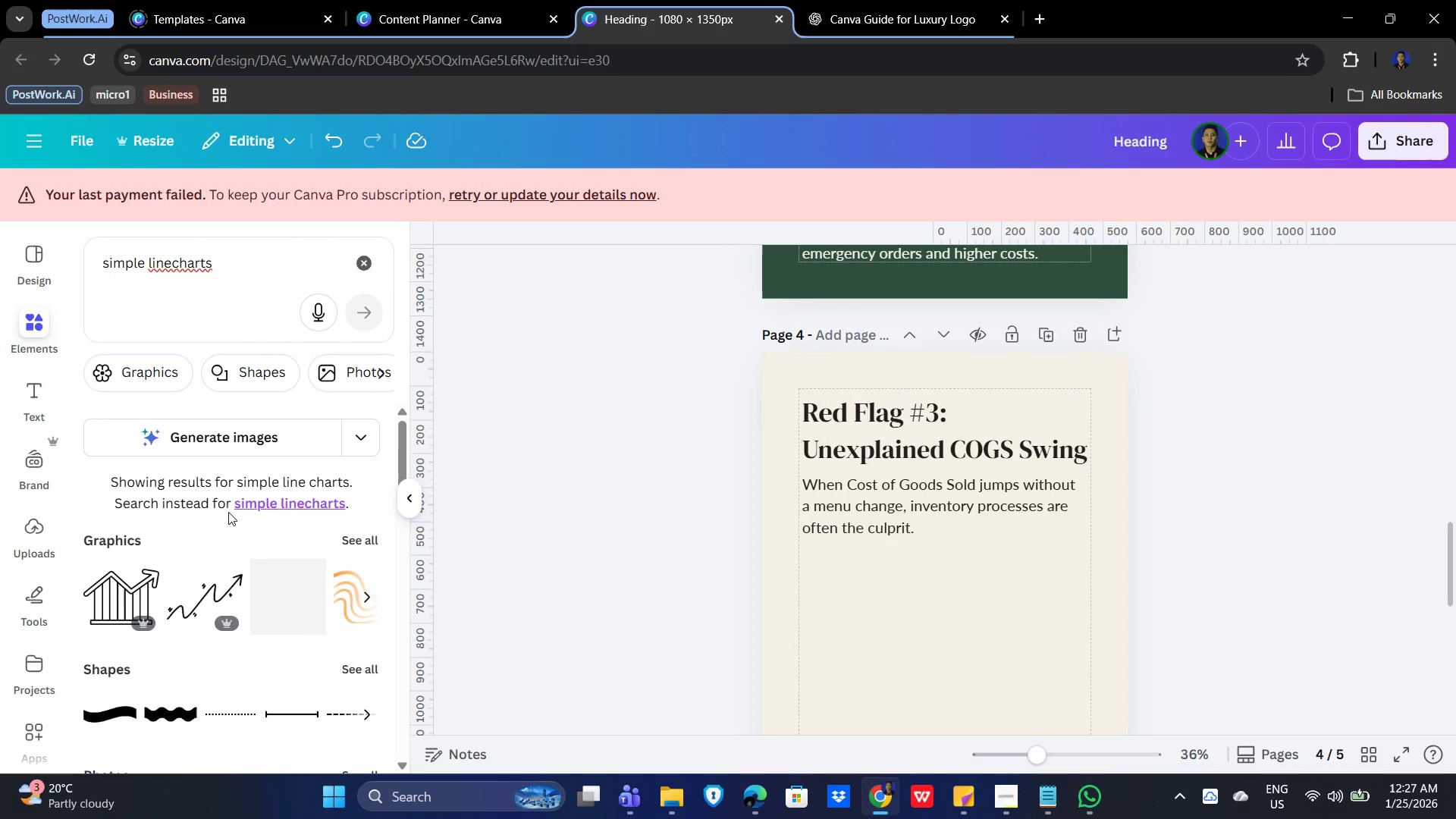 
scroll: coordinate [289, 592], scroll_direction: down, amount: 1.0
 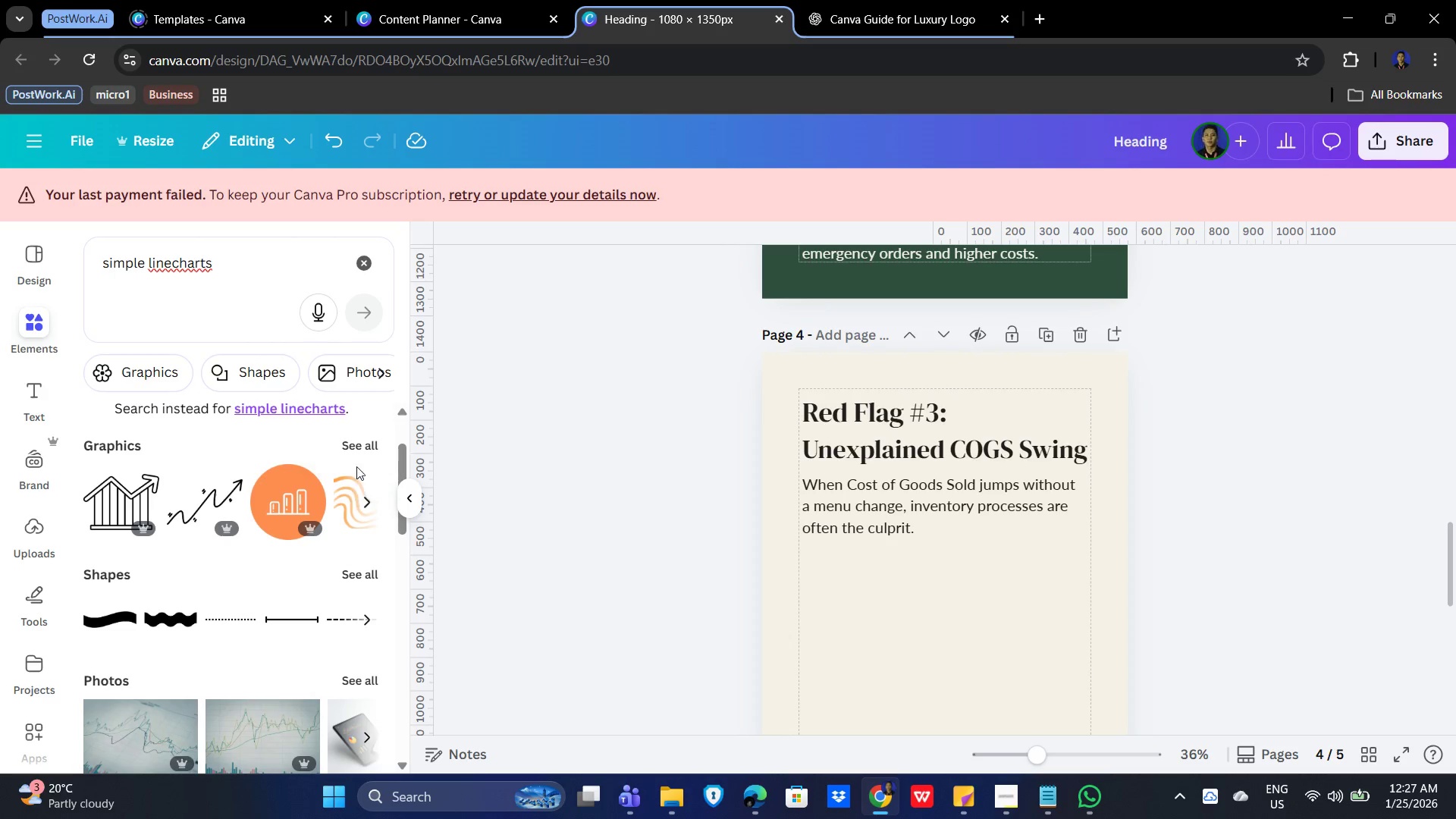 
left_click([366, 446])
 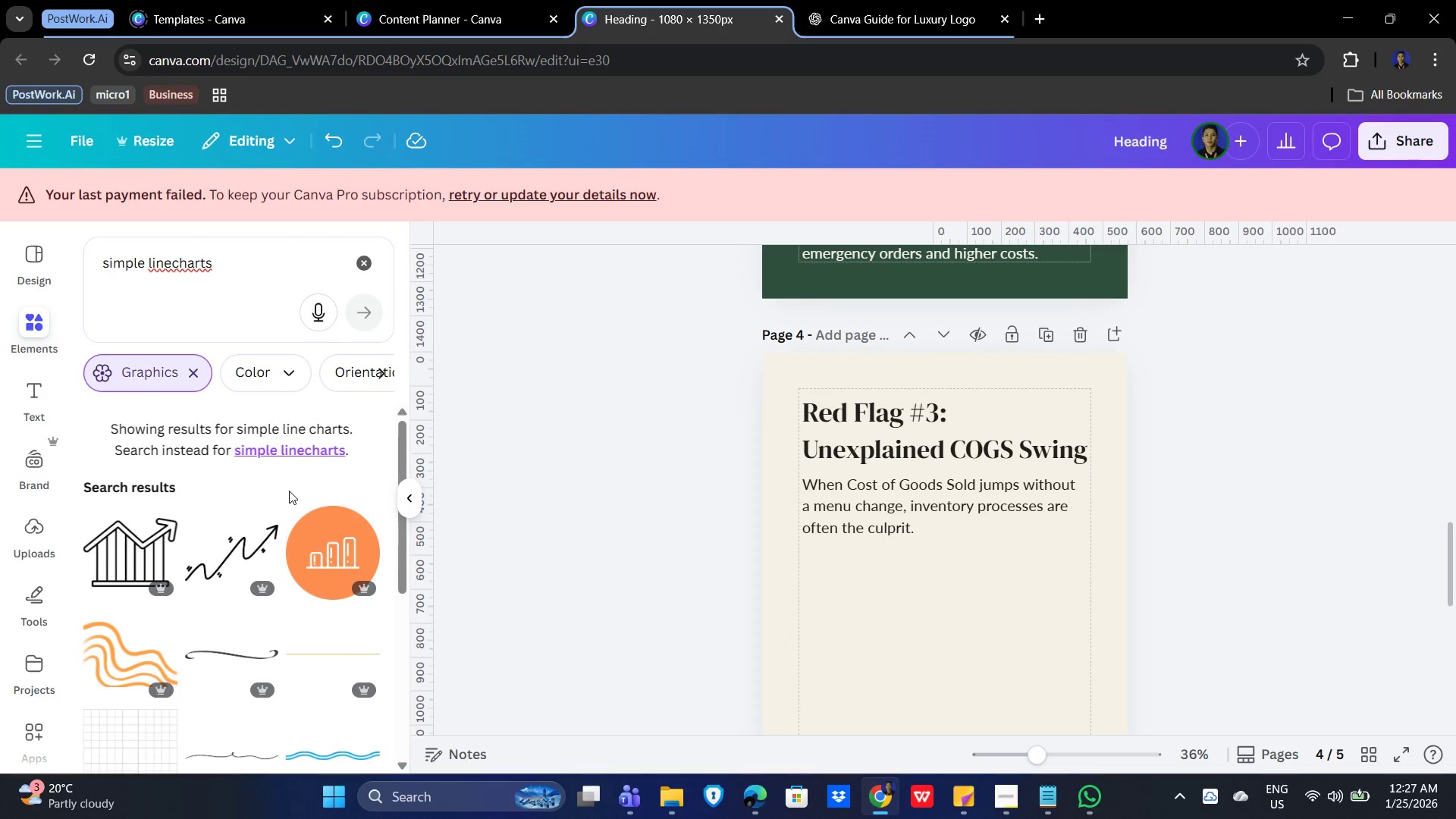 
scroll: coordinate [249, 512], scroll_direction: down, amount: 6.0
 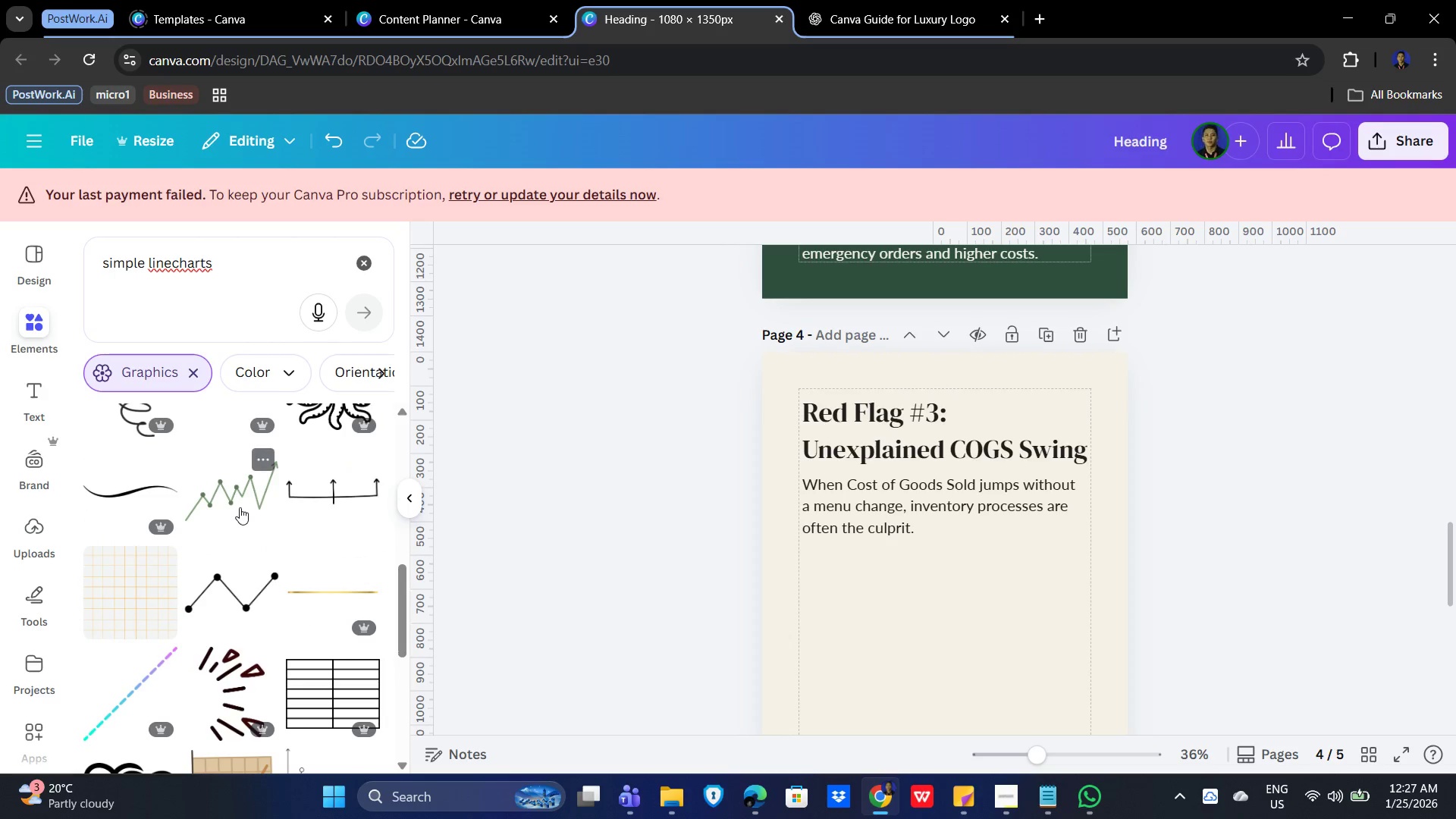 
left_click([233, 502])
 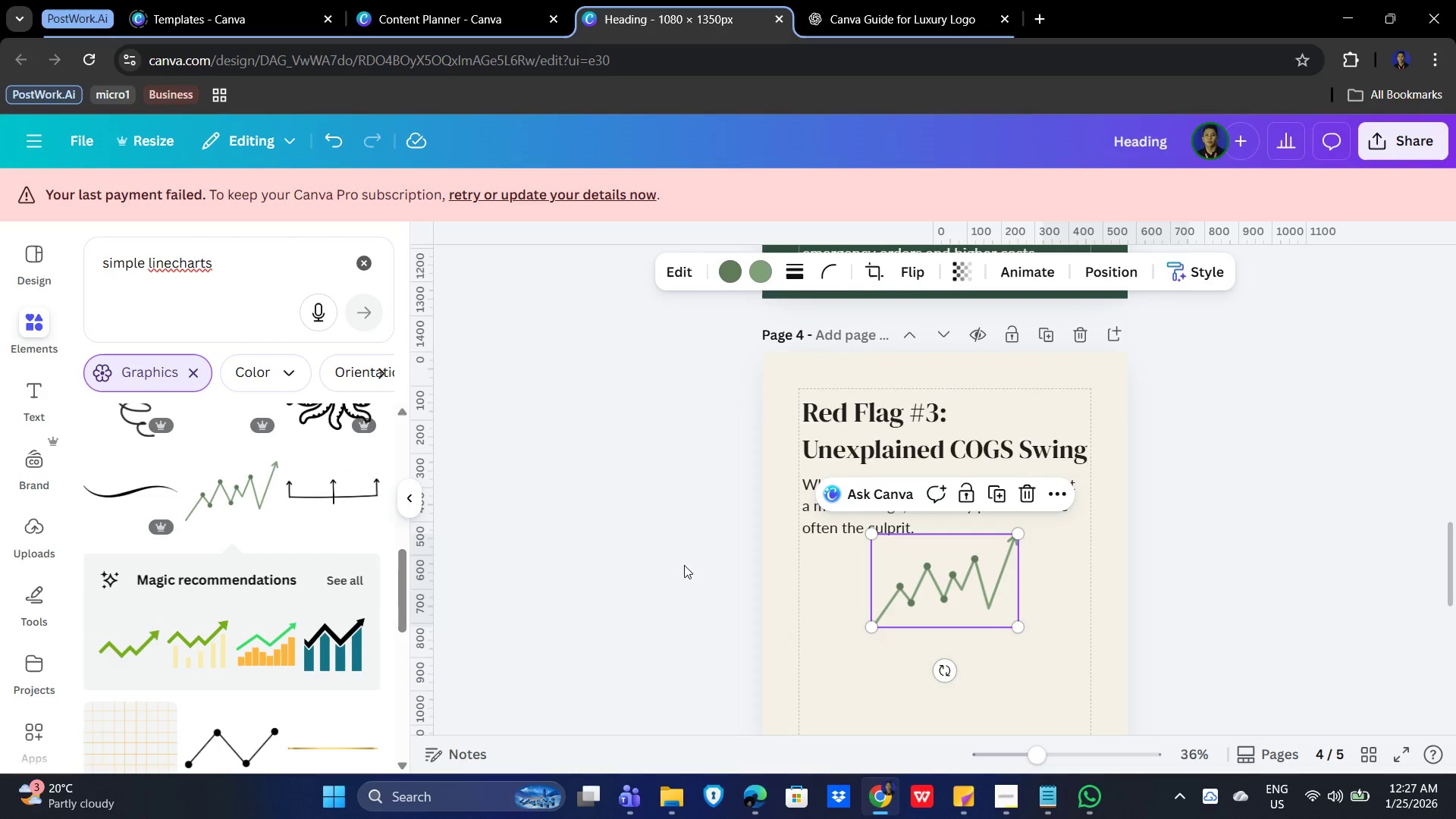 
scroll: coordinate [290, 641], scroll_direction: down, amount: 4.0
 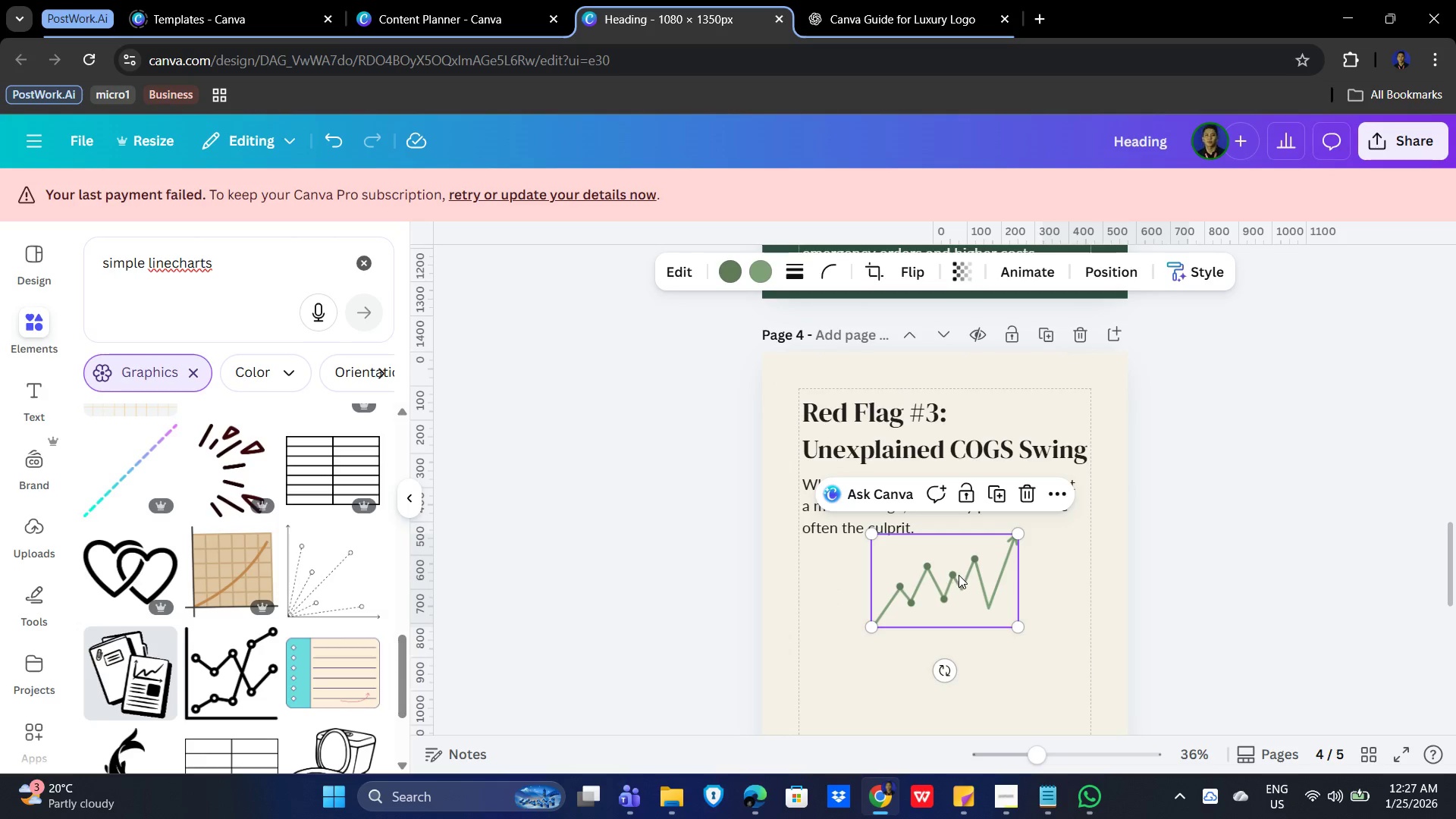 
left_click_drag(start_coordinate=[959, 576], to_coordinate=[944, 631])
 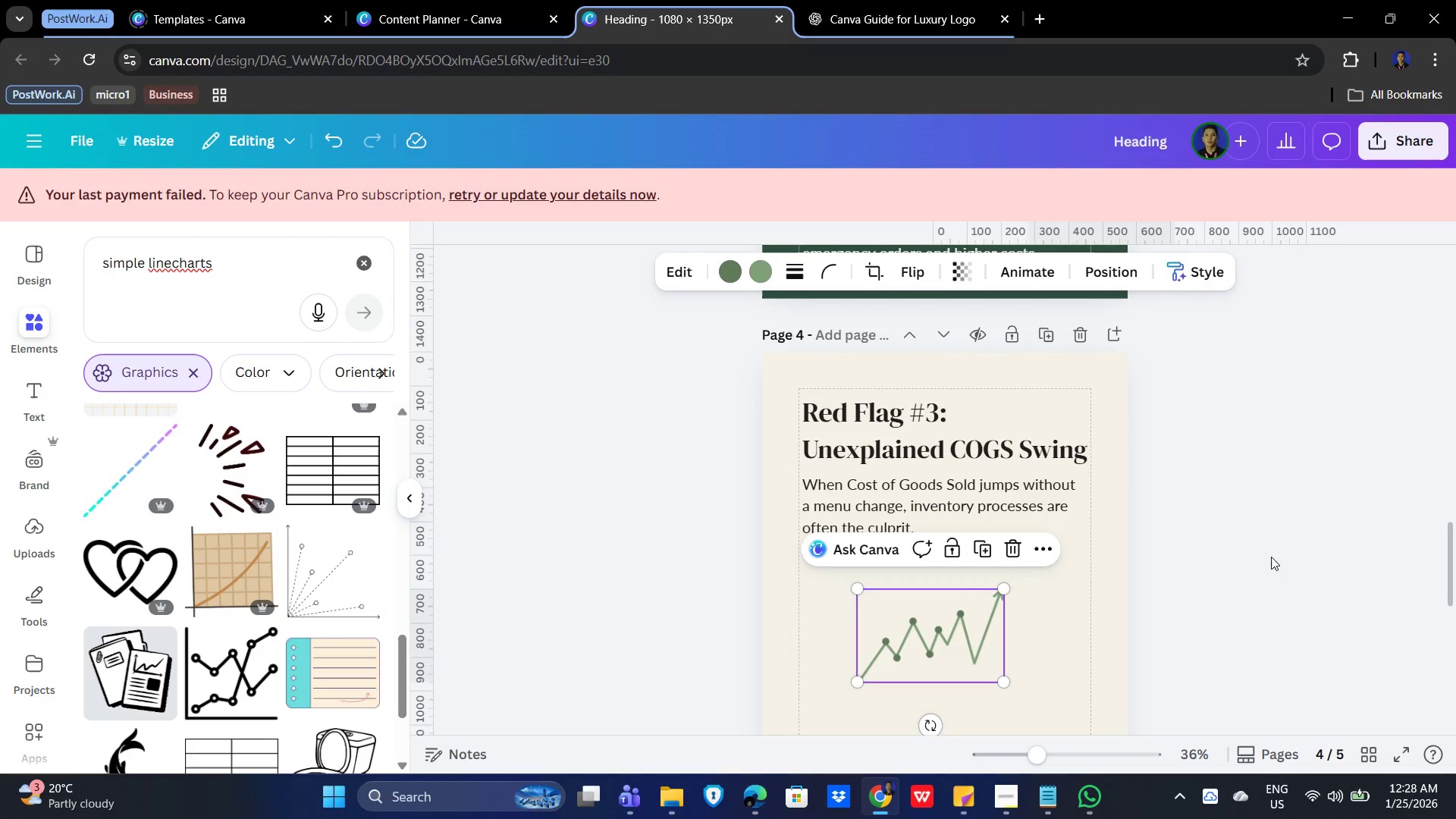 
left_click([1347, 544])
 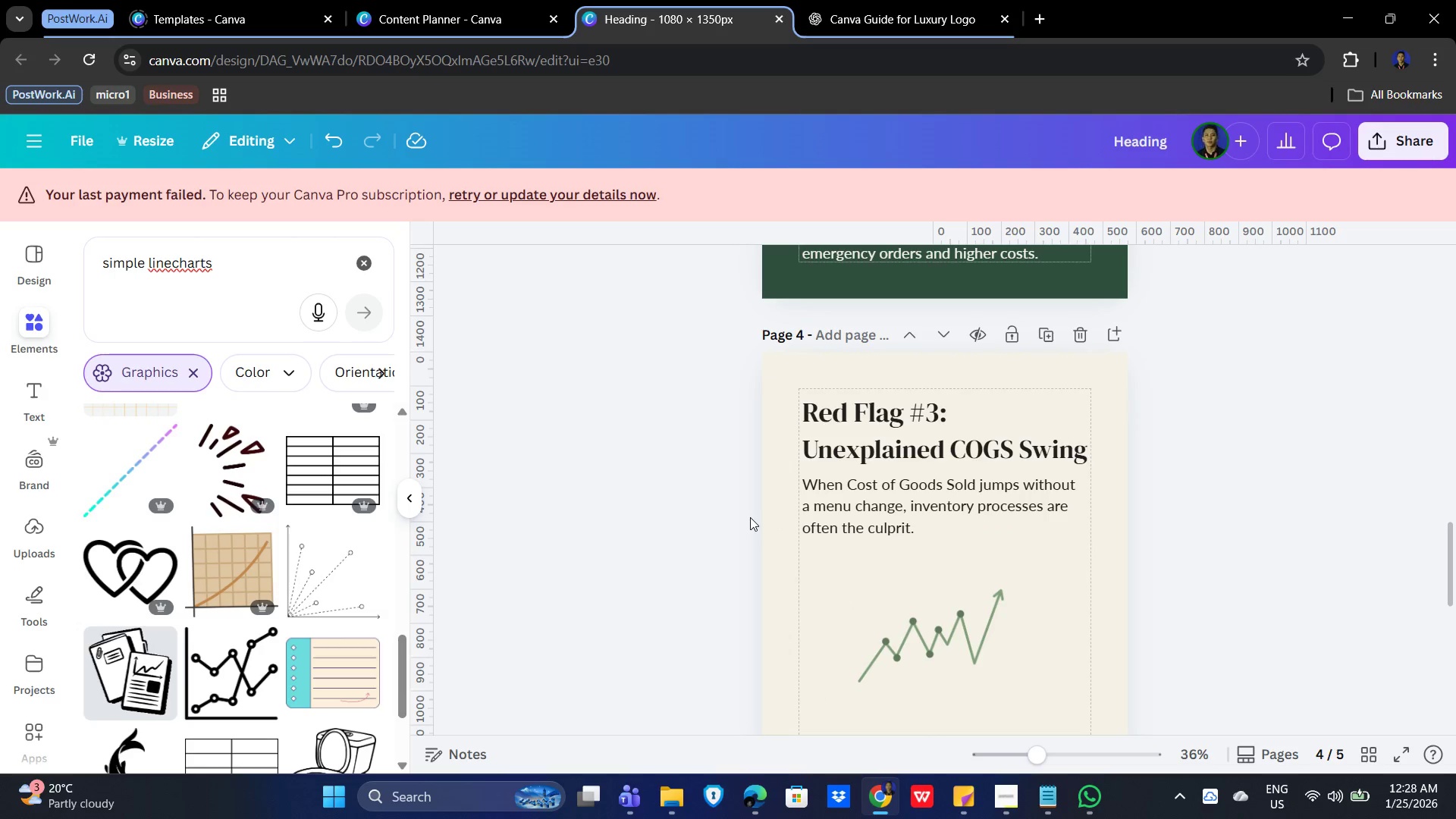 
left_click([934, 631])
 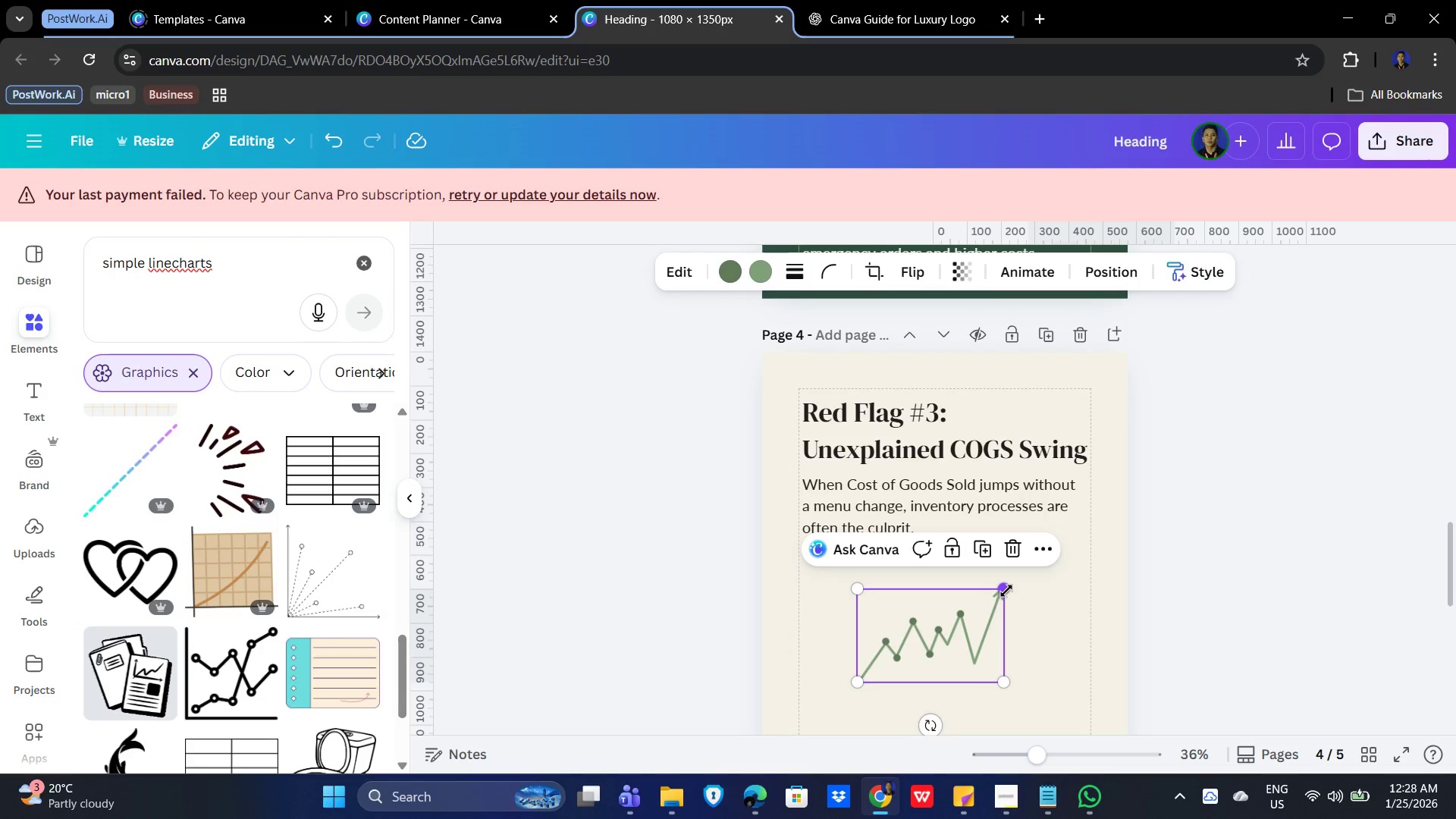 
left_click_drag(start_coordinate=[1006, 589], to_coordinate=[1081, 559])
 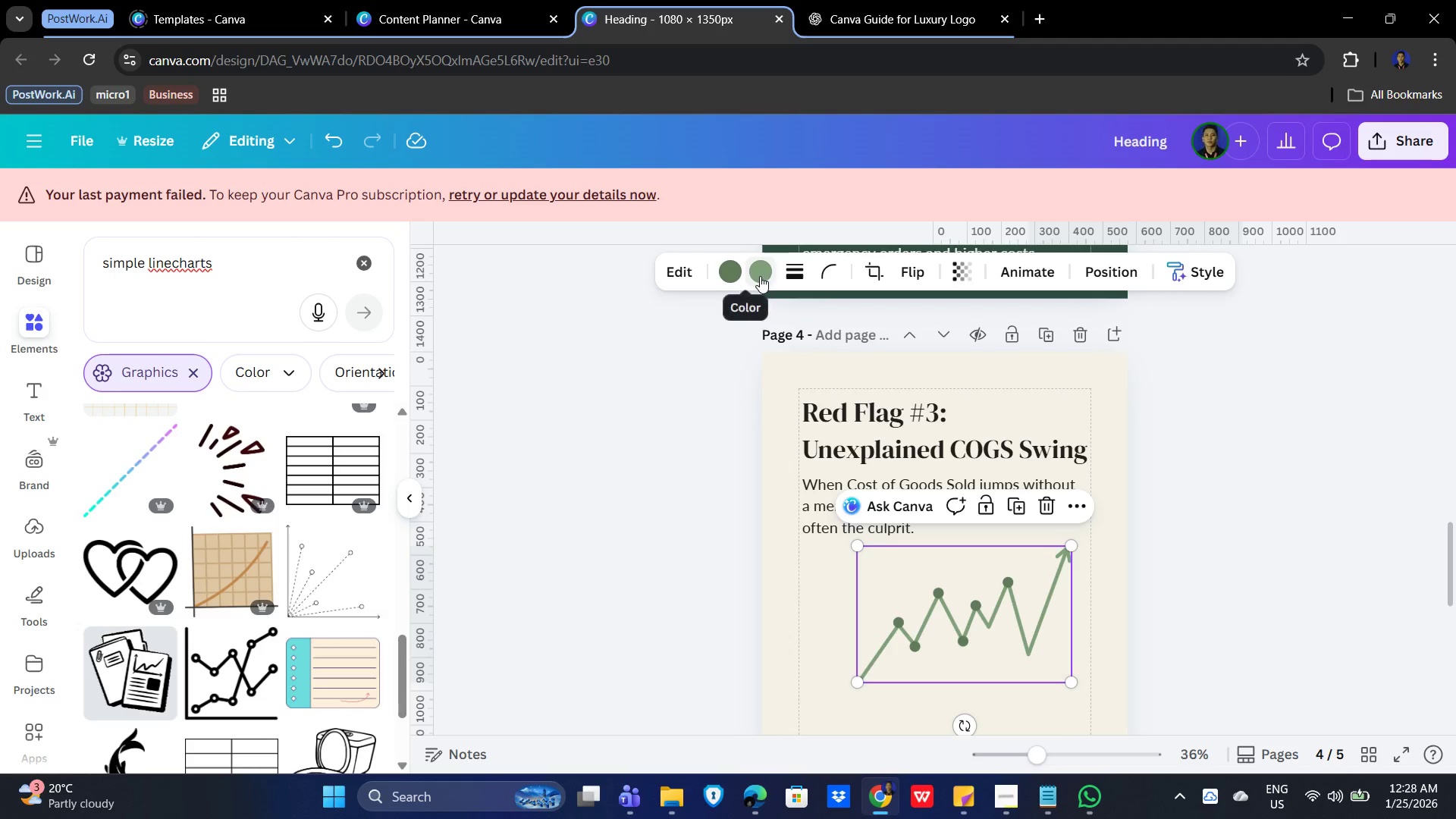 
left_click([731, 270])
 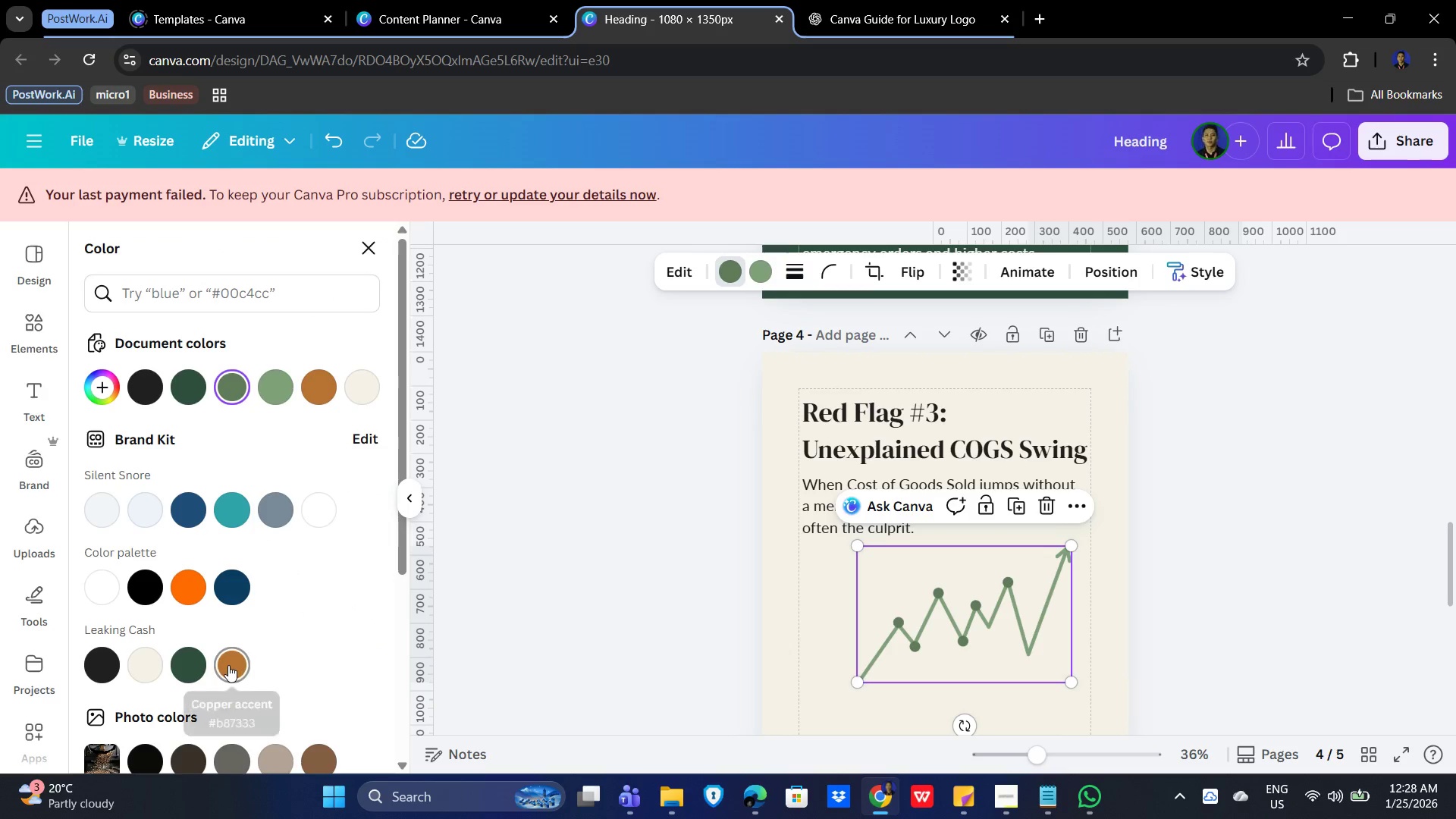 
left_click([229, 664])
 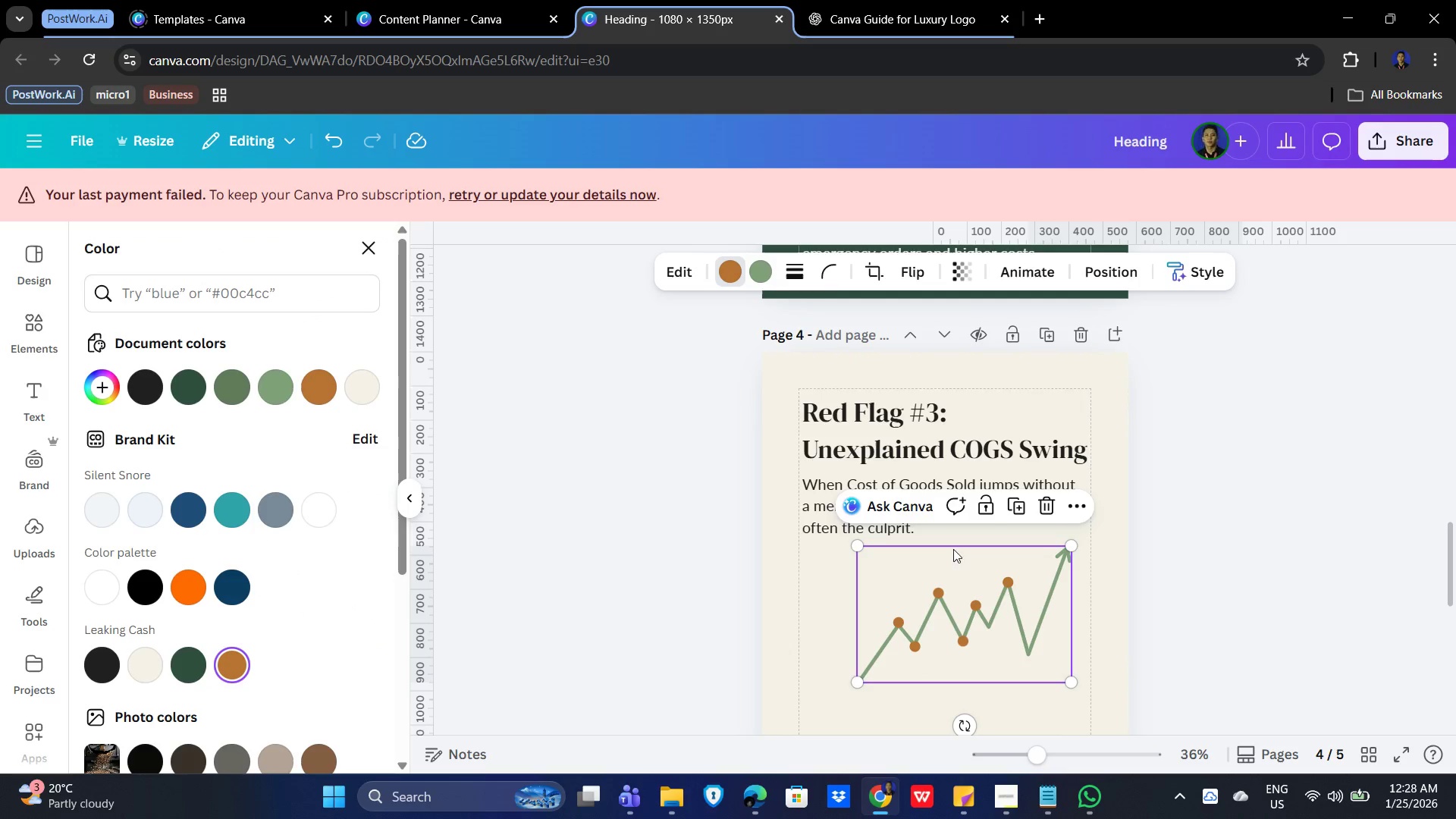 
left_click([763, 278])
 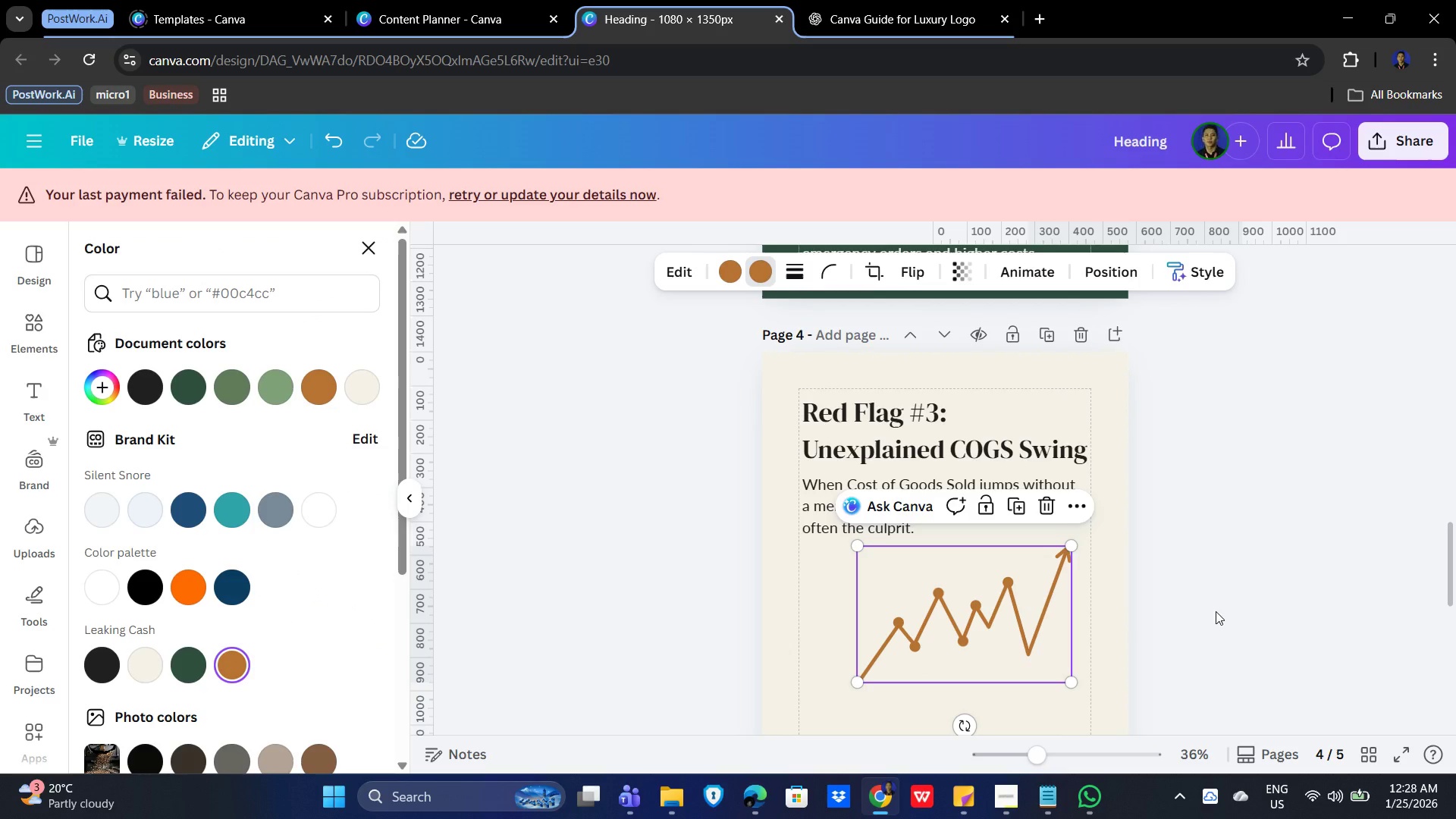 
double_click([964, 626])
 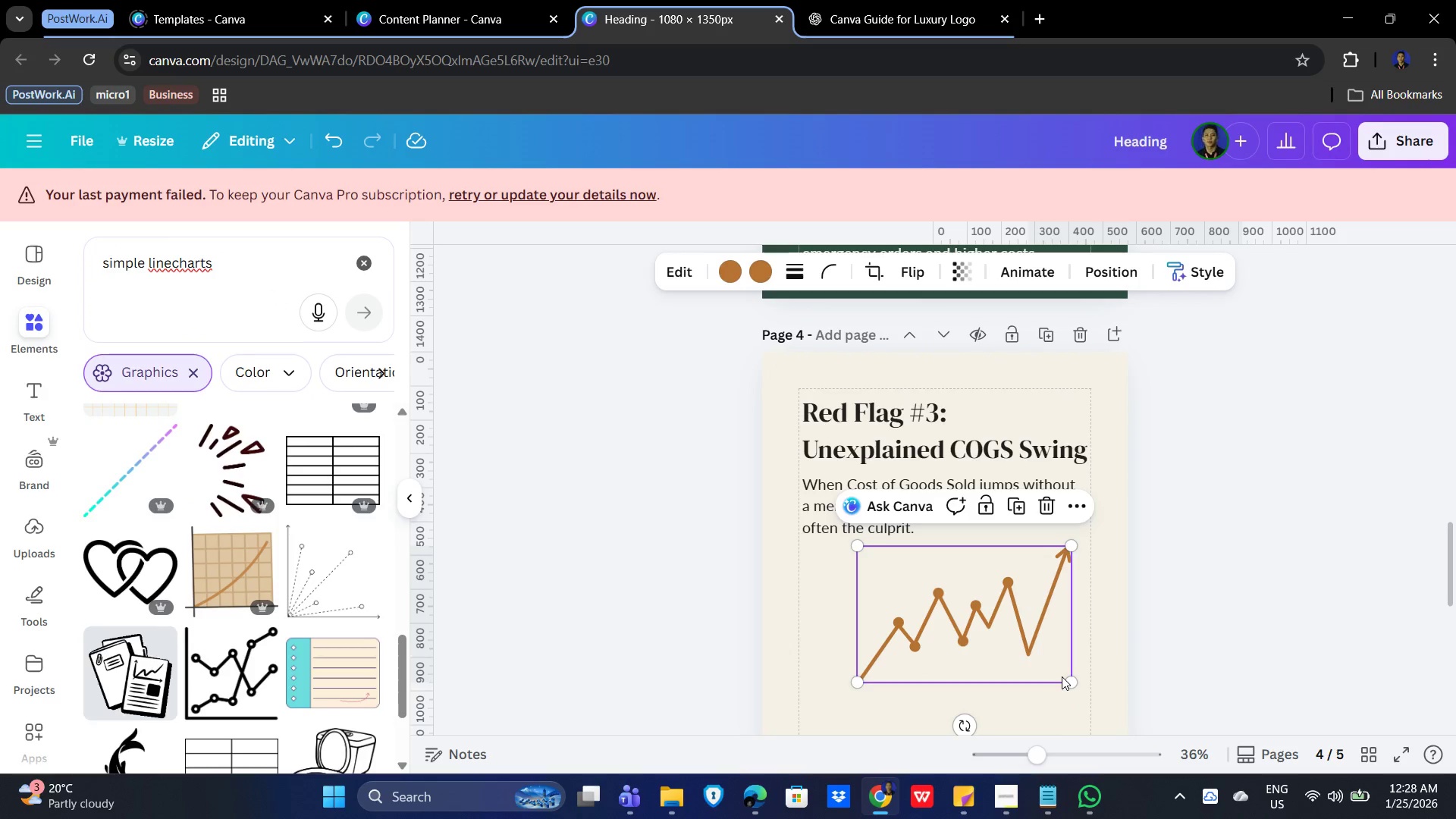 
left_click_drag(start_coordinate=[1080, 680], to_coordinate=[1040, 664])
 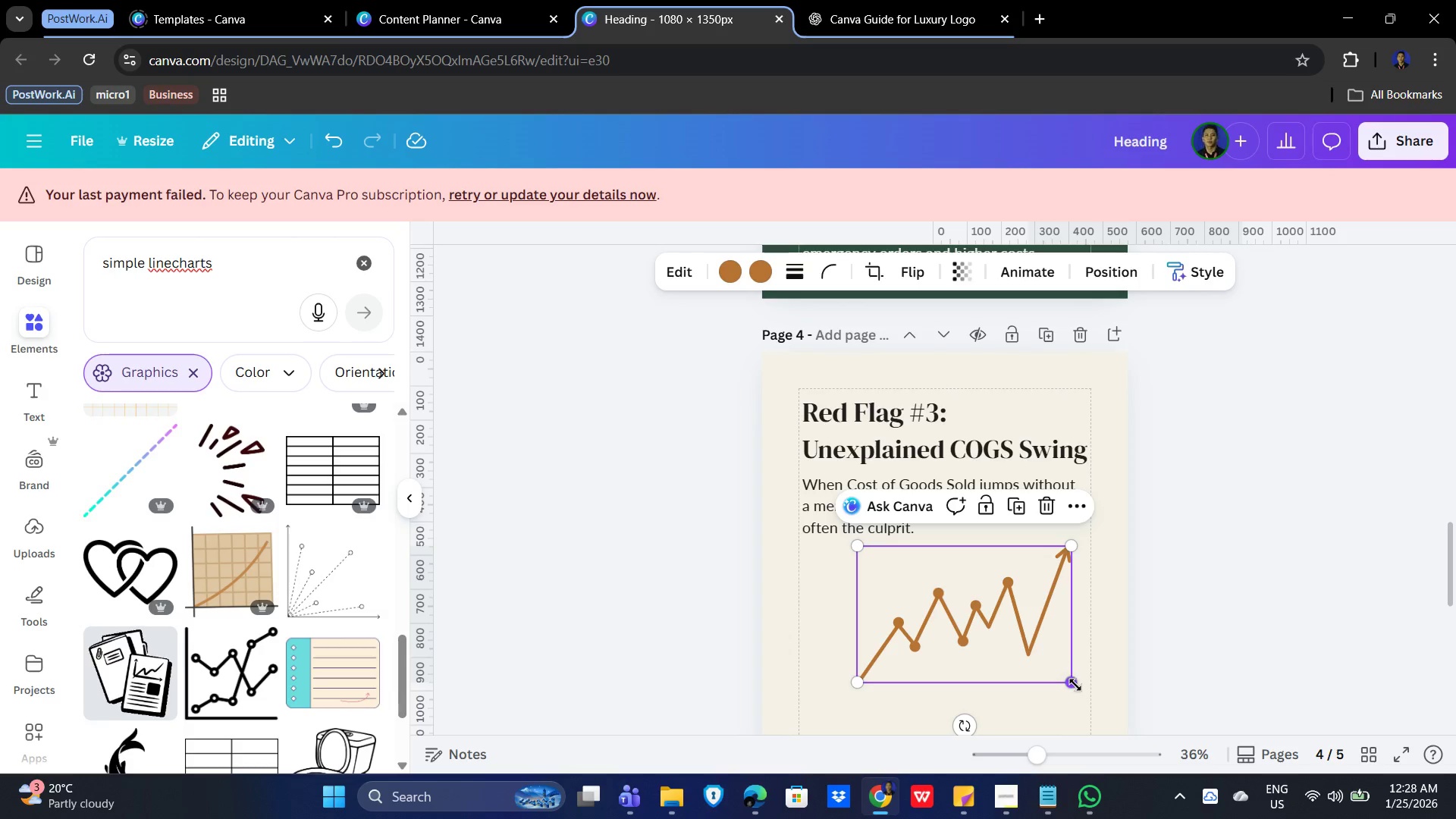 
left_click_drag(start_coordinate=[1075, 685], to_coordinate=[1029, 664])
 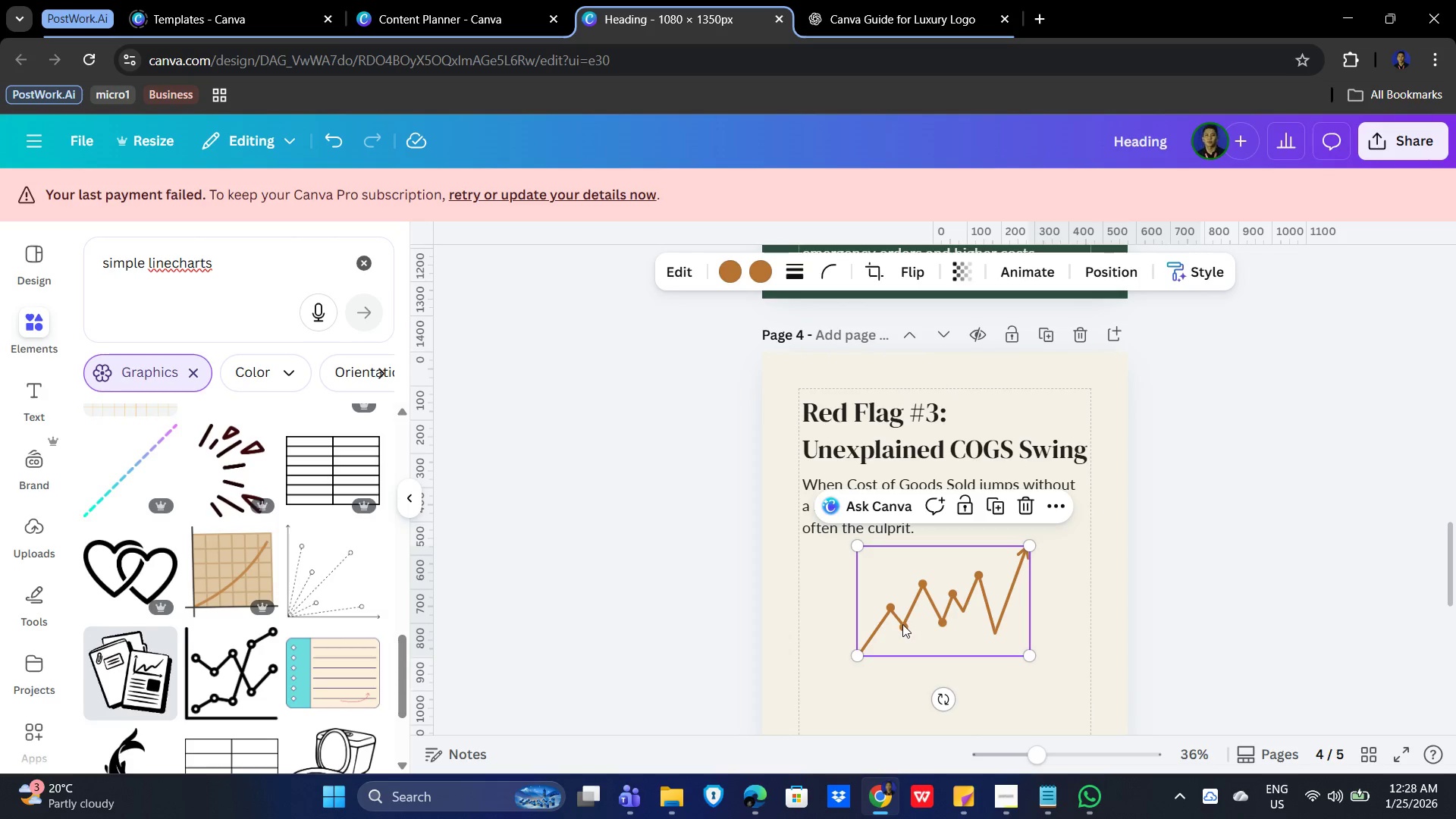 
left_click_drag(start_coordinate=[921, 612], to_coordinate=[917, 676])
 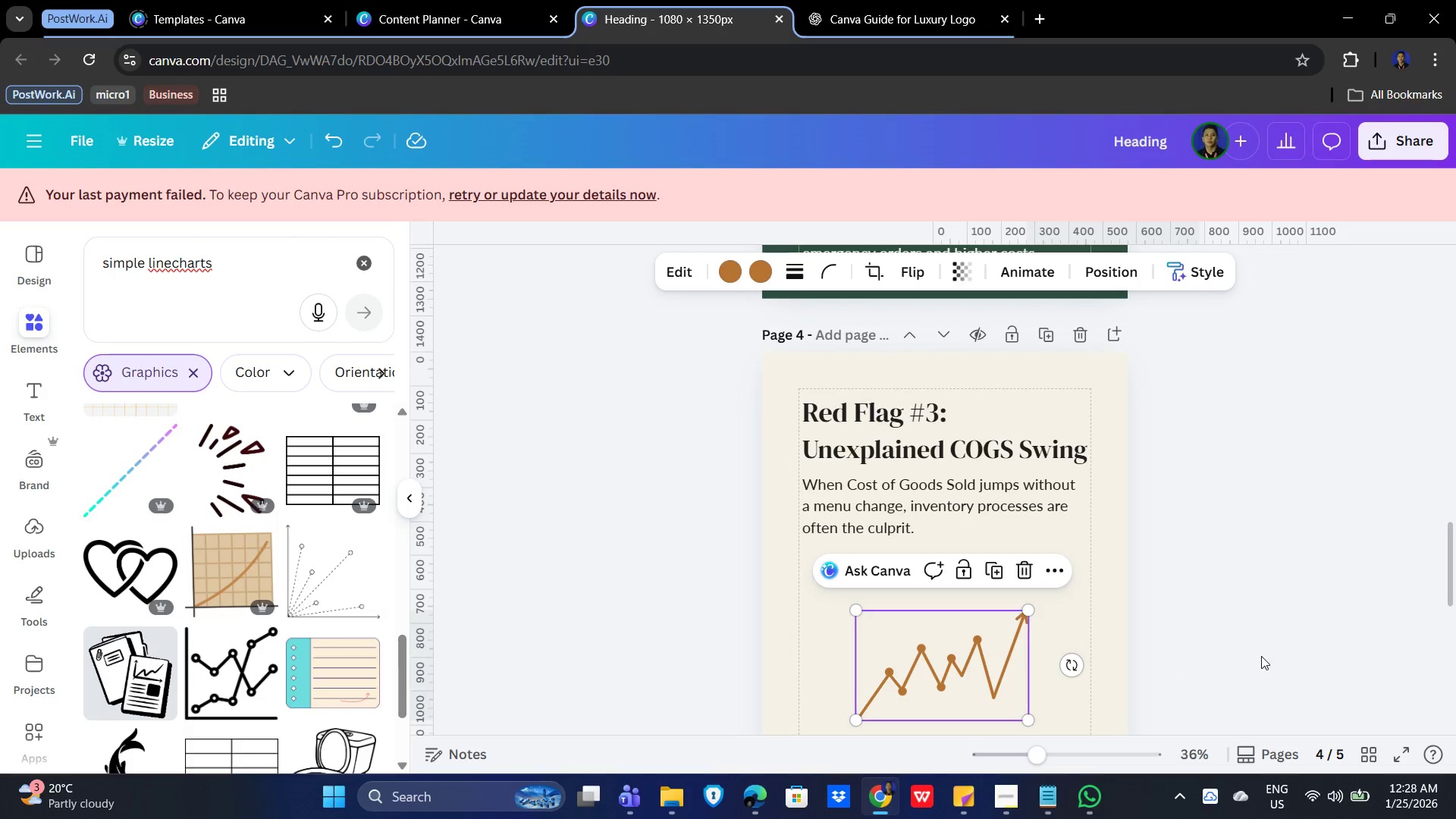 
wait(7.22)
 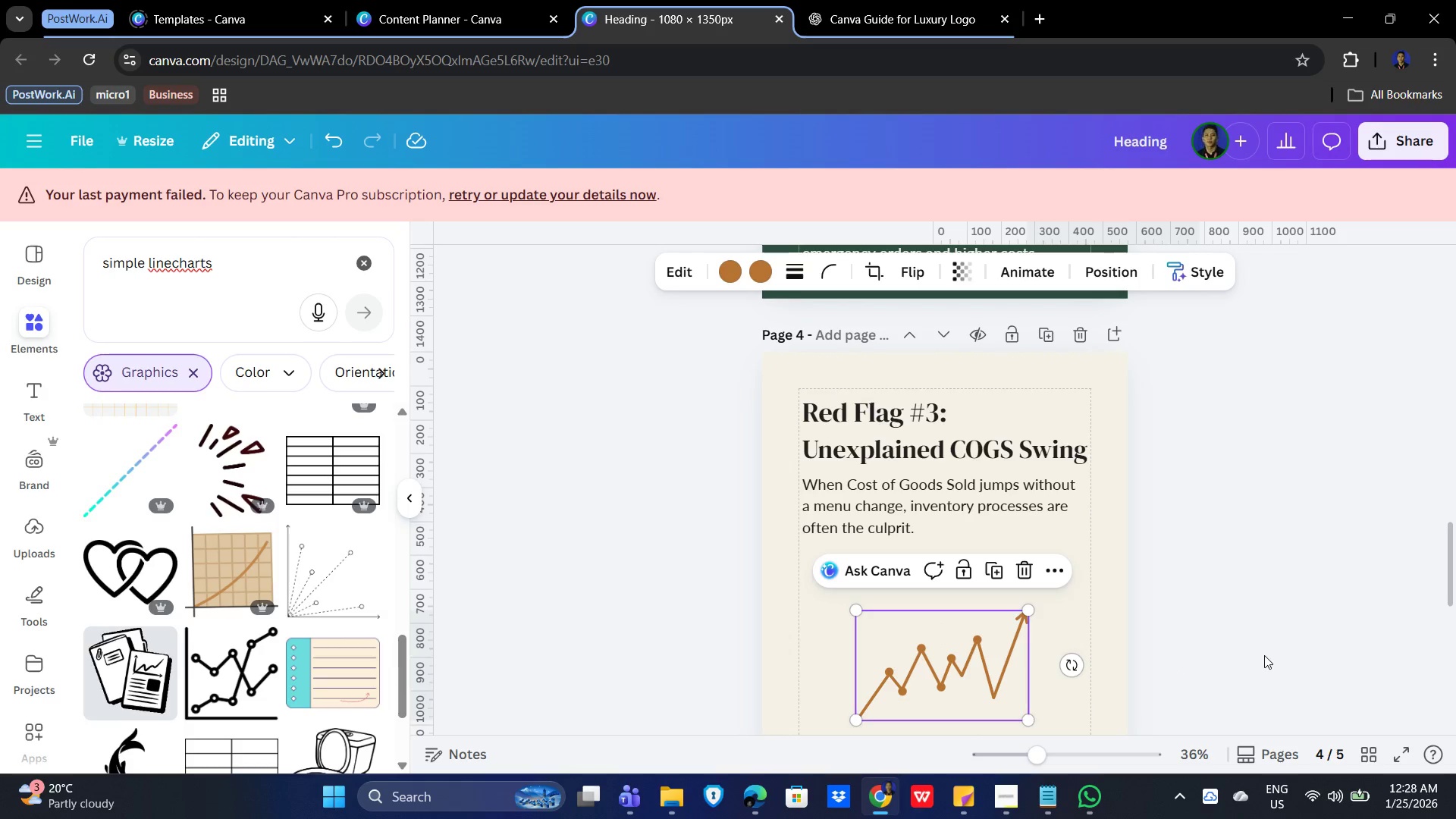 
scroll: coordinate [191, 628], scroll_direction: down, amount: 12.0
 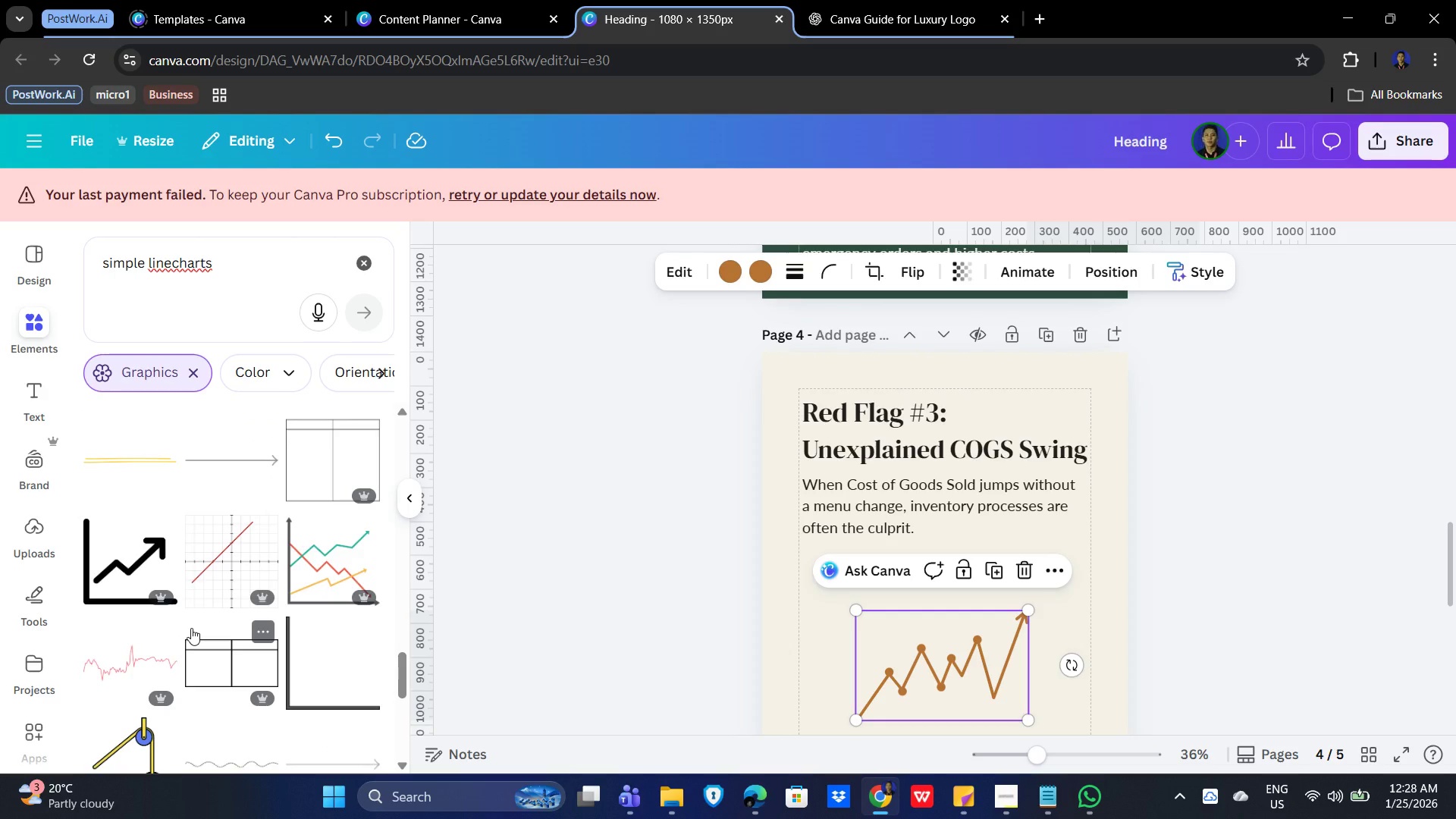 
scroll: coordinate [171, 644], scroll_direction: down, amount: 14.0
 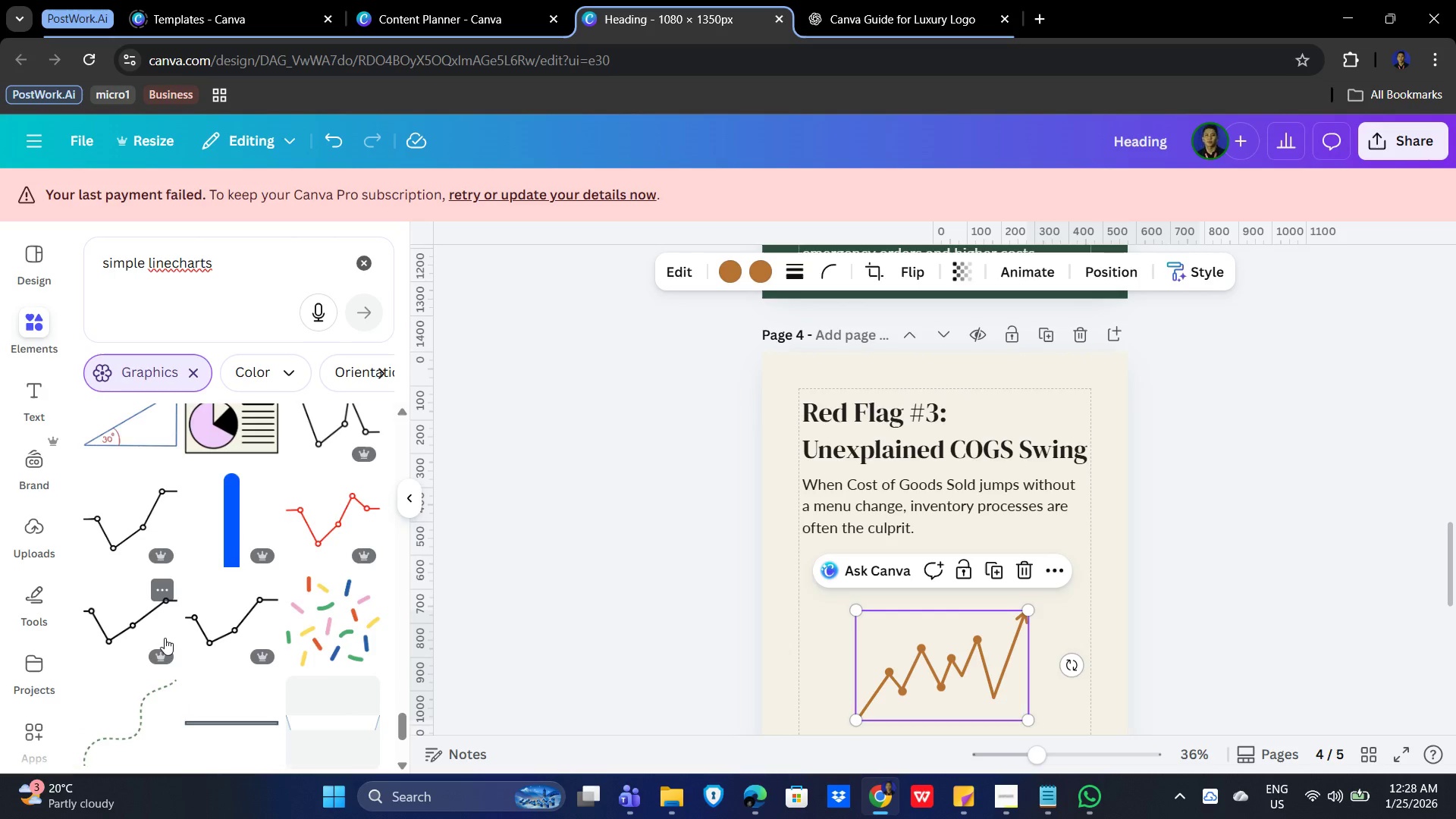 
scroll: coordinate [185, 646], scroll_direction: down, amount: 11.0
 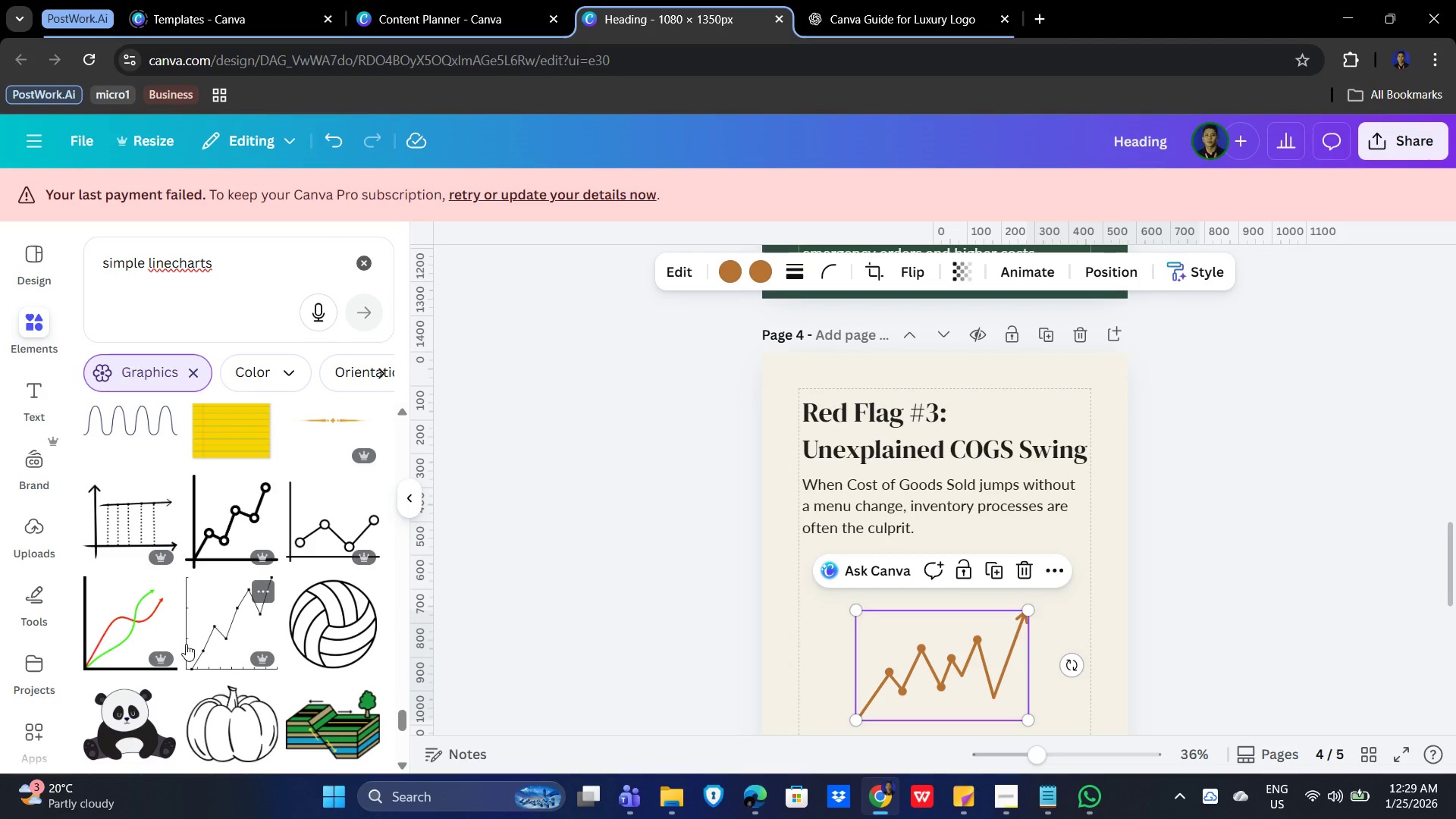 
scroll: coordinate [186, 644], scroll_direction: down, amount: 2.0
 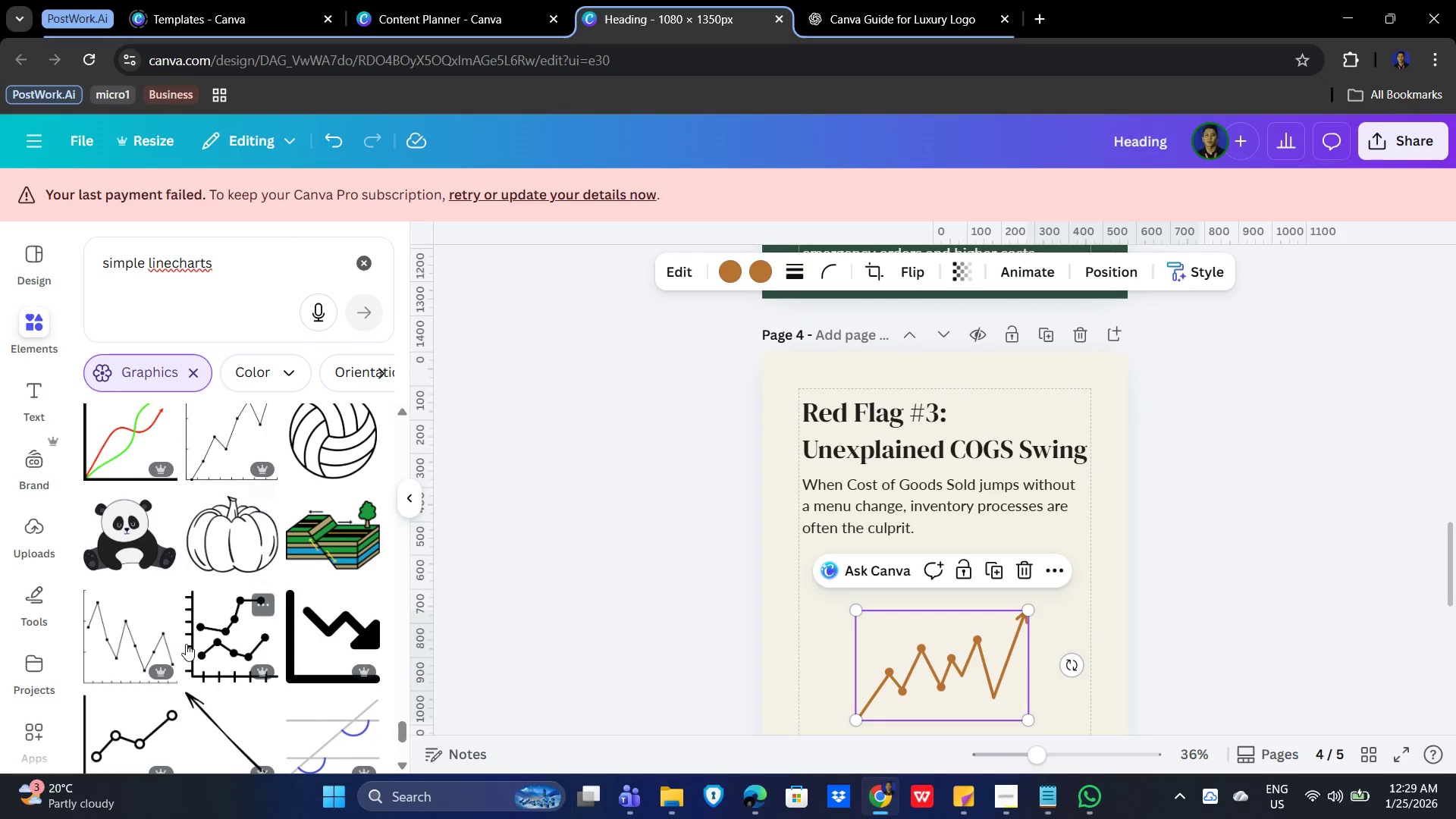 
scroll: coordinate [186, 644], scroll_direction: up, amount: 1.0
 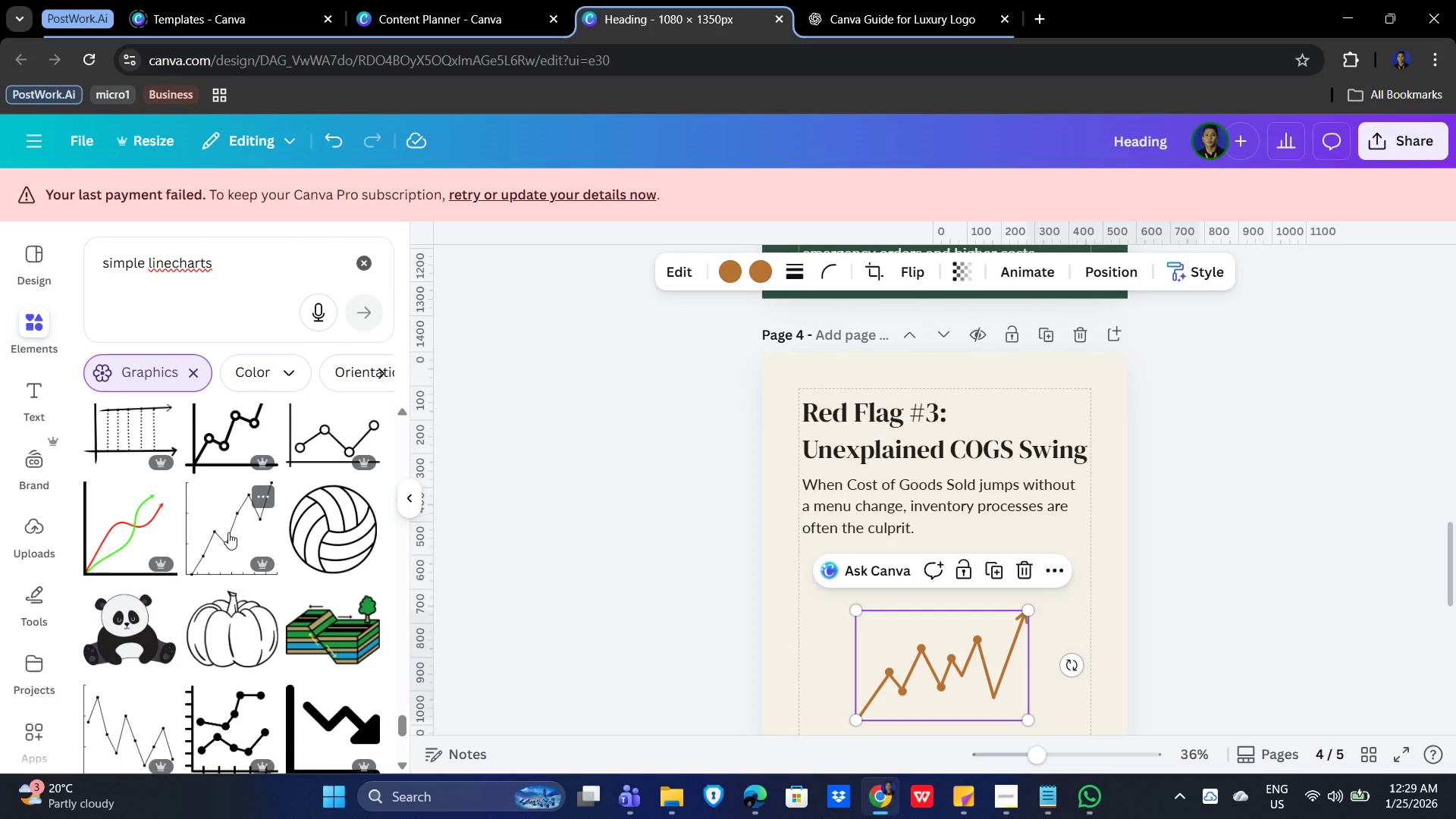 
left_click([228, 532])
 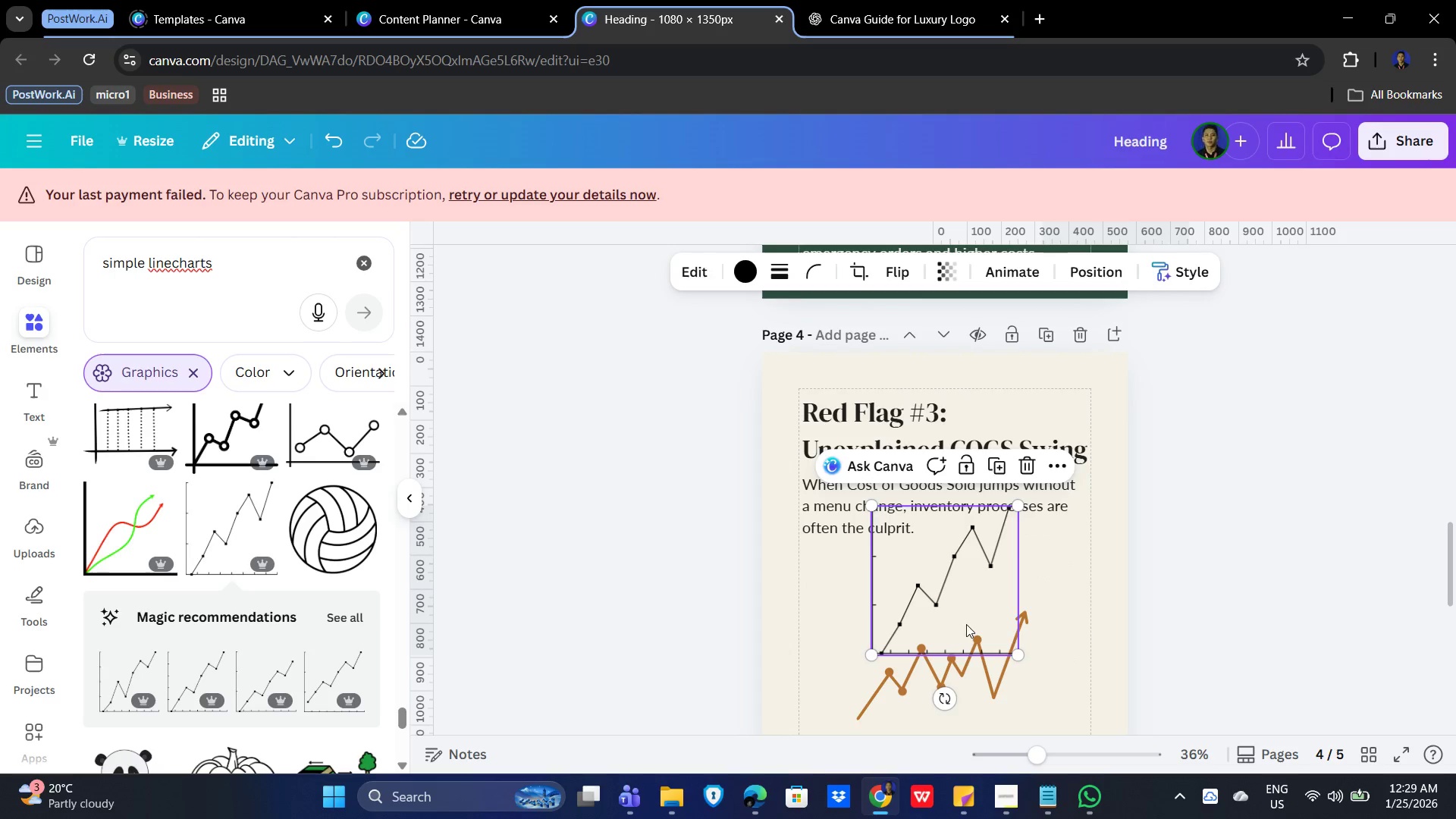 
scroll: coordinate [1078, 645], scroll_direction: down, amount: 1.0
 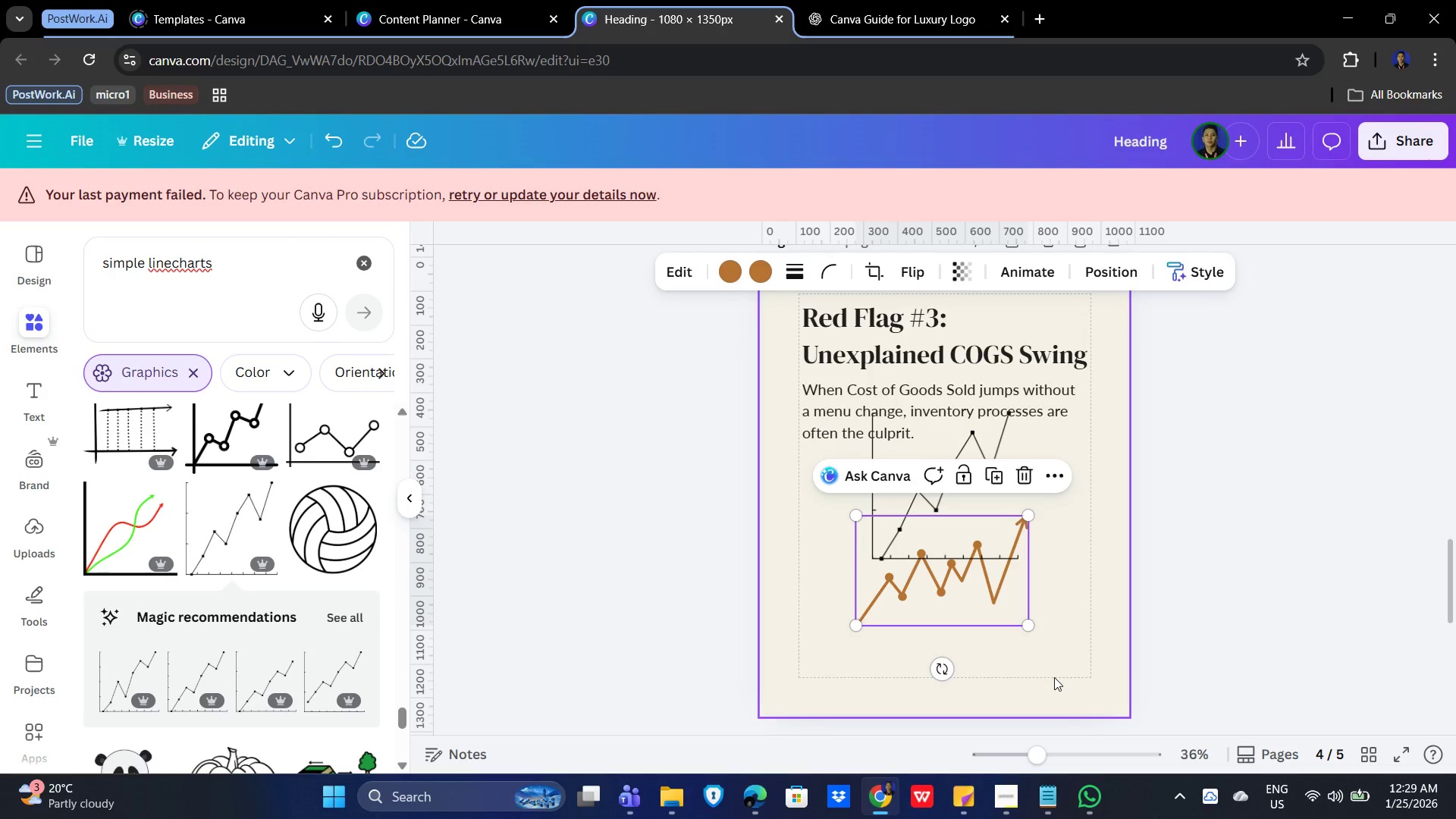 
key(Delete)
 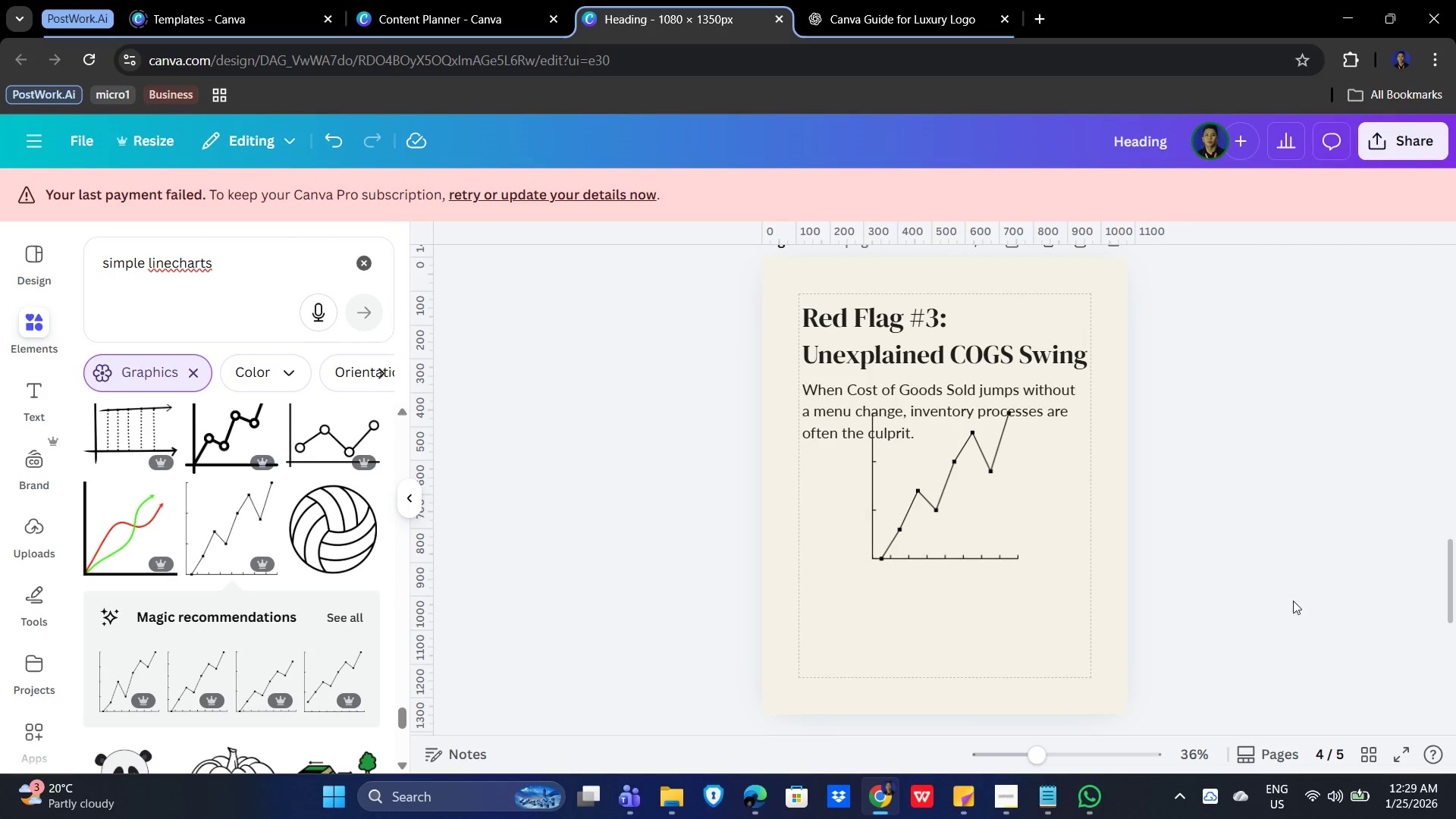 
left_click([1306, 601])
 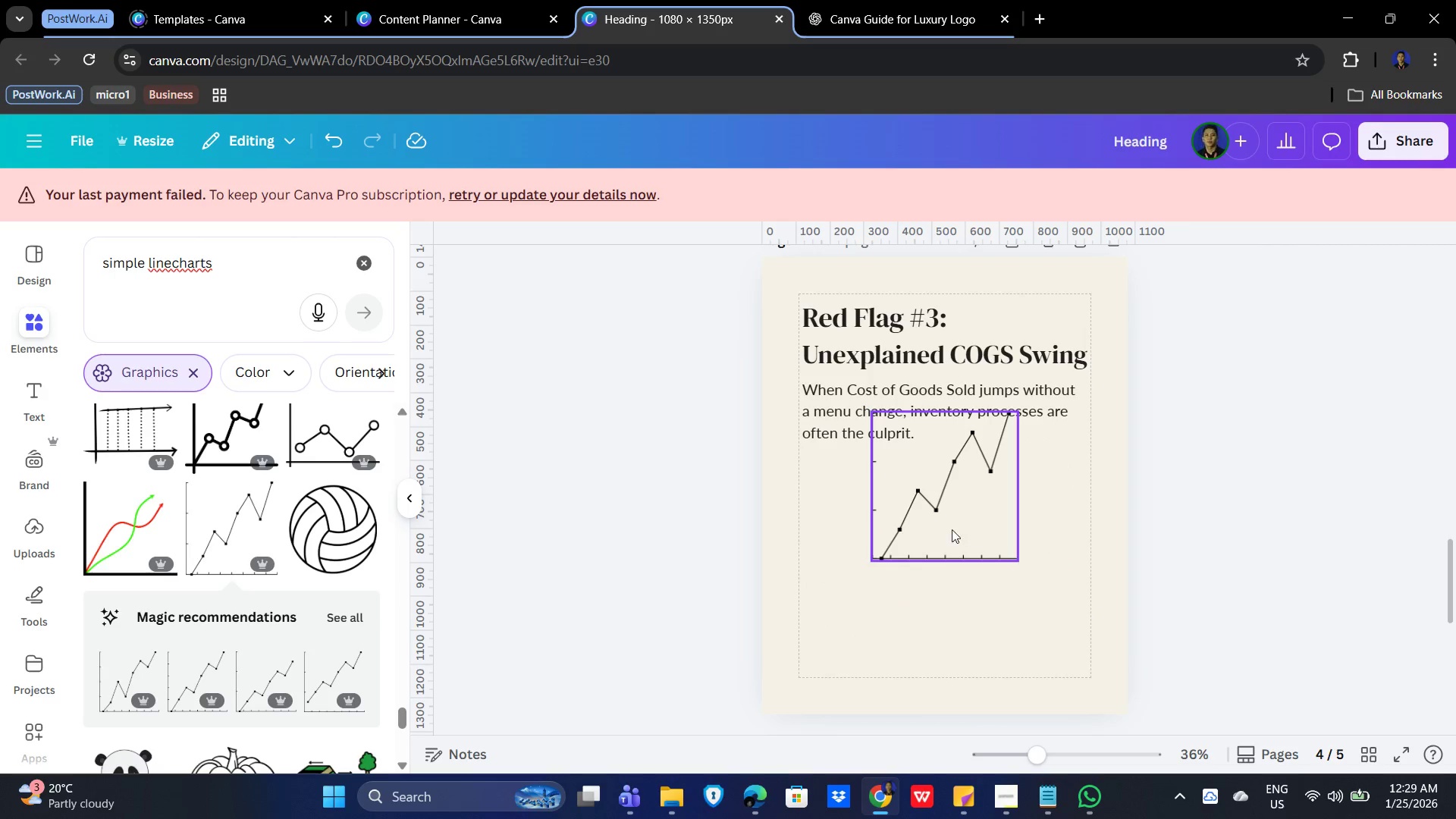 
left_click_drag(start_coordinate=[949, 522], to_coordinate=[877, 641])
 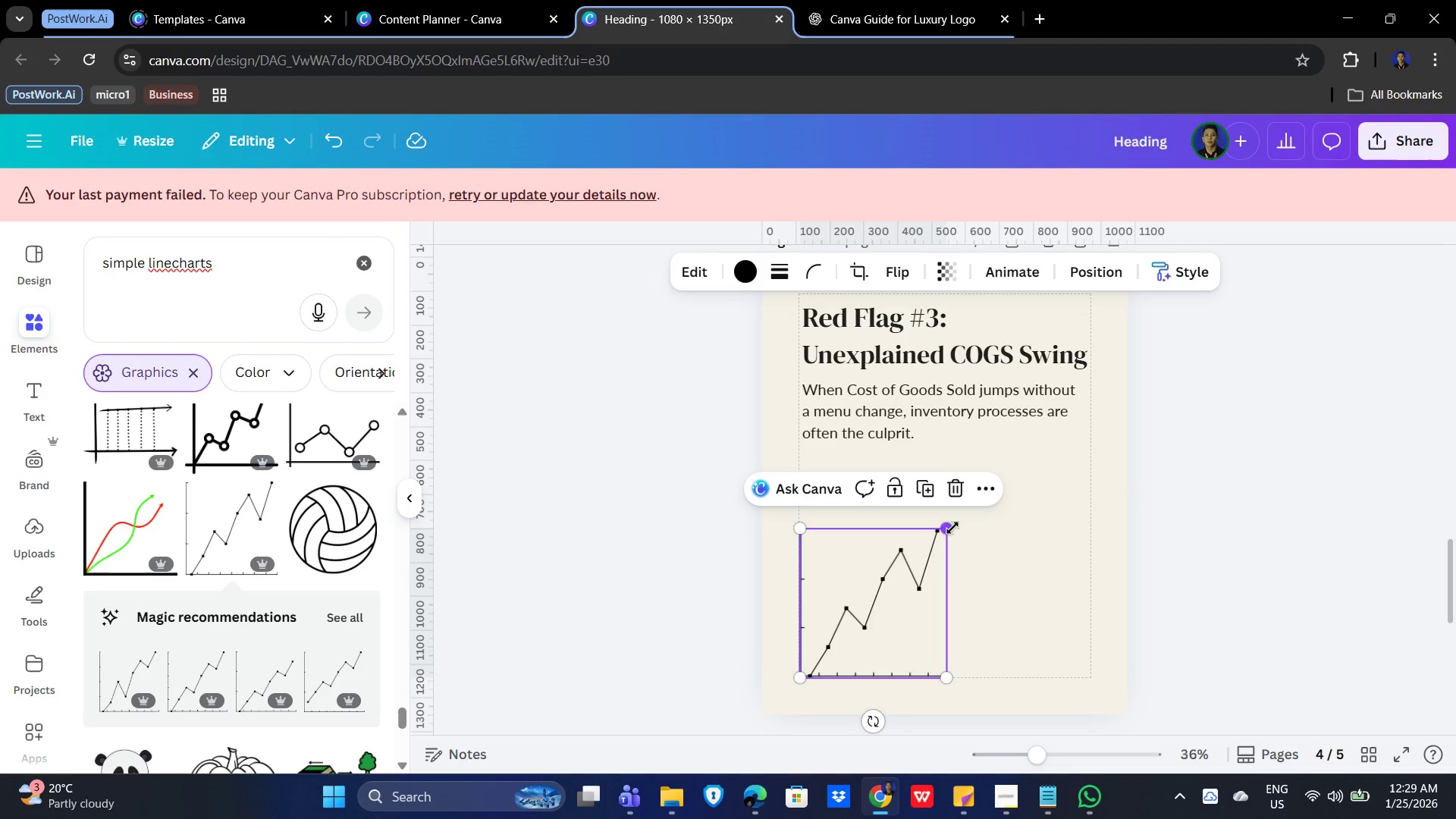 
left_click_drag(start_coordinate=[952, 528], to_coordinate=[1088, 460])
 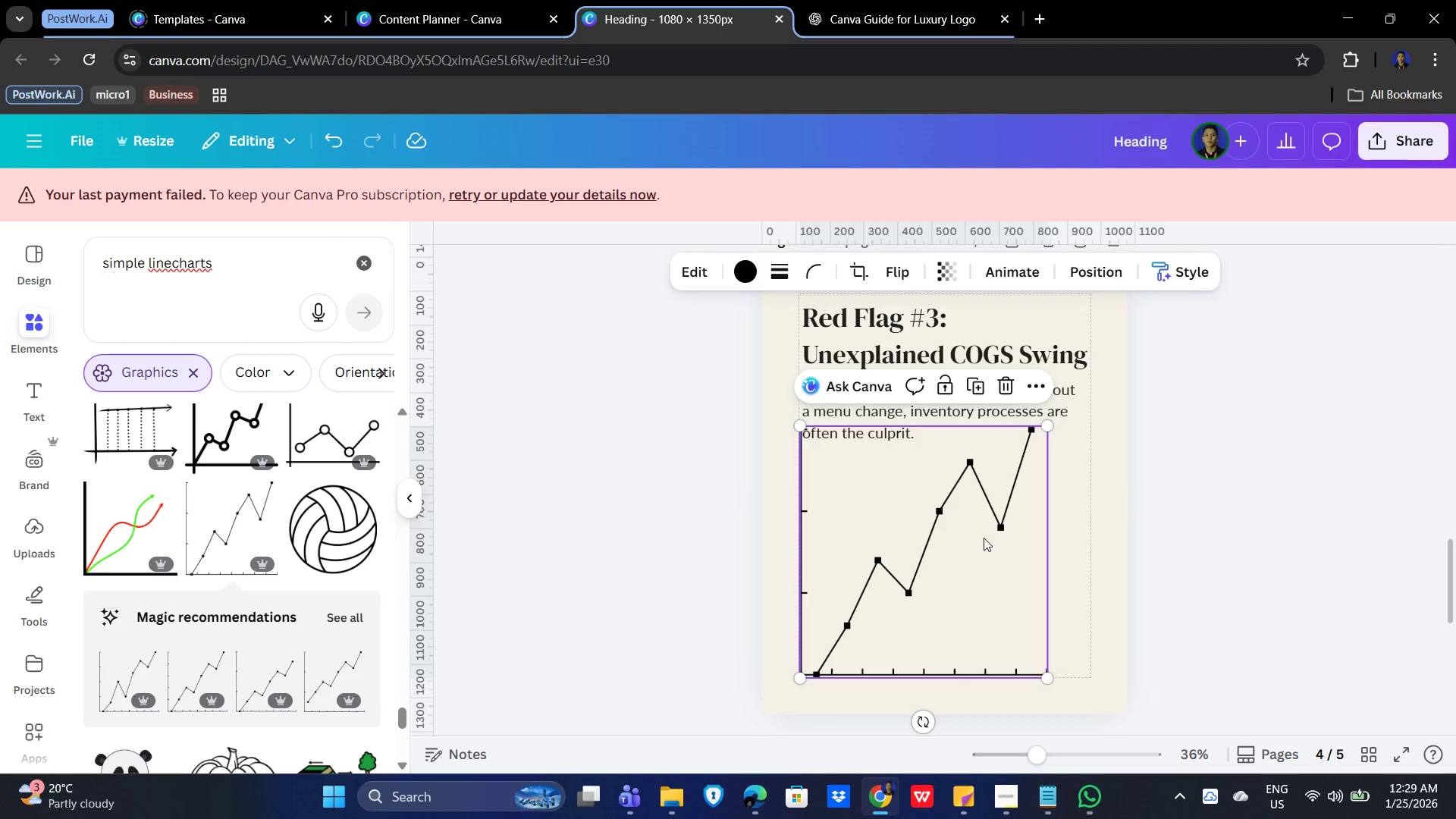 
left_click_drag(start_coordinate=[984, 538], to_coordinate=[955, 576])
 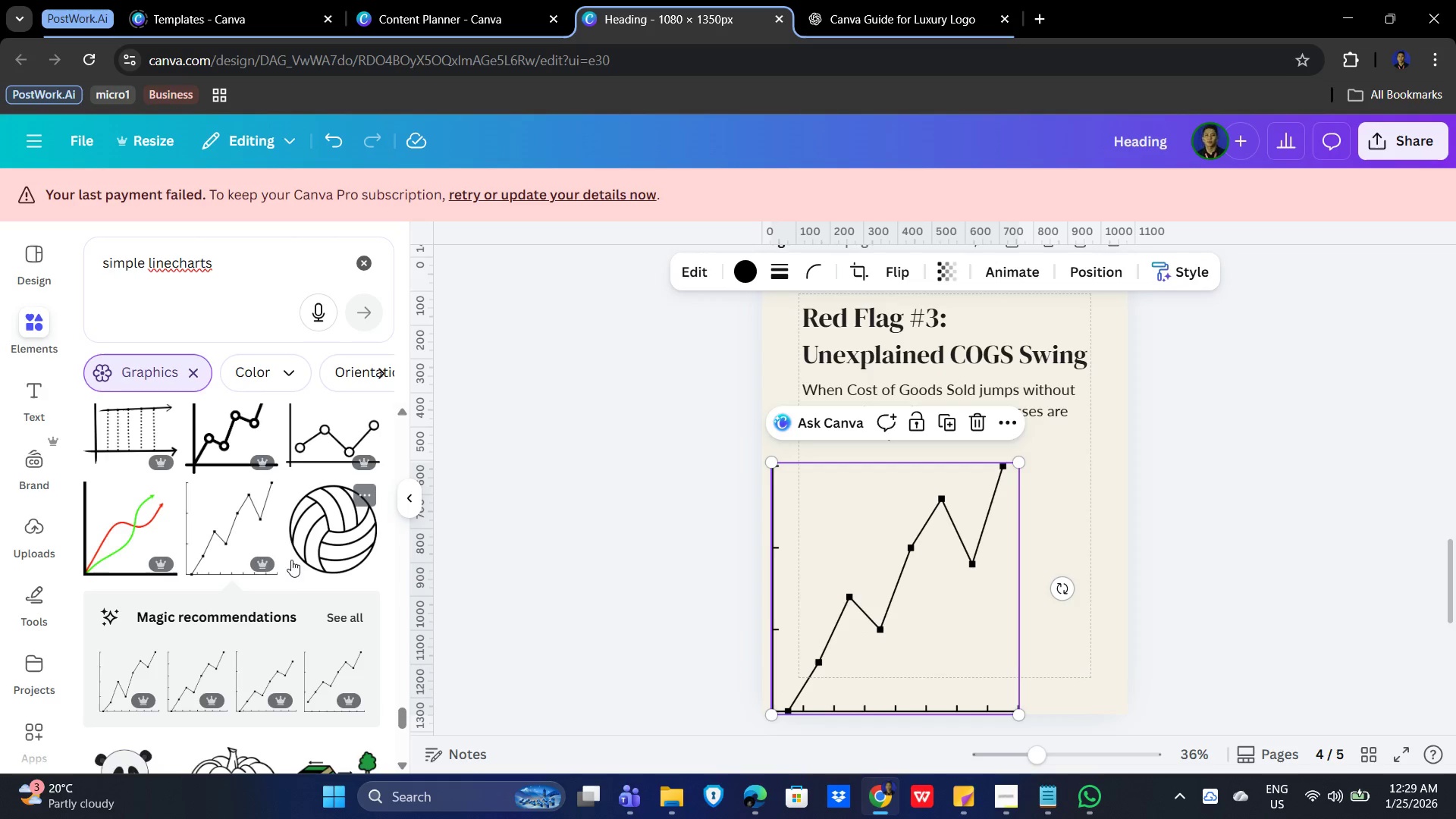 
scroll: coordinate [191, 611], scroll_direction: down, amount: 6.0
 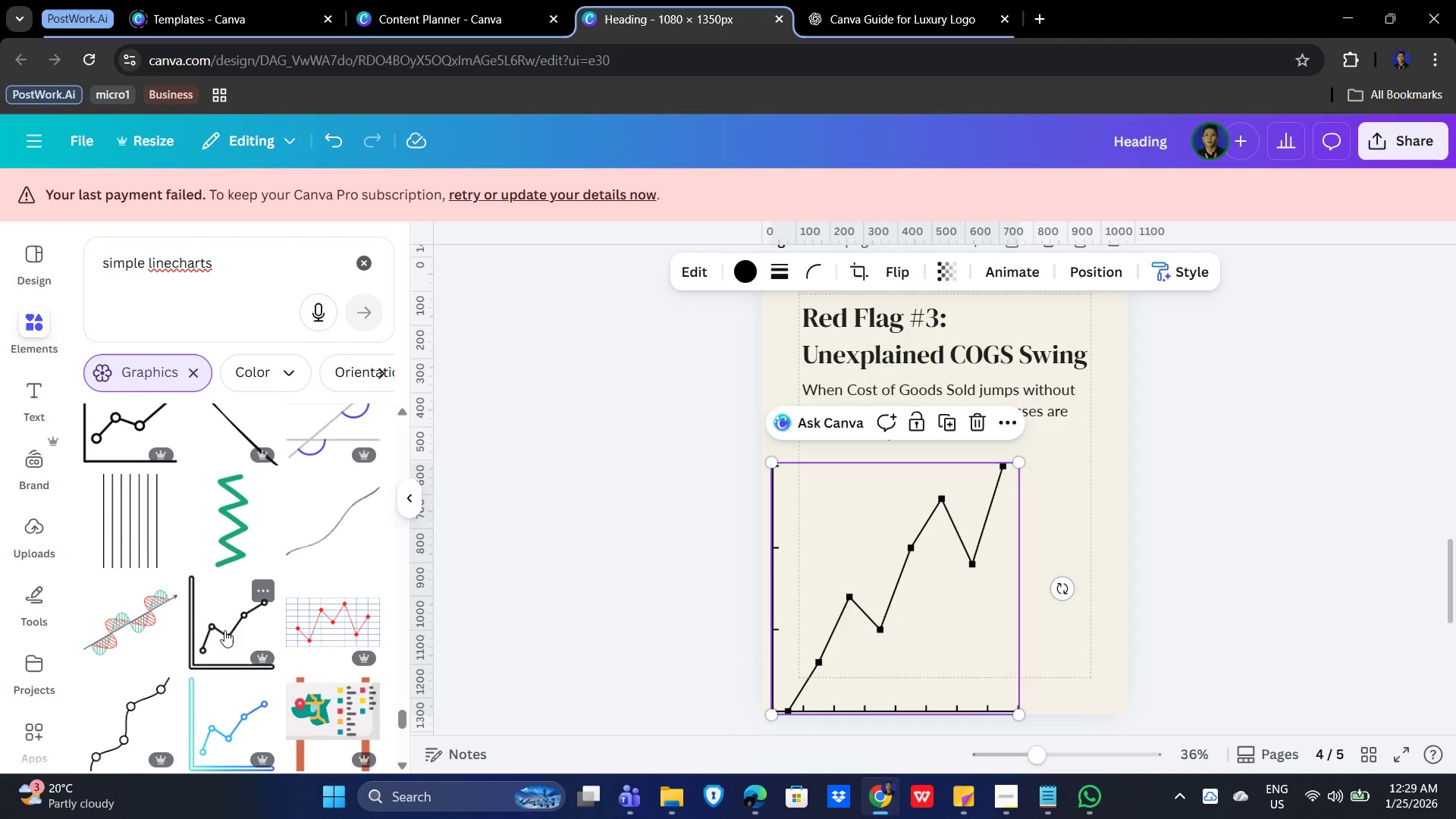 
scroll: coordinate [226, 630], scroll_direction: up, amount: 2.0
 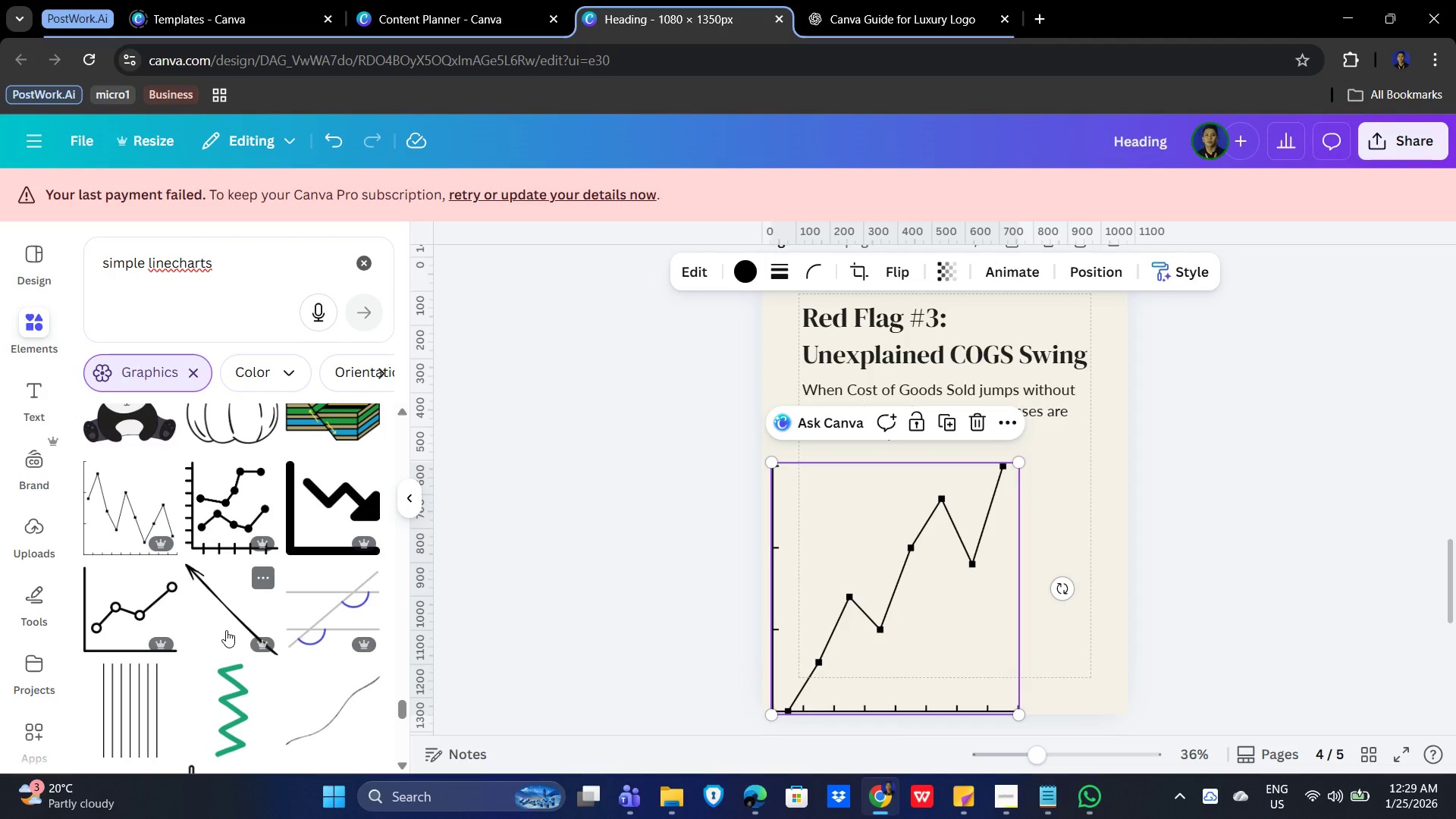 
scroll: coordinate [228, 630], scroll_direction: down, amount: 8.0
 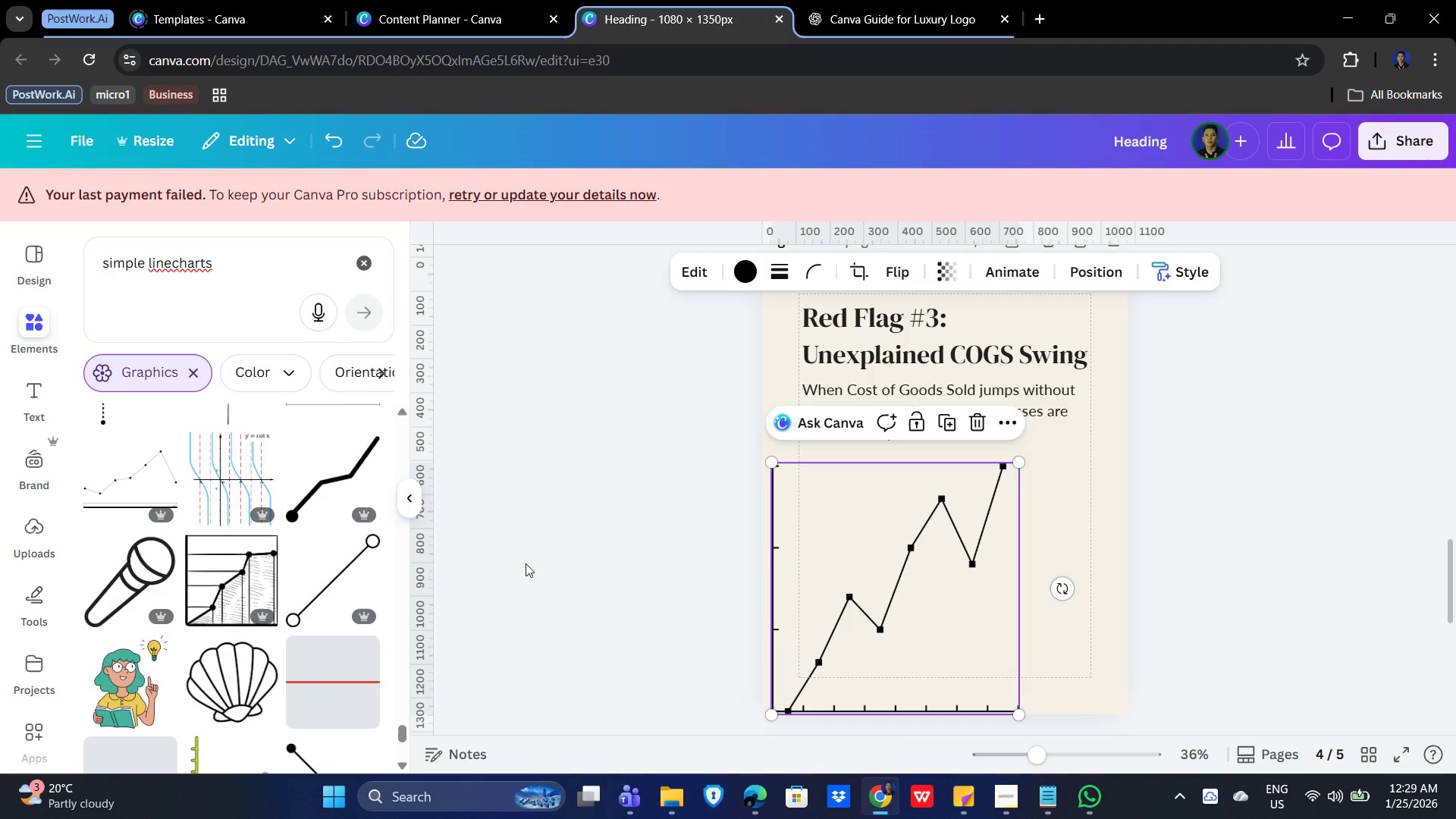 
left_click([554, 553])
 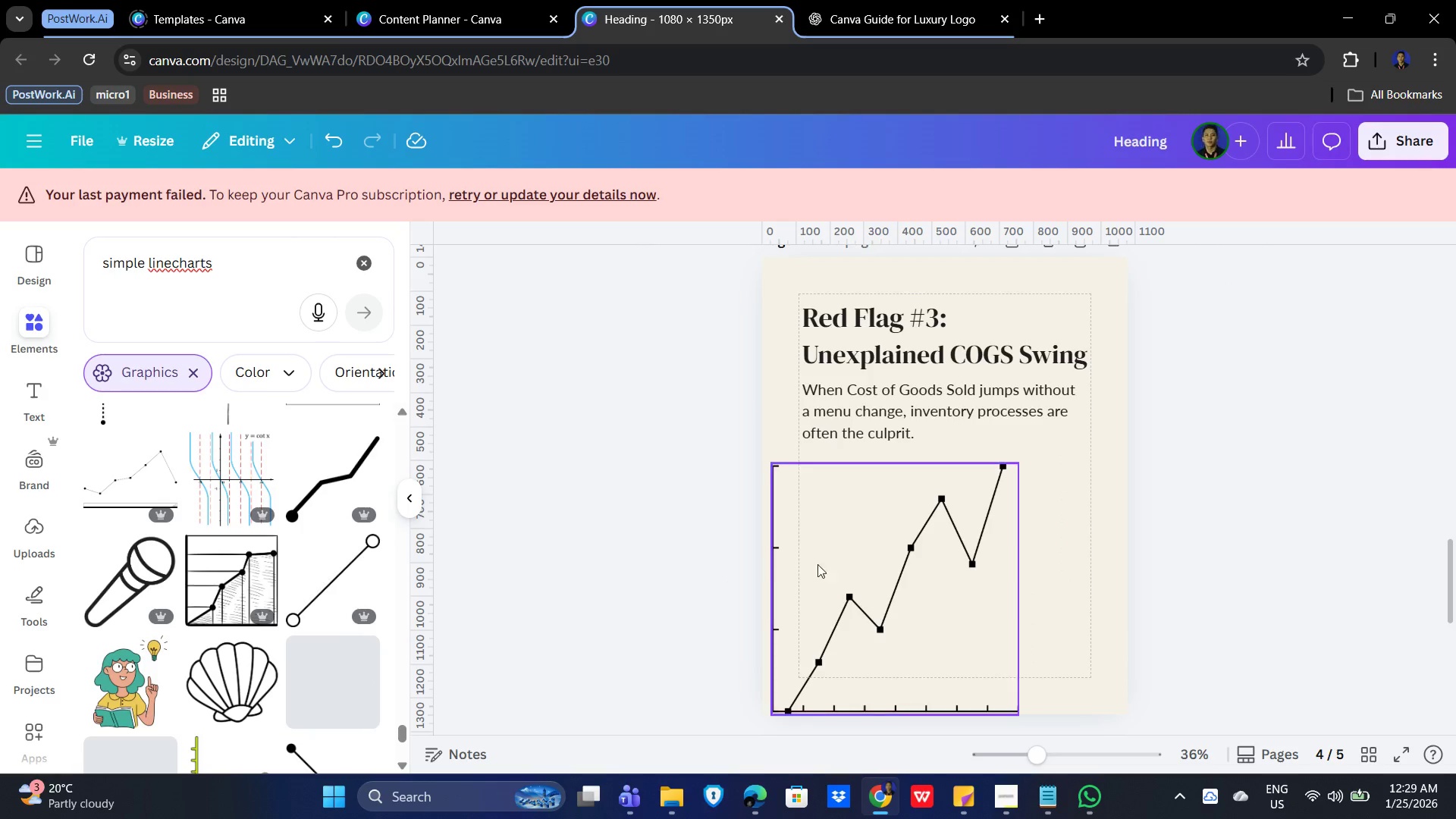 
left_click([866, 548])
 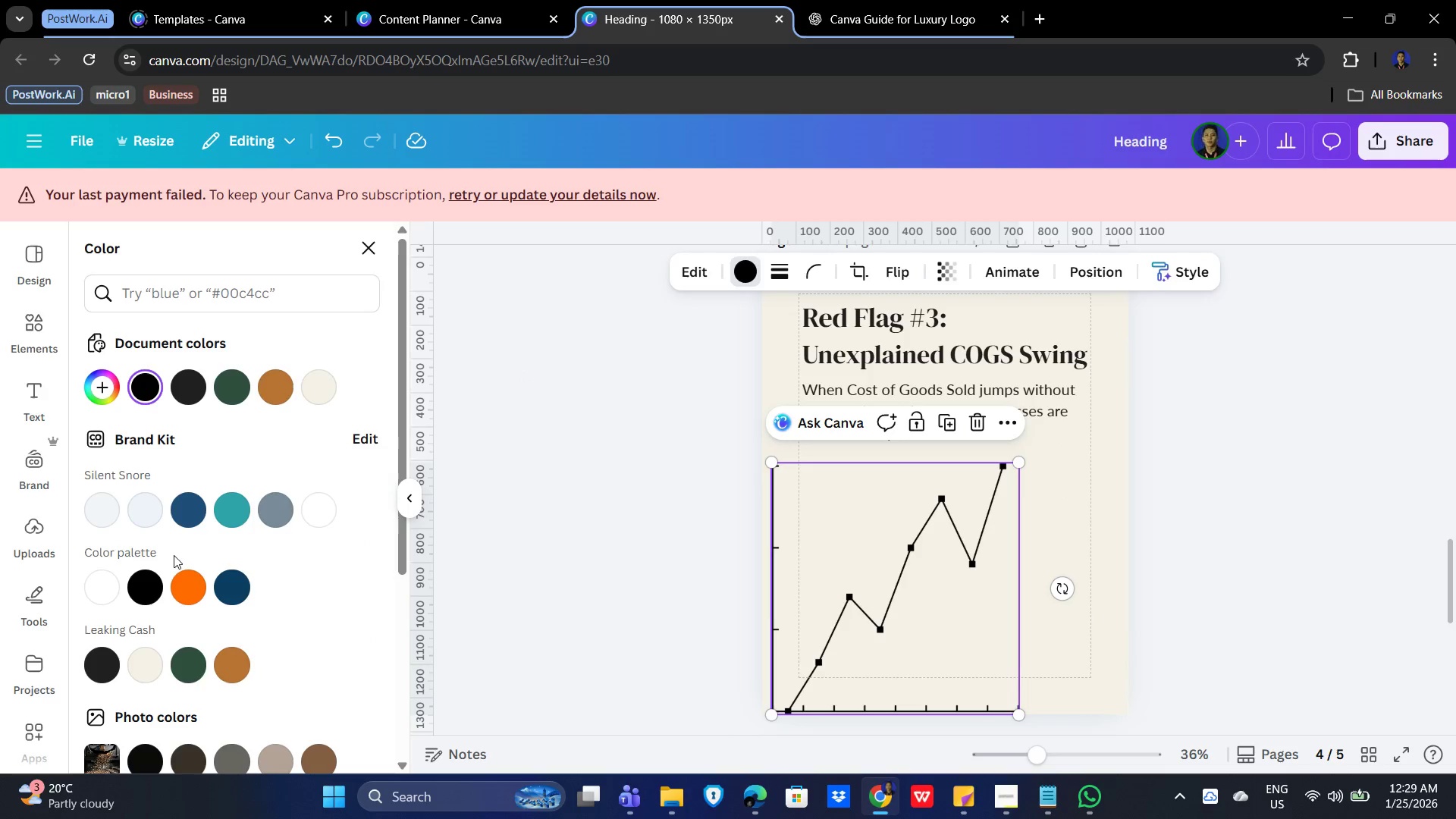 
left_click([224, 669])
 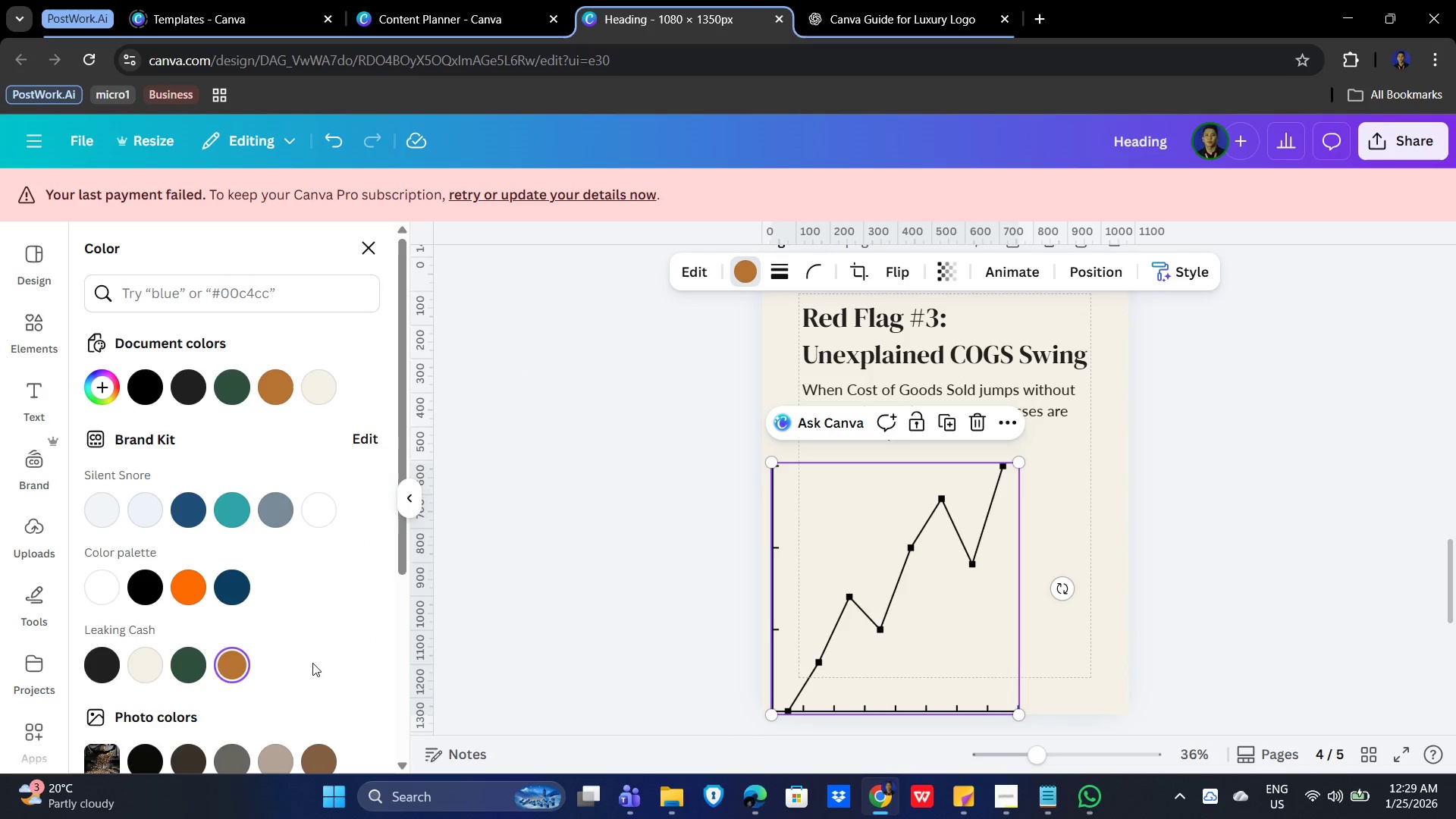 
left_click([231, 664])
 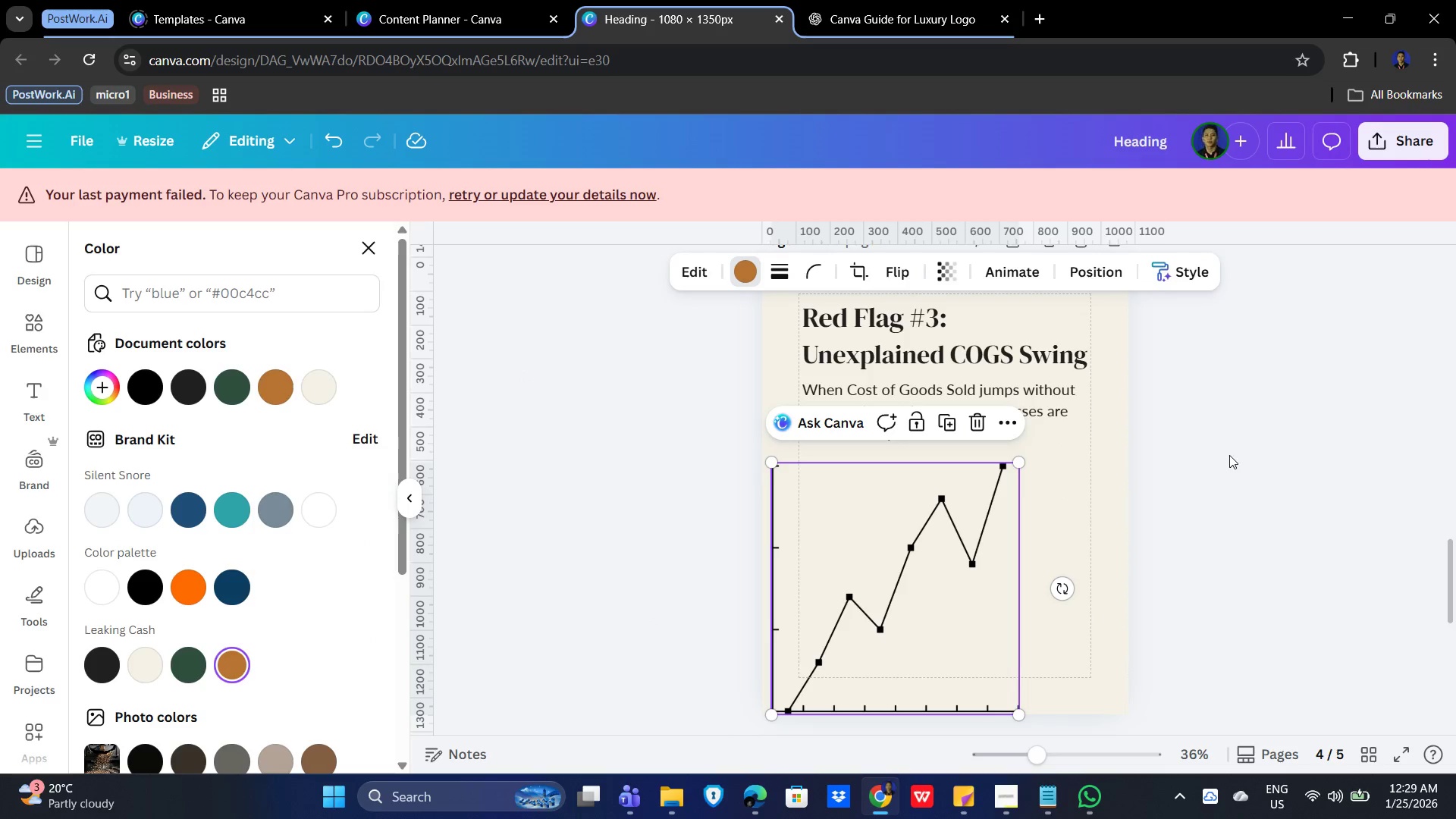 
left_click([1244, 449])
 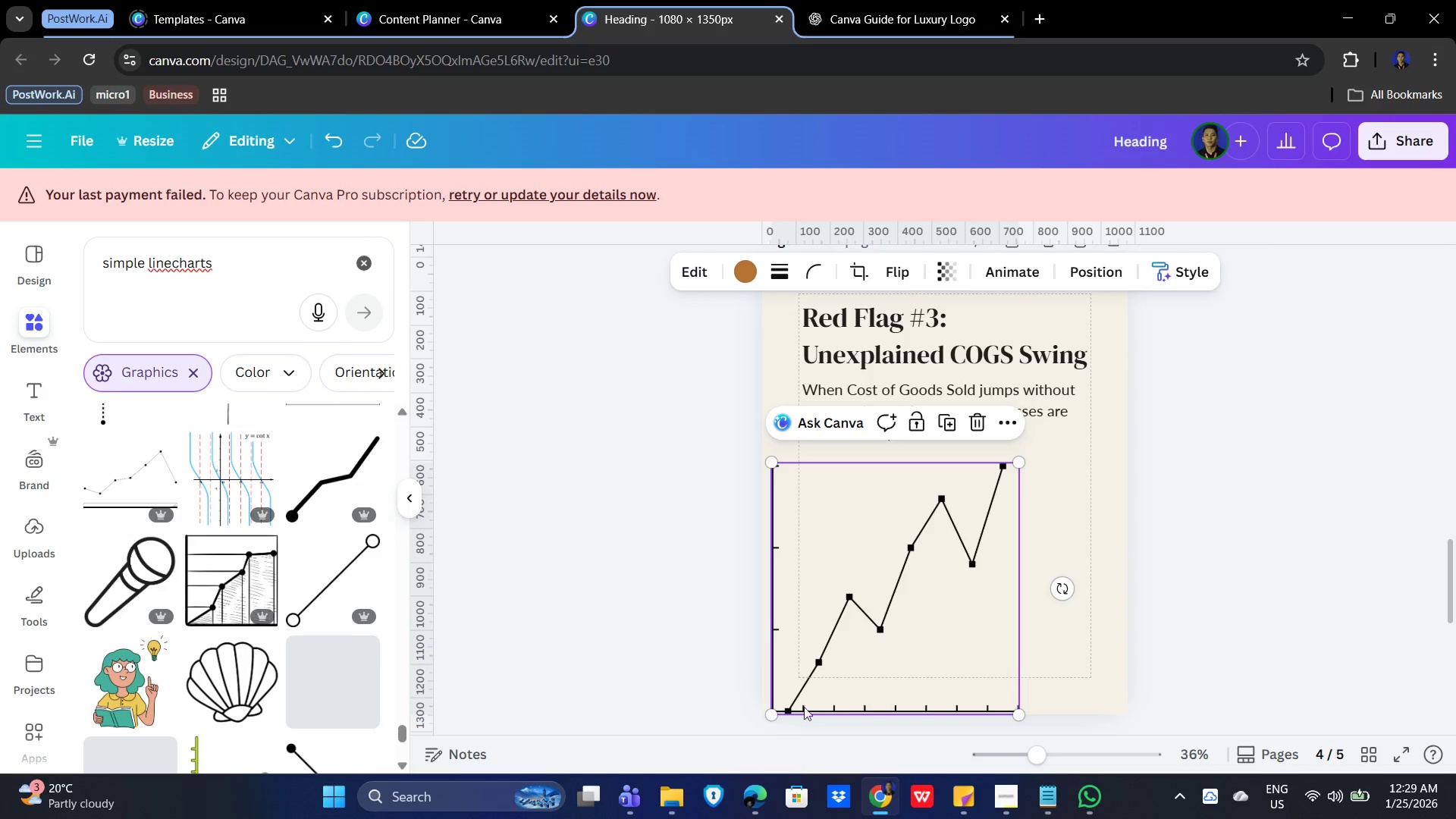 
left_click([848, 649])
 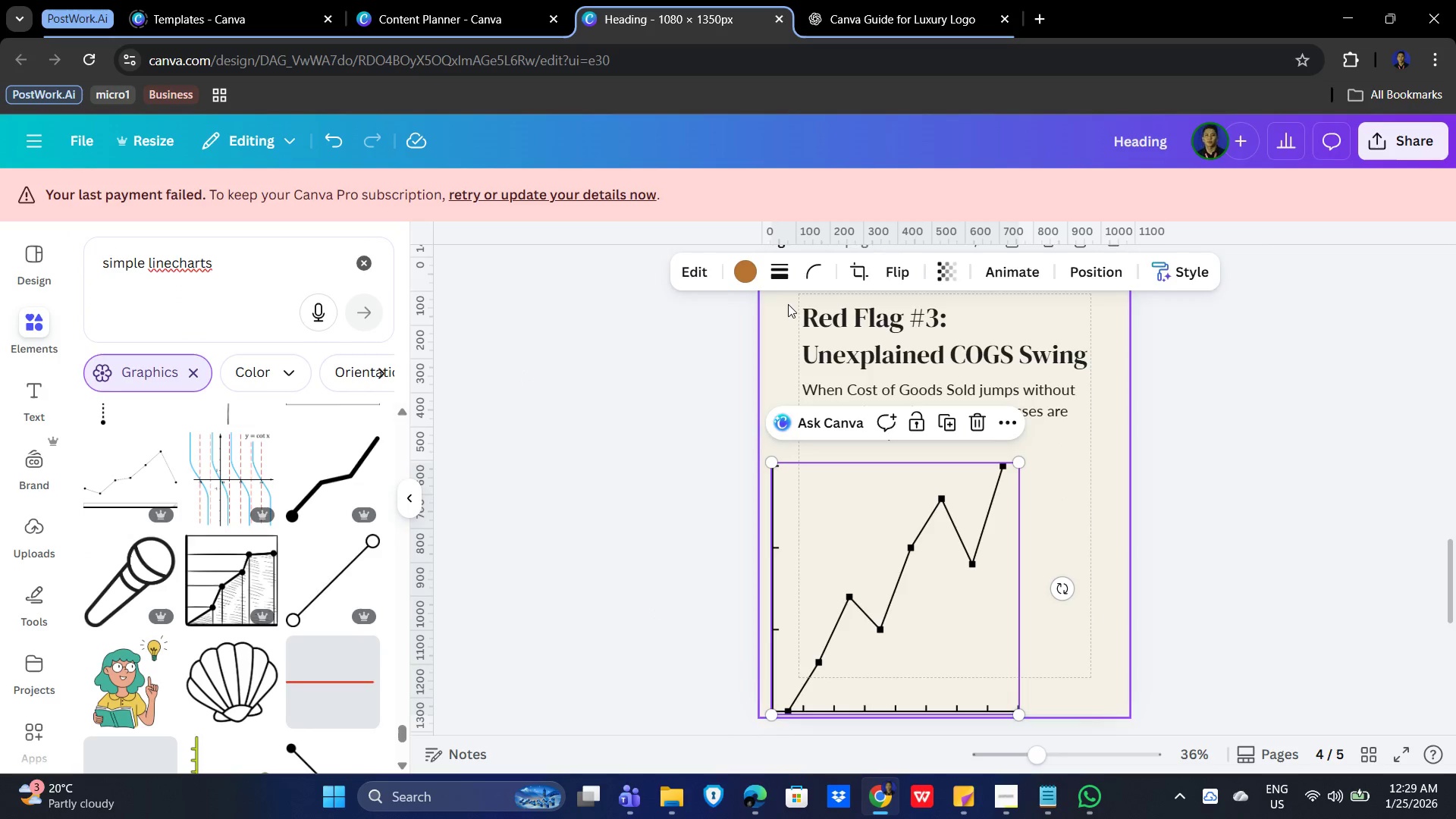 
left_click([775, 259])
 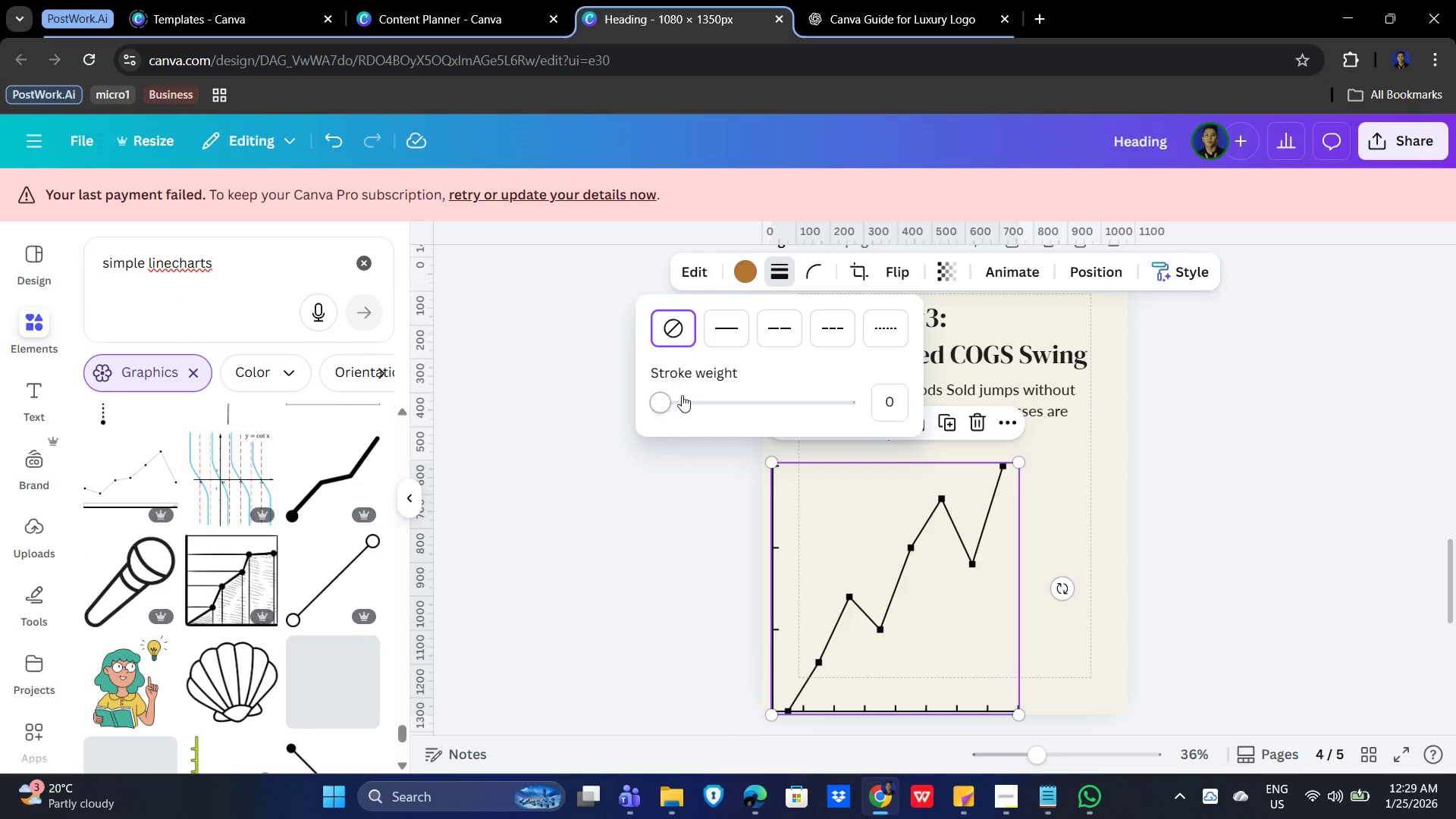 
left_click_drag(start_coordinate=[667, 399], to_coordinate=[624, 402])
 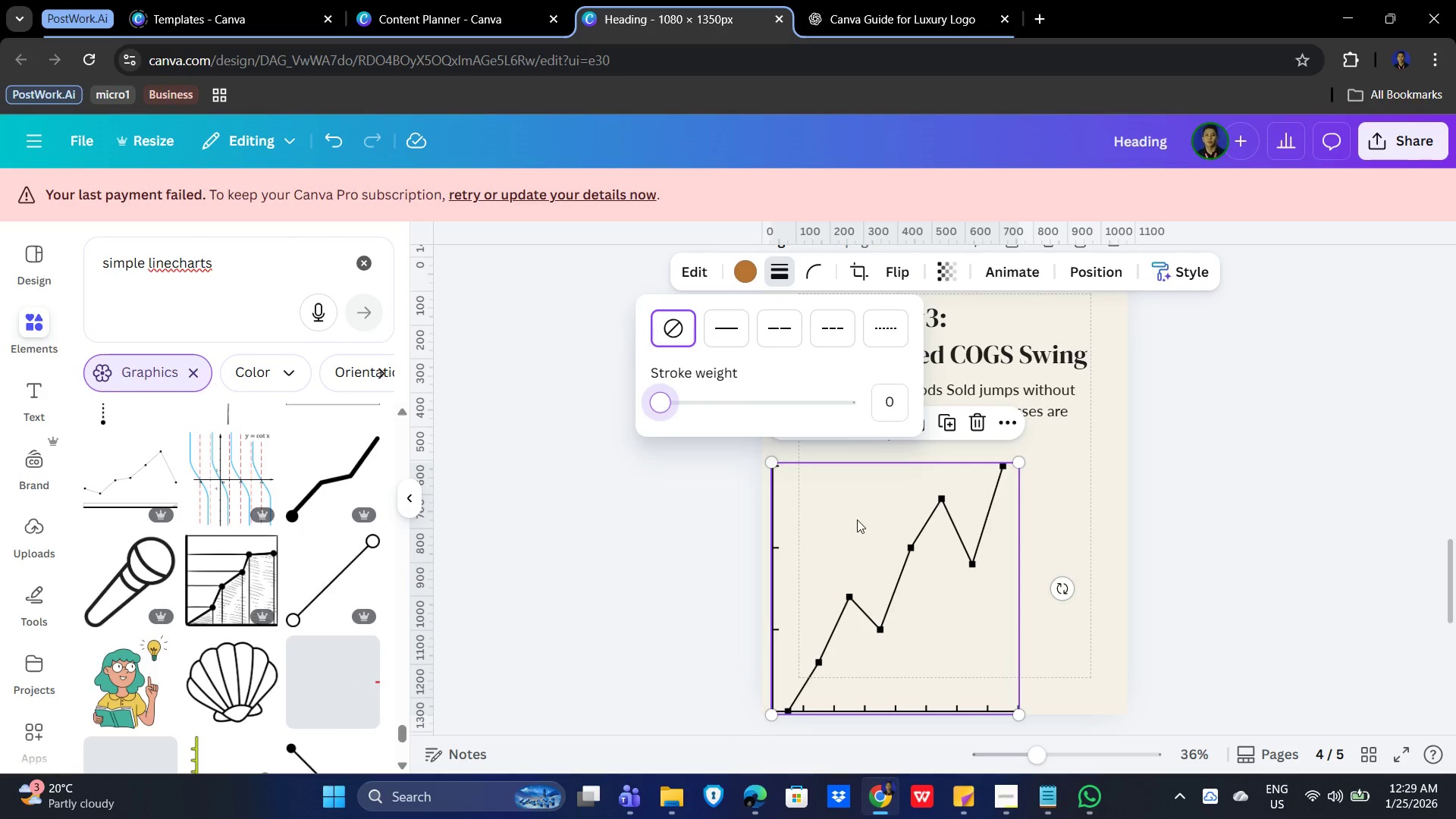 
left_click([852, 544])
 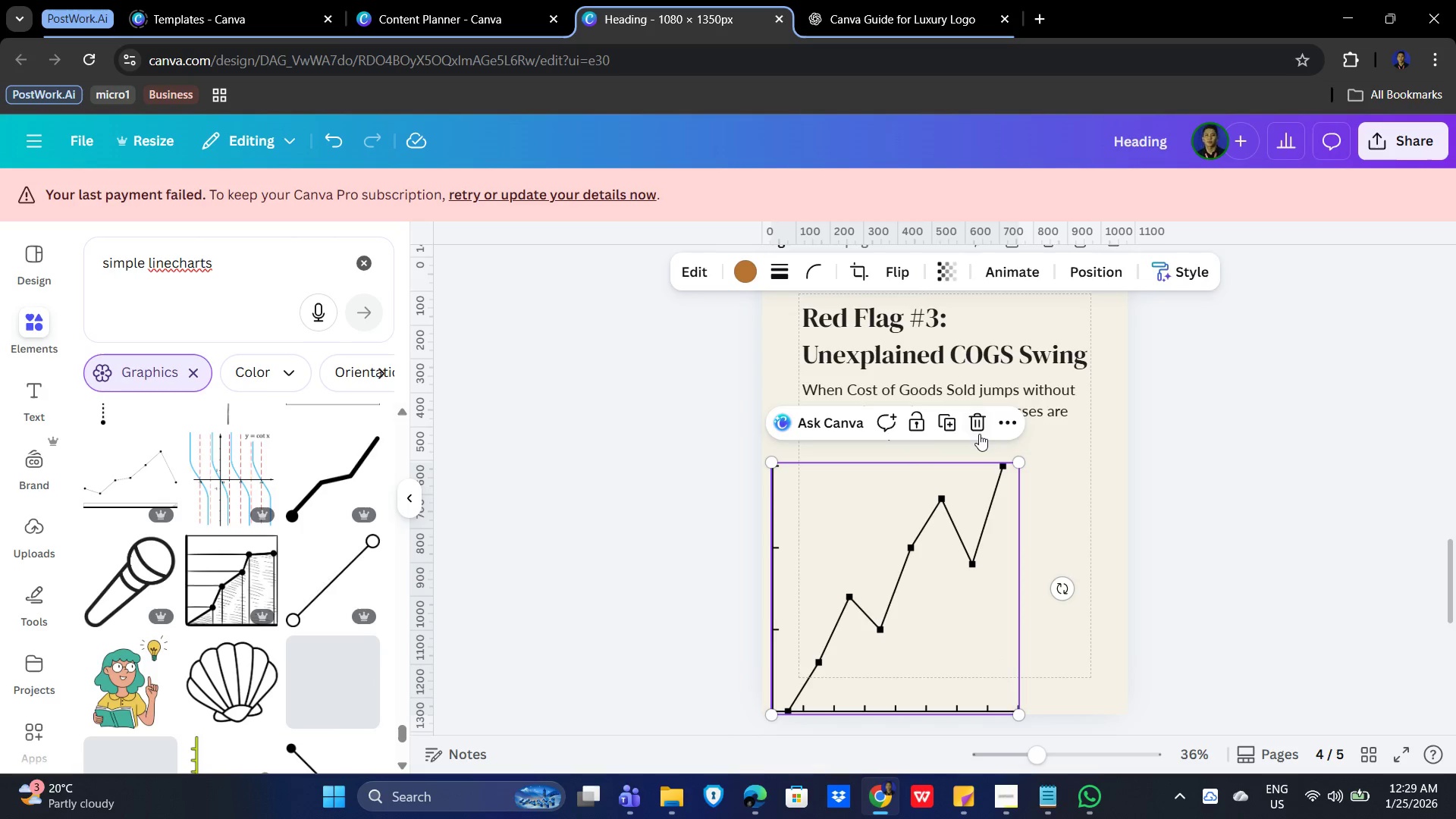 
left_click([979, 427])
 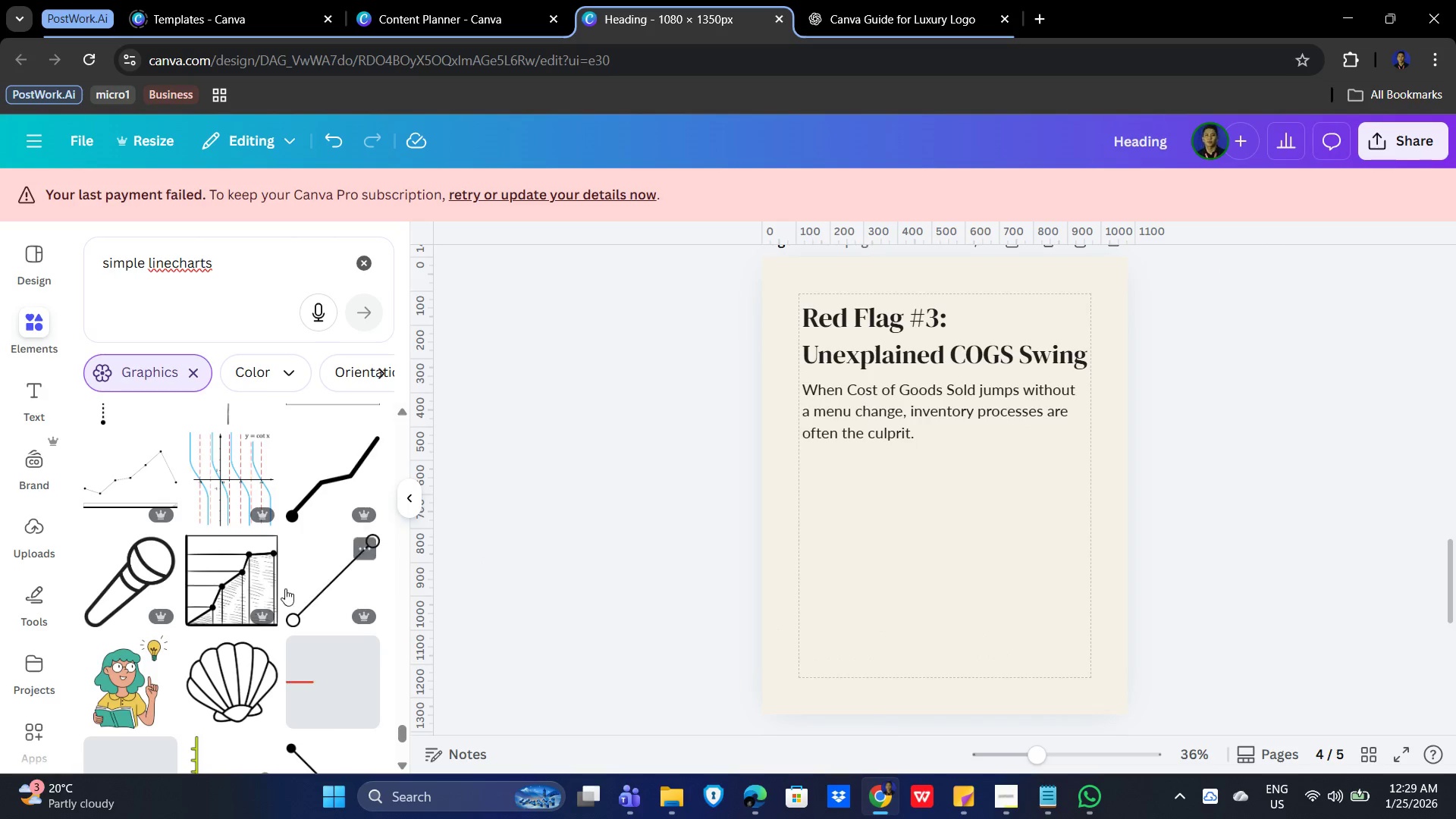 
scroll: coordinate [244, 570], scroll_direction: up, amount: 8.0
 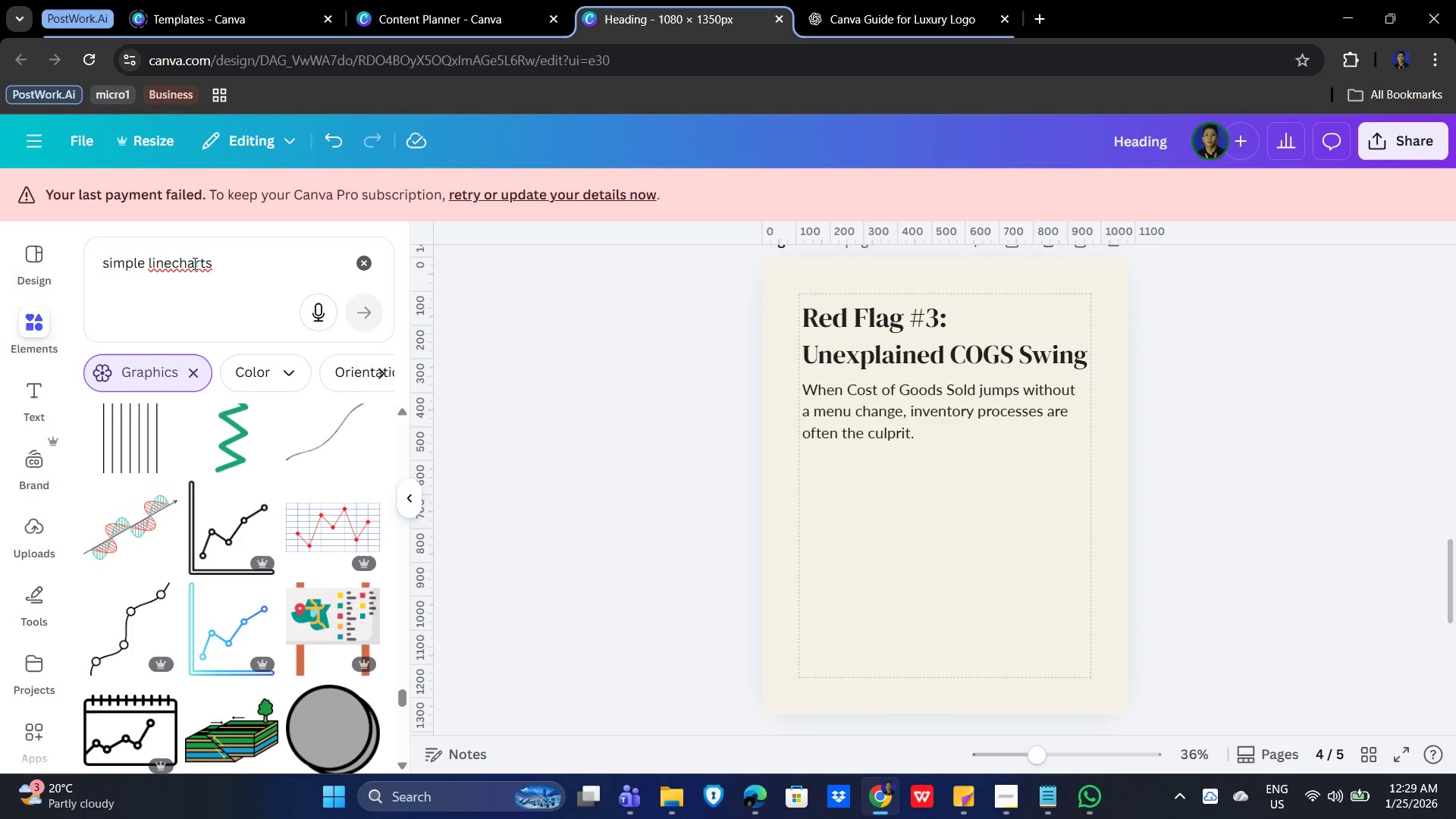 
left_click([174, 256])
 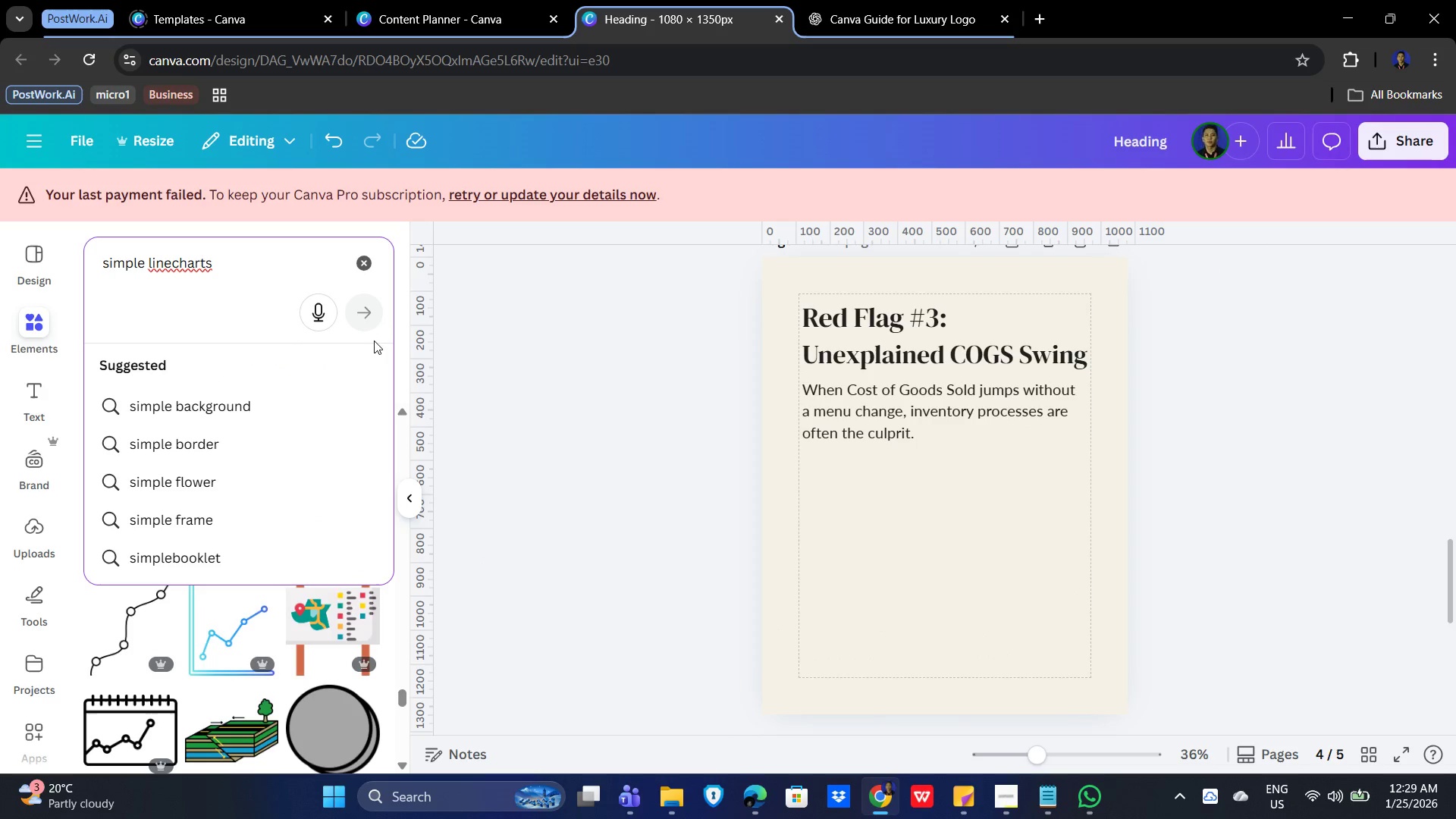 
key(Space)
 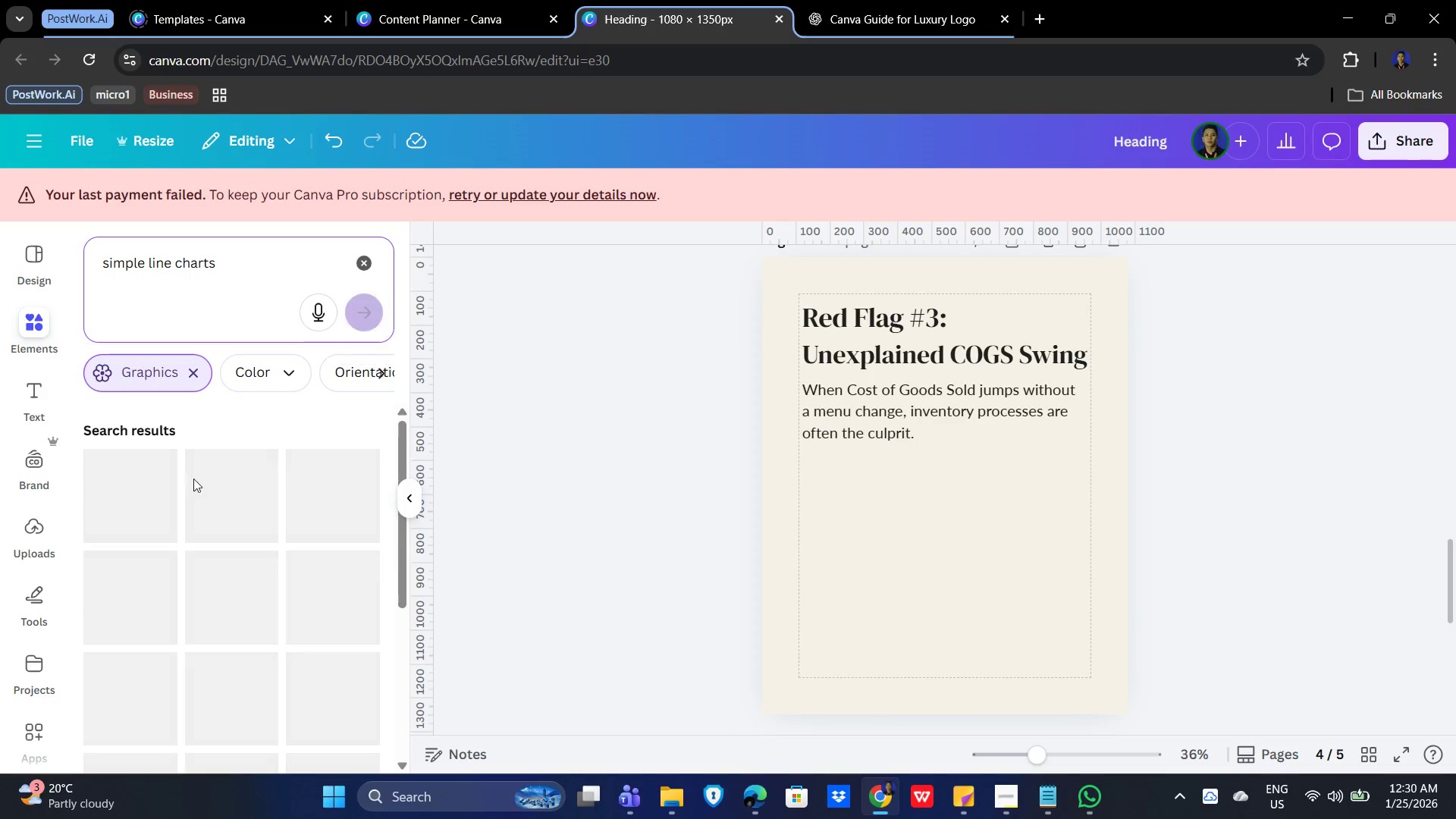 
mouse_move([243, 535])
 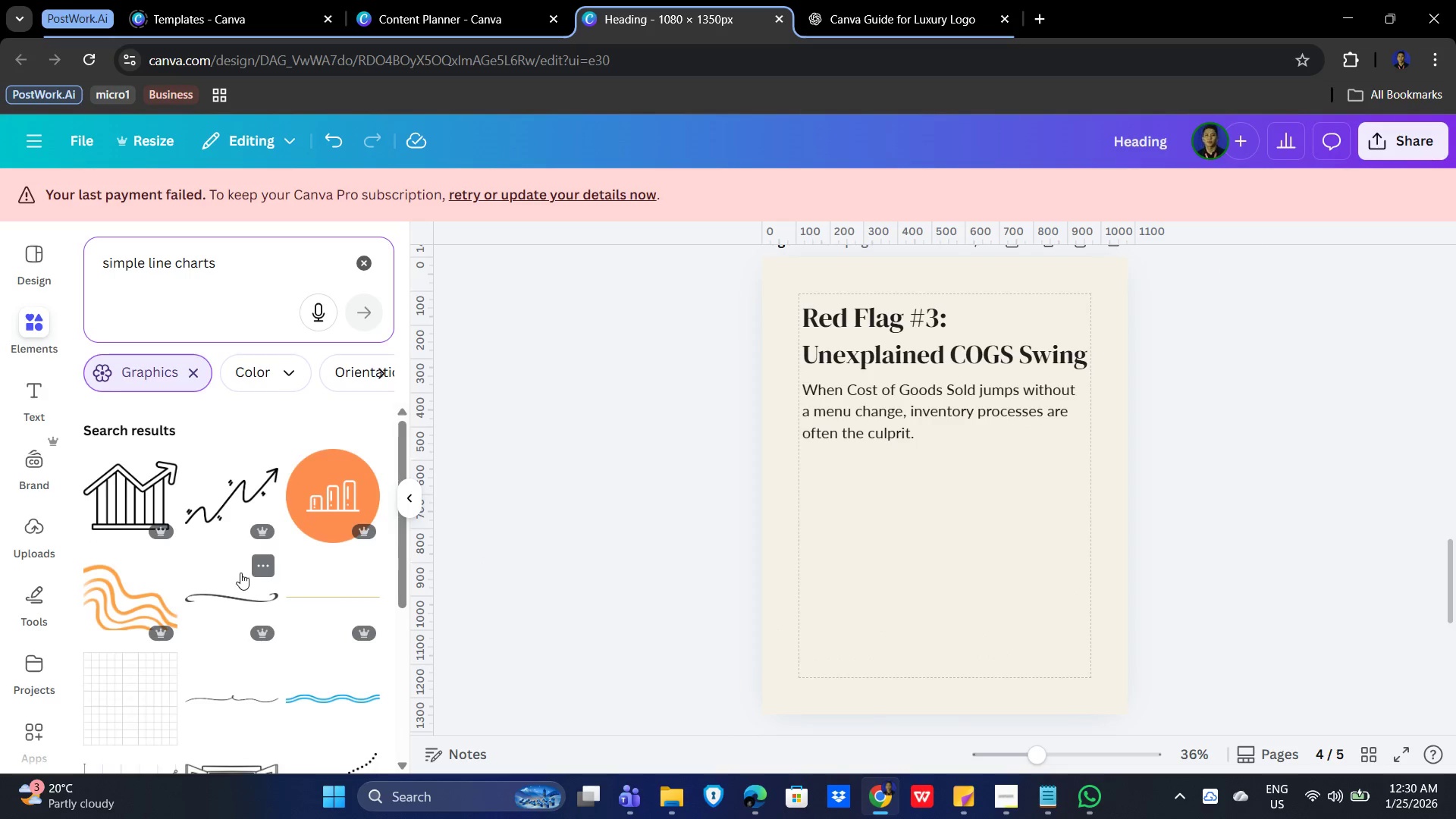 
scroll: coordinate [256, 615], scroll_direction: down, amount: 10.0
 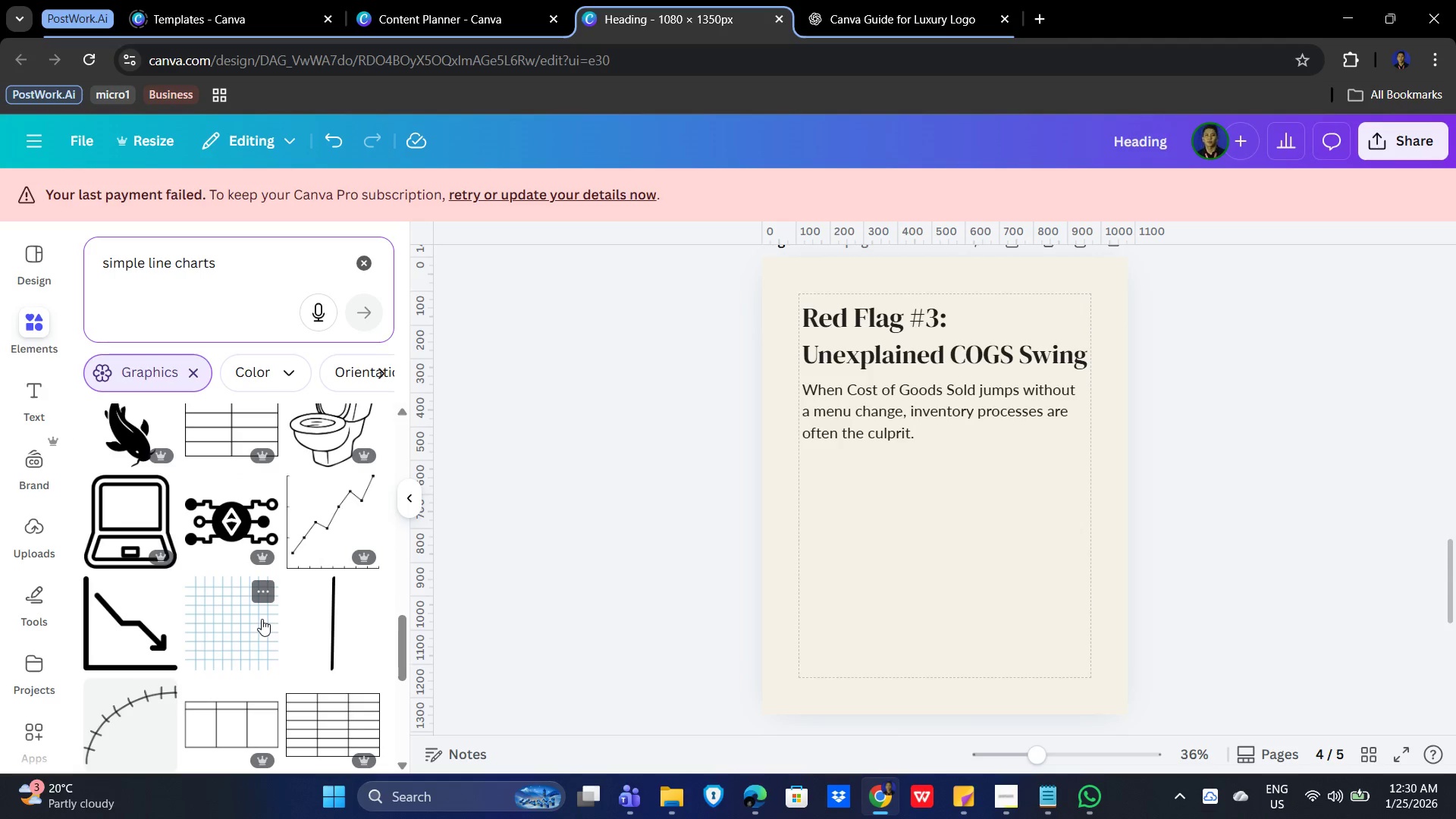 
scroll: coordinate [266, 624], scroll_direction: down, amount: 5.0
 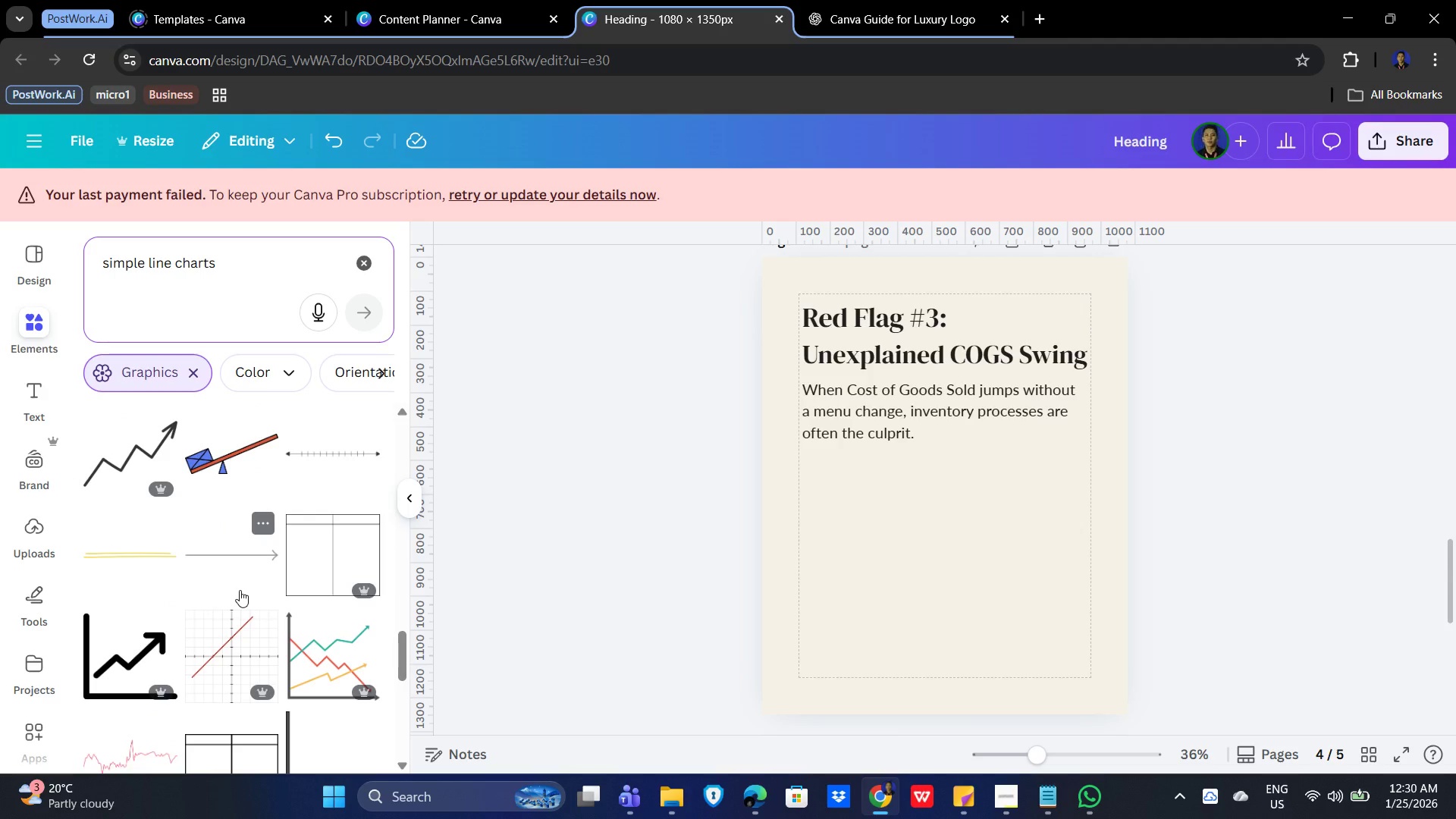 
mouse_move([134, 497])
 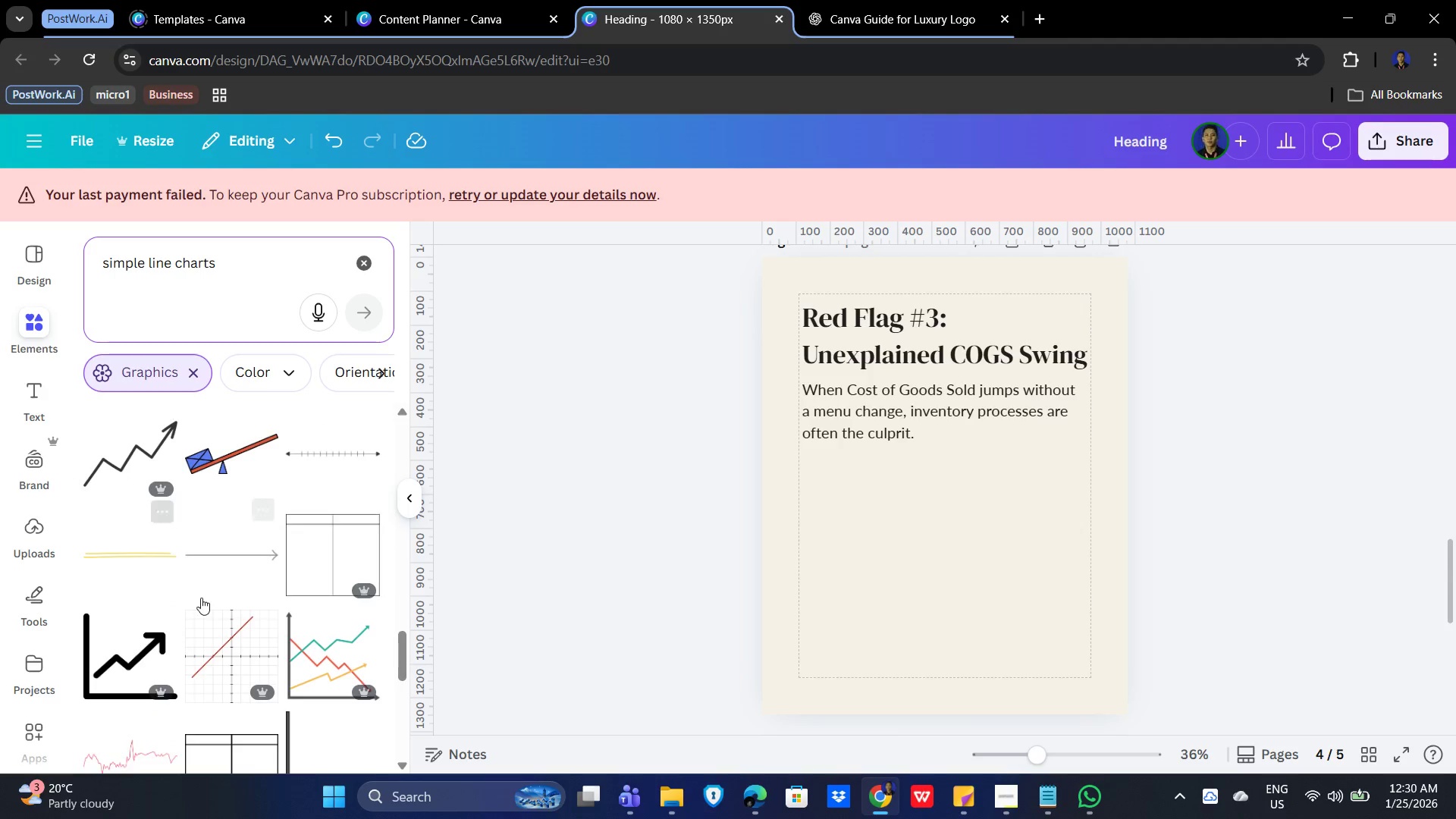 
scroll: coordinate [215, 642], scroll_direction: down, amount: 12.0
 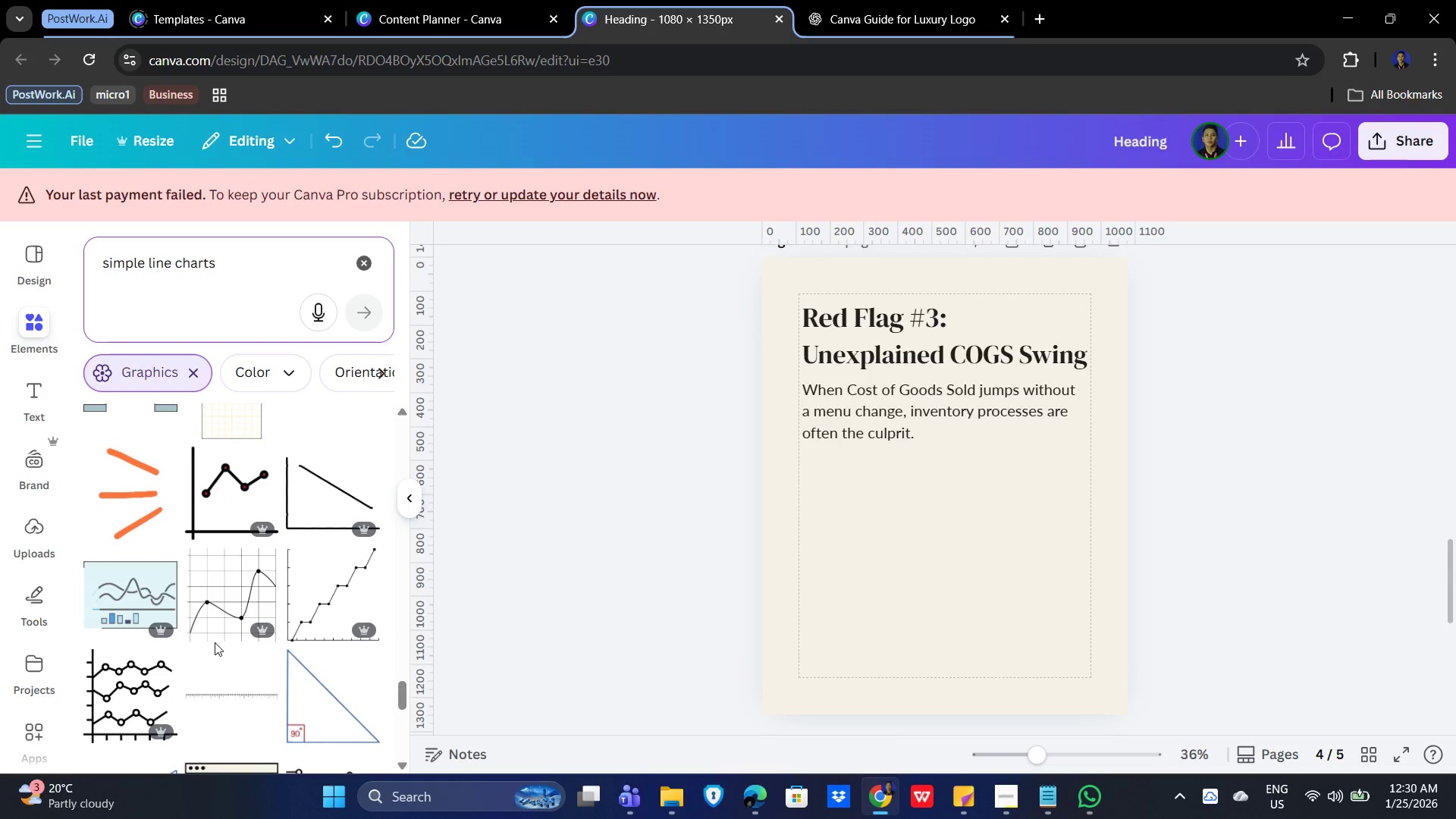 
scroll: coordinate [231, 664], scroll_direction: down, amount: 16.0
 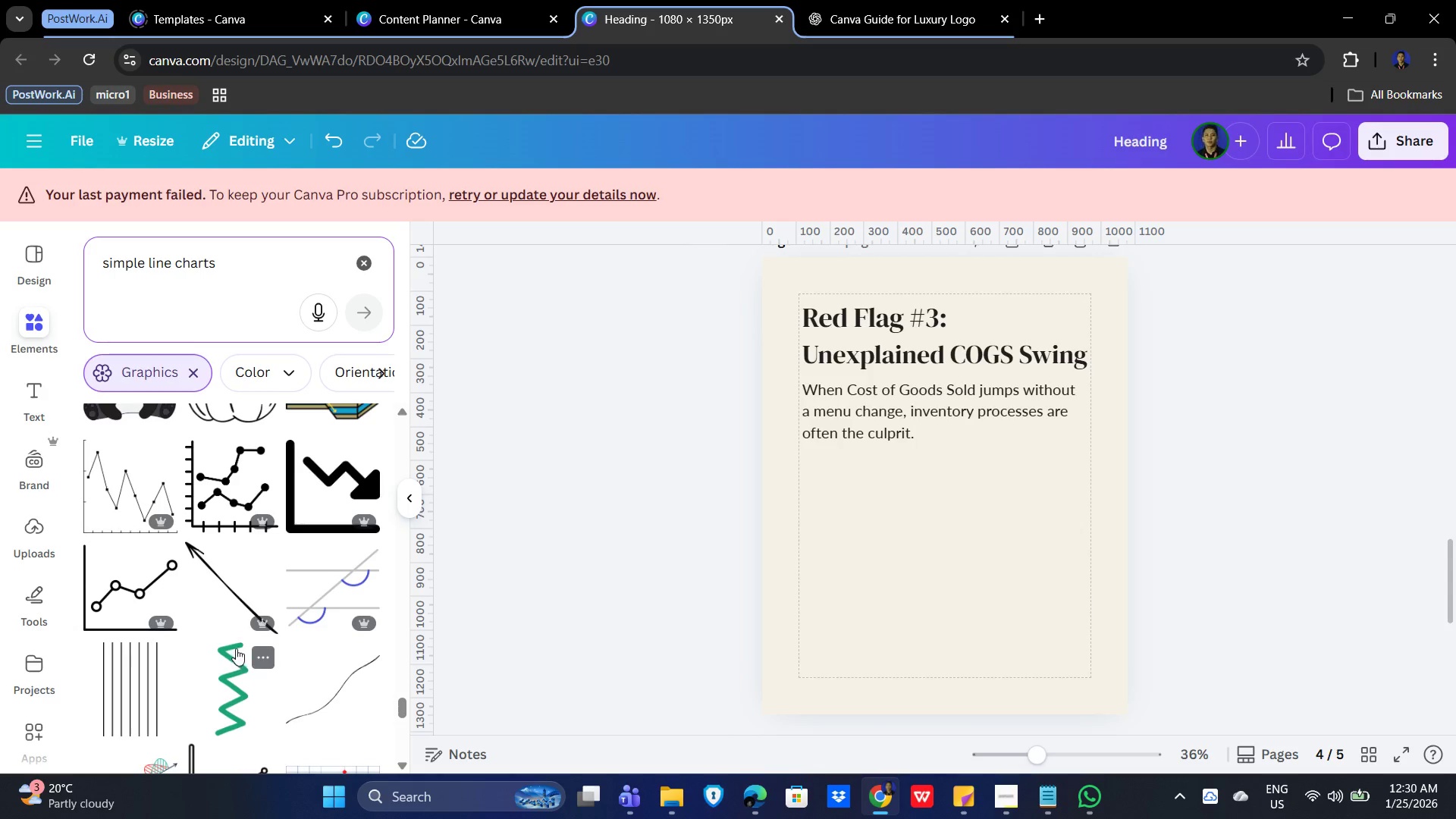 
scroll: coordinate [252, 642], scroll_direction: down, amount: 11.0
 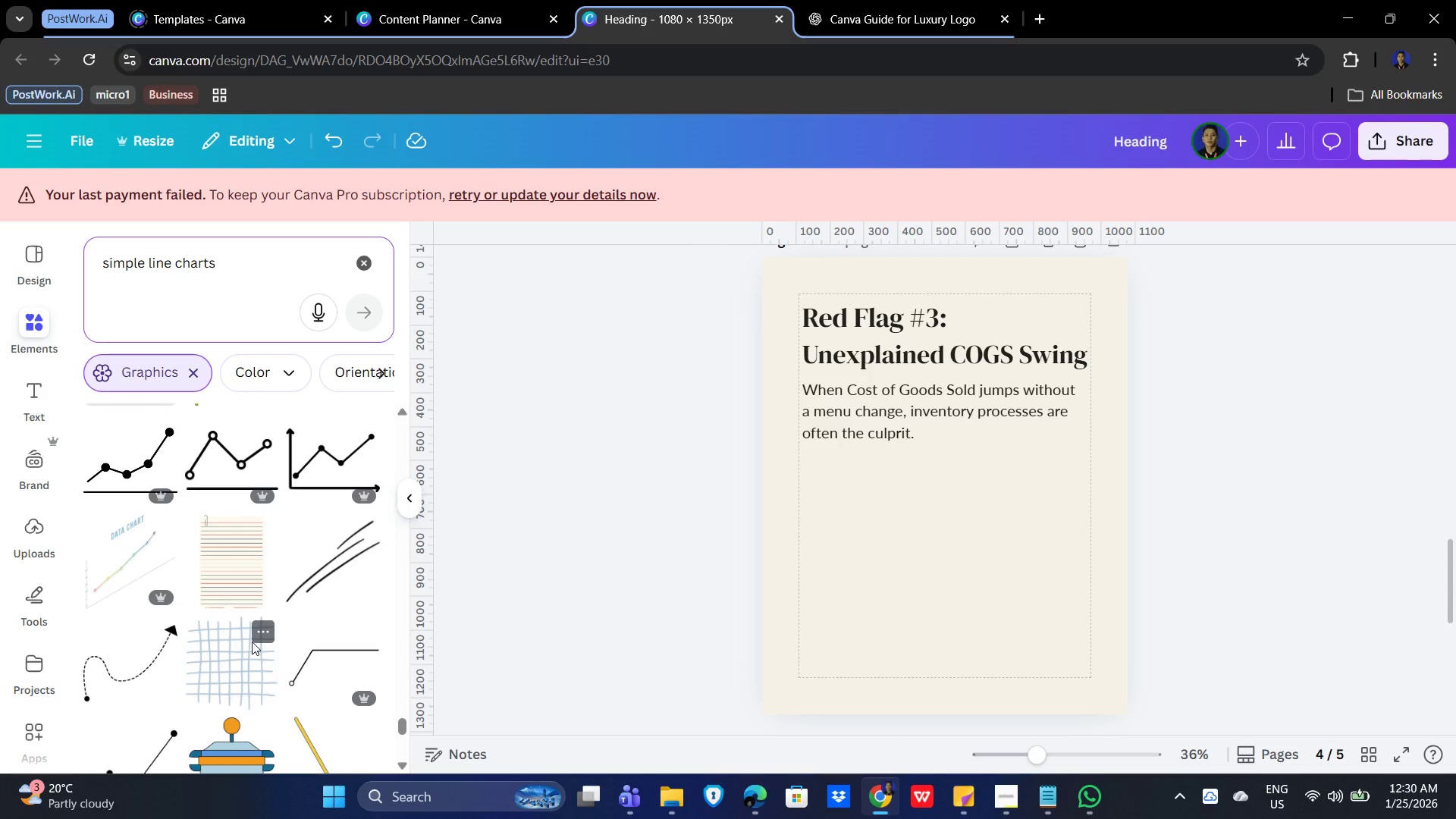 
scroll: coordinate [252, 642], scroll_direction: down, amount: 16.0
 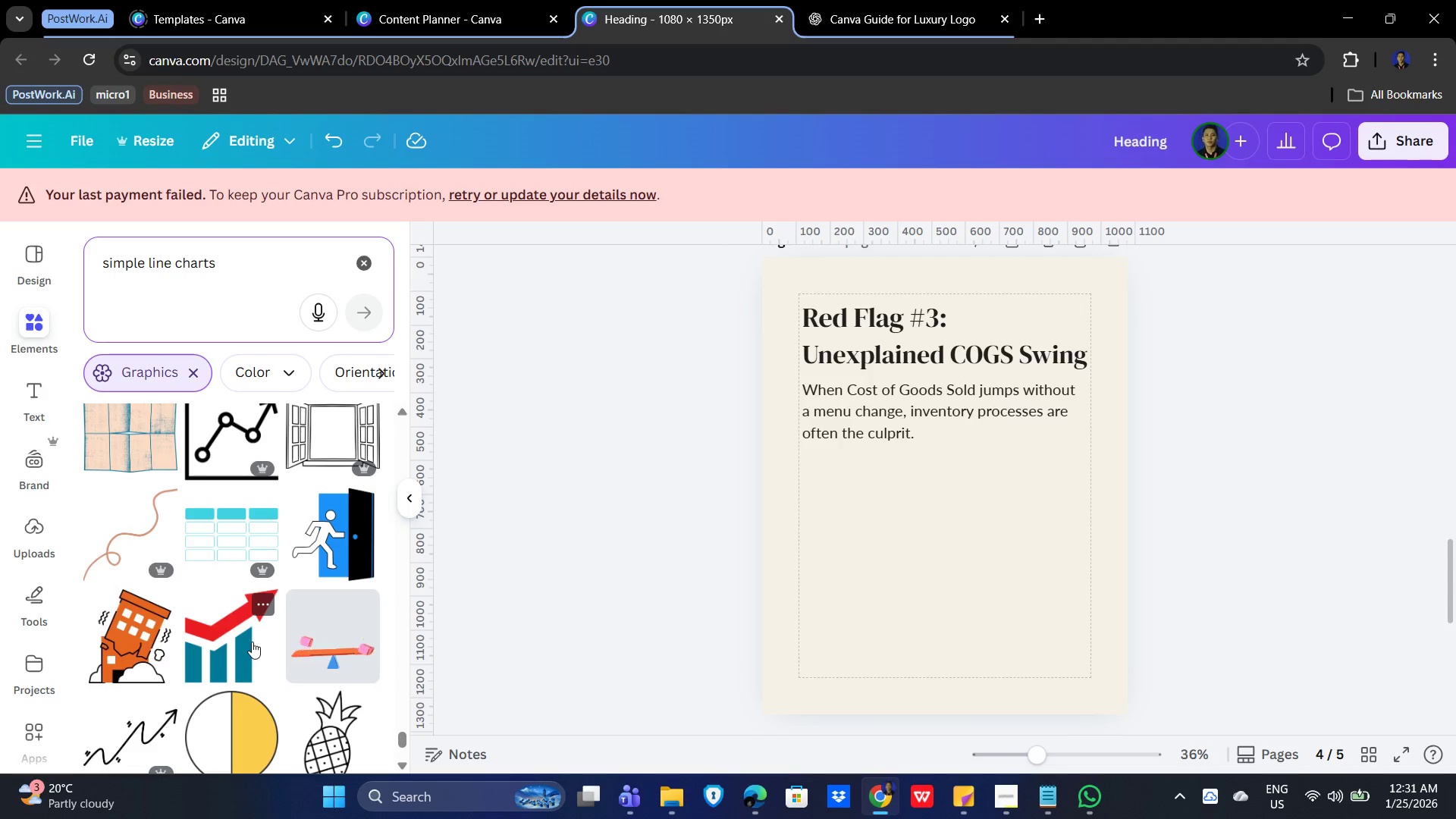 
scroll: coordinate [252, 642], scroll_direction: down, amount: 9.0
 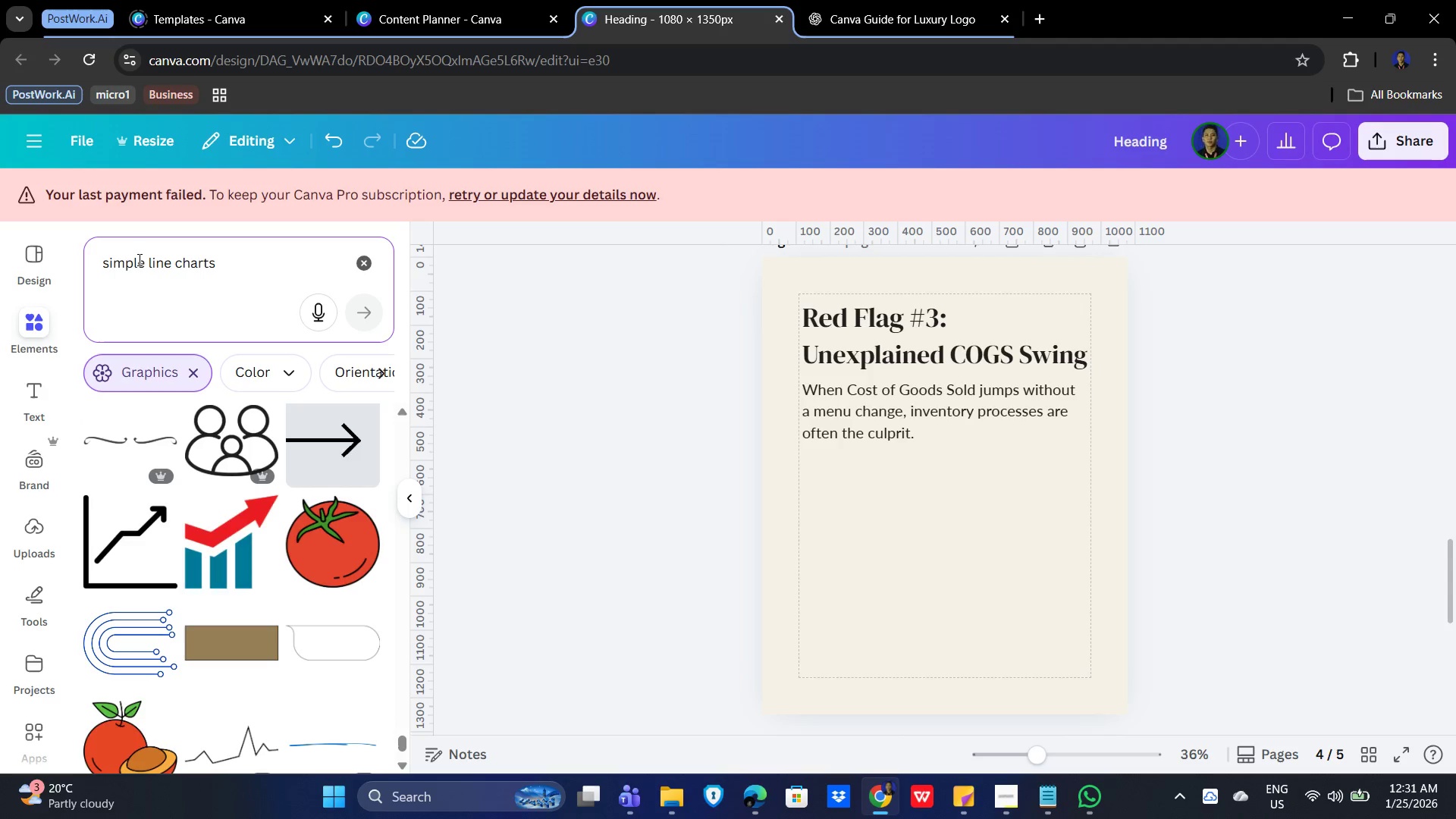 
left_click_drag(start_coordinate=[148, 262], to_coordinate=[30, 262])
 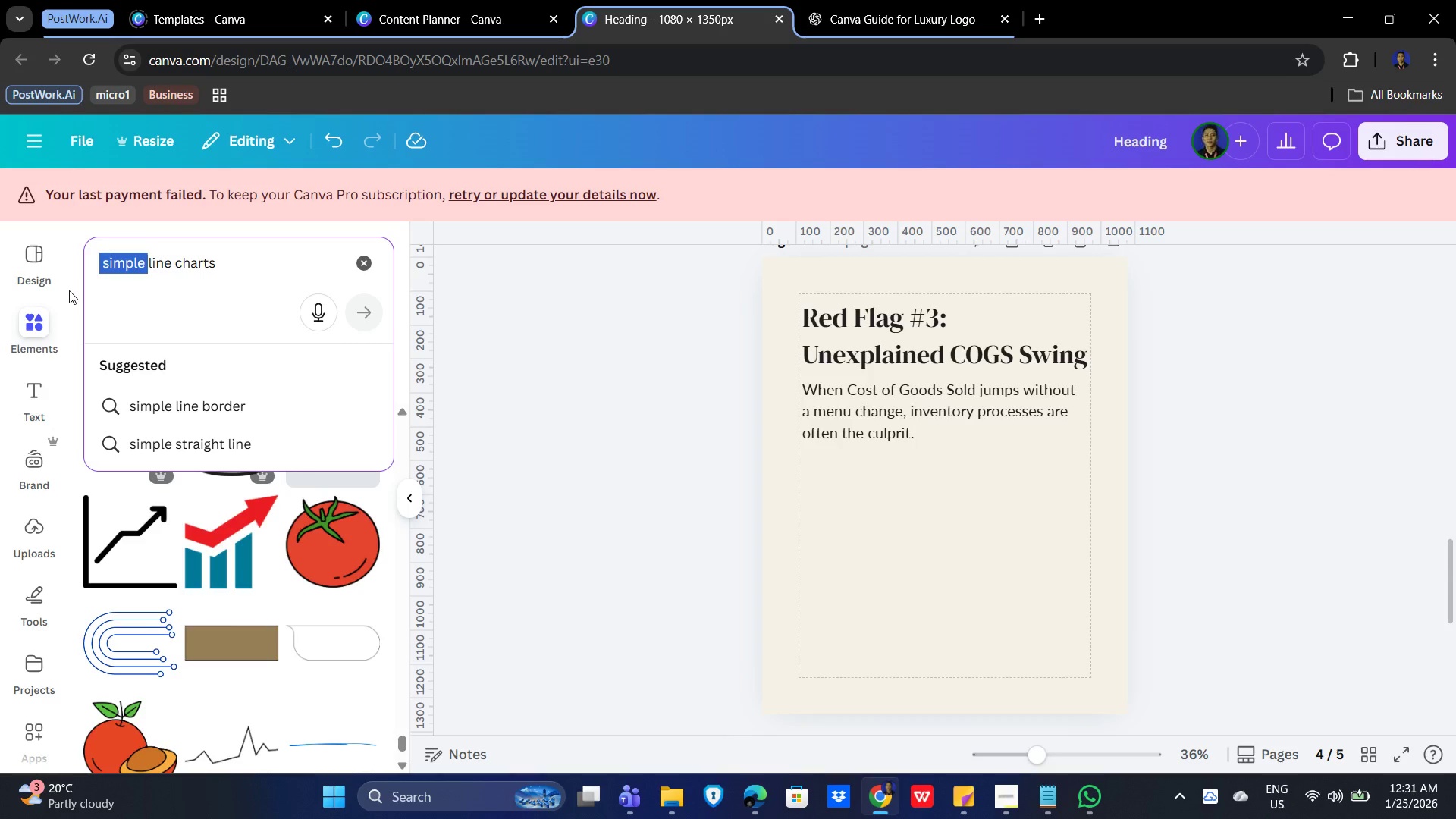 
key(Backspace)
 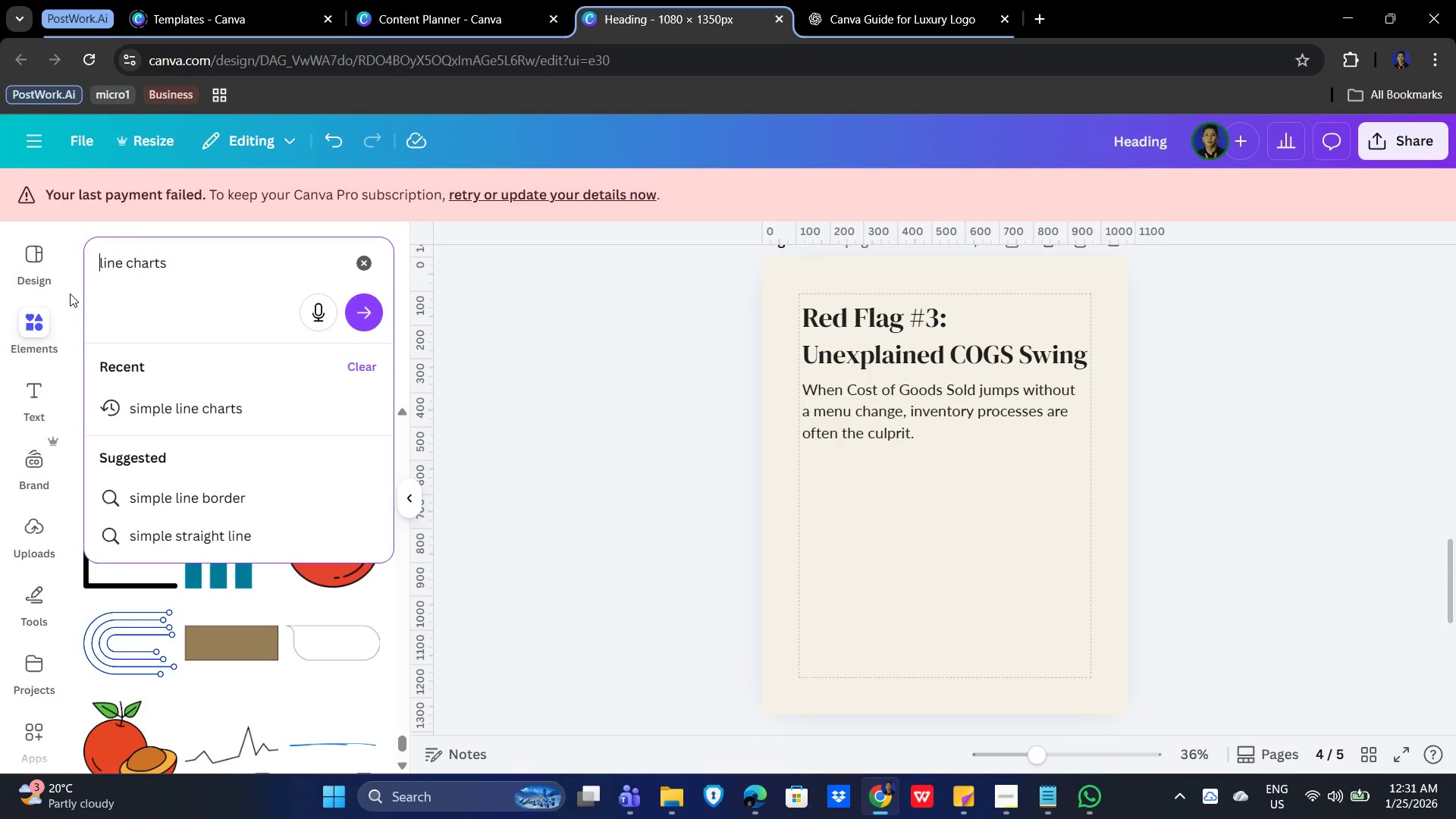 
key(Shift+ShiftRight)
 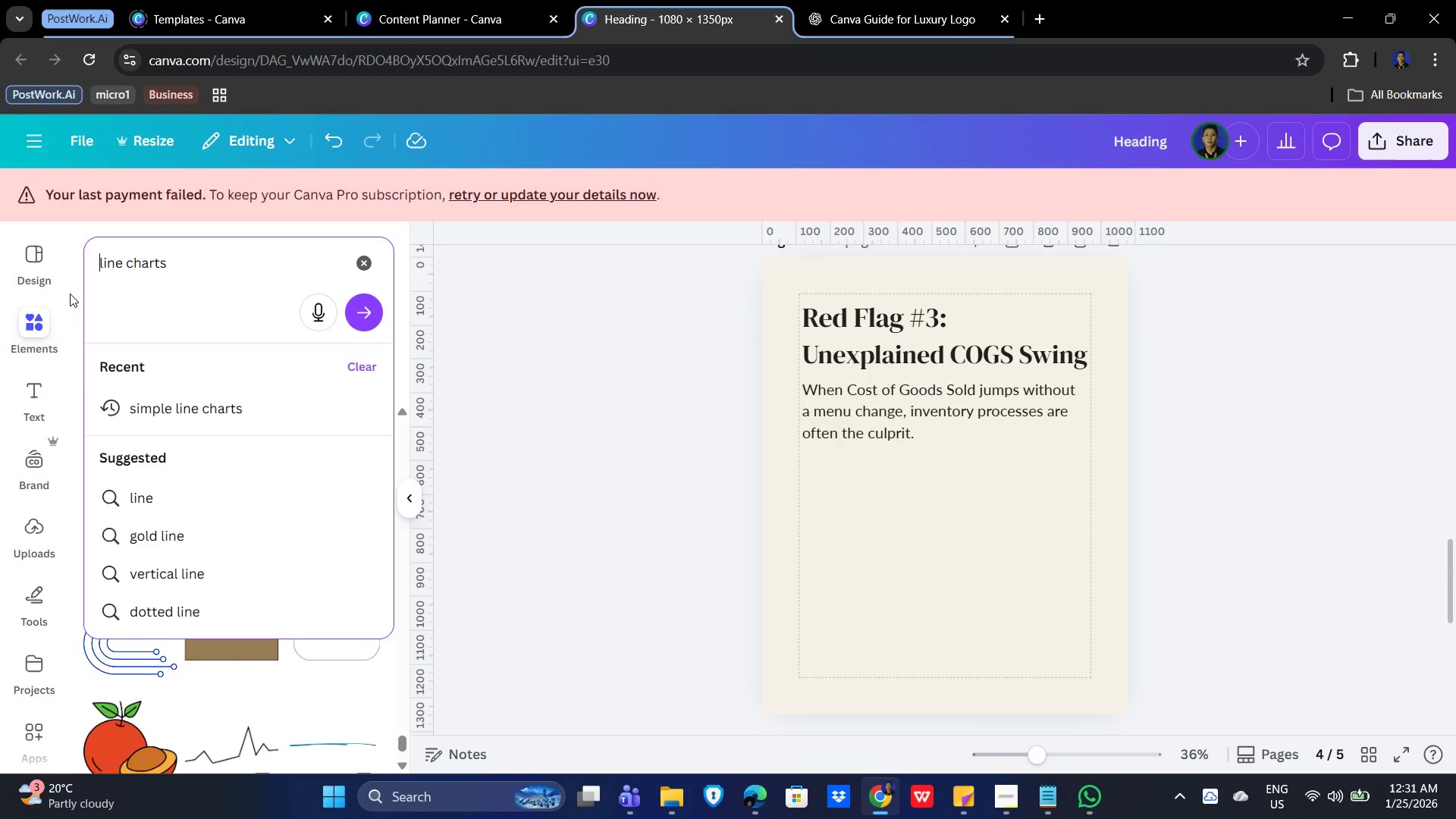 
key(Shift+Enter)
 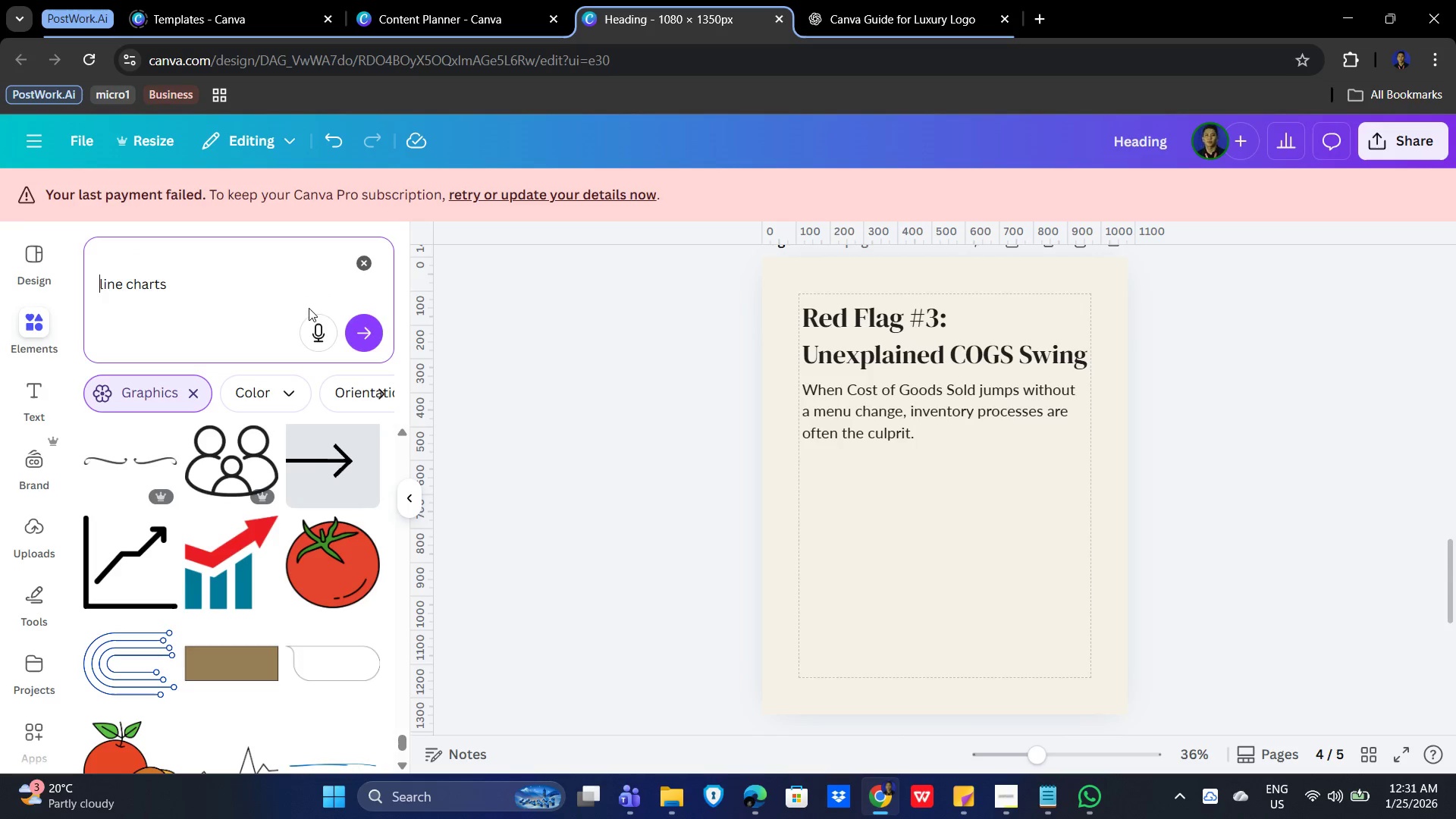 
left_click([362, 333])
 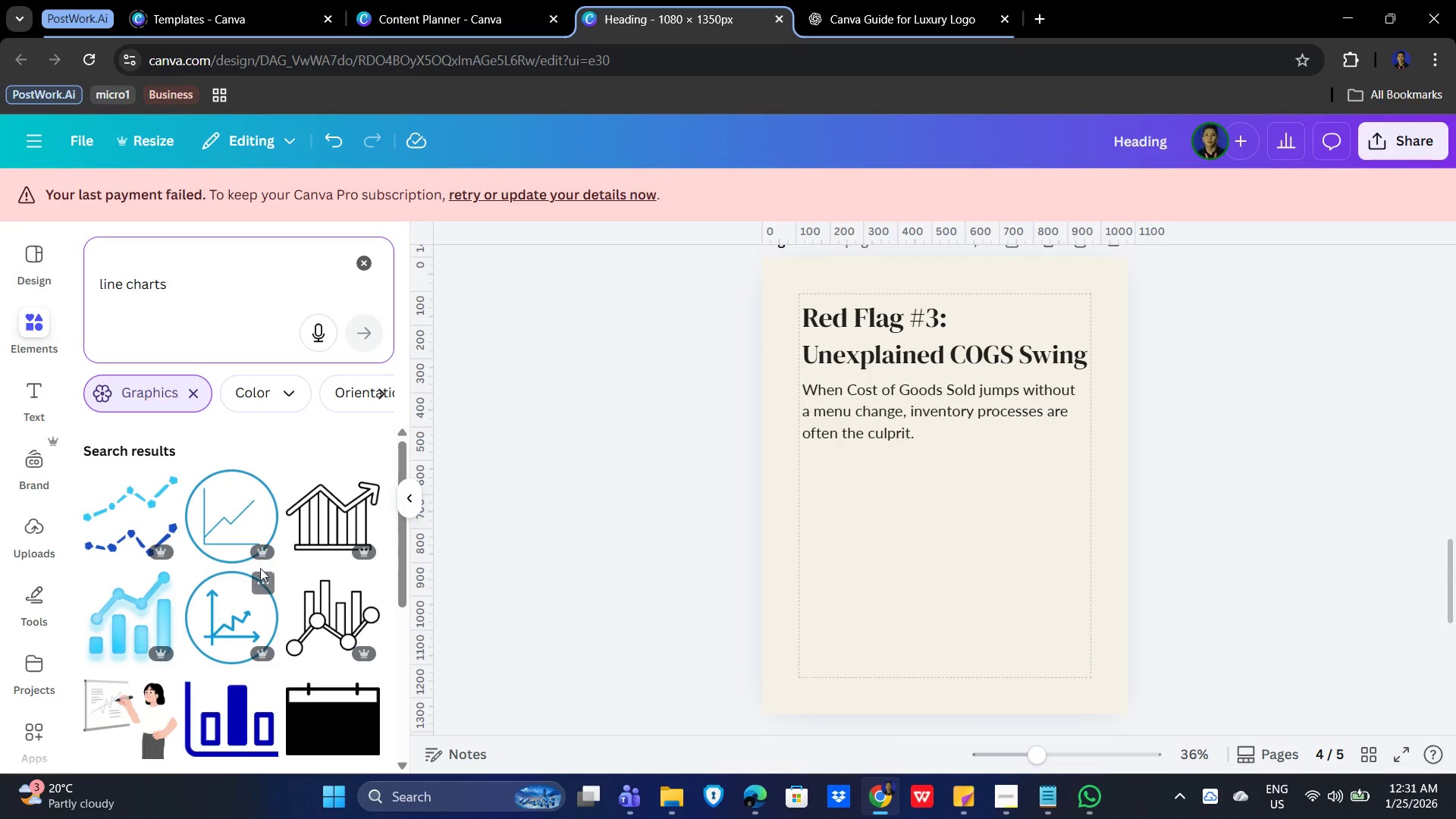 
scroll: coordinate [277, 595], scroll_direction: down, amount: 1.0
 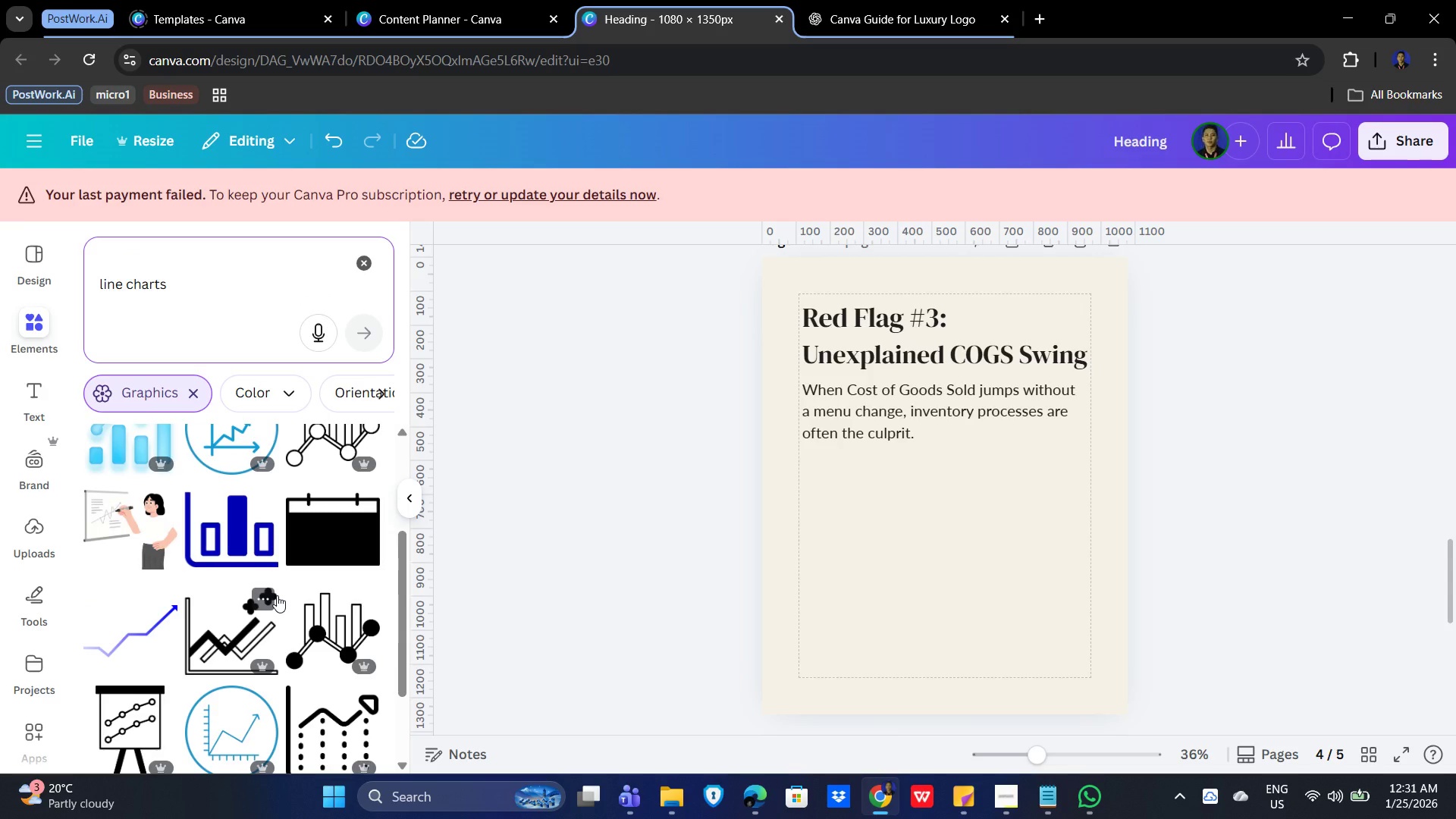 
scroll: coordinate [277, 597], scroll_direction: up, amount: 1.0
 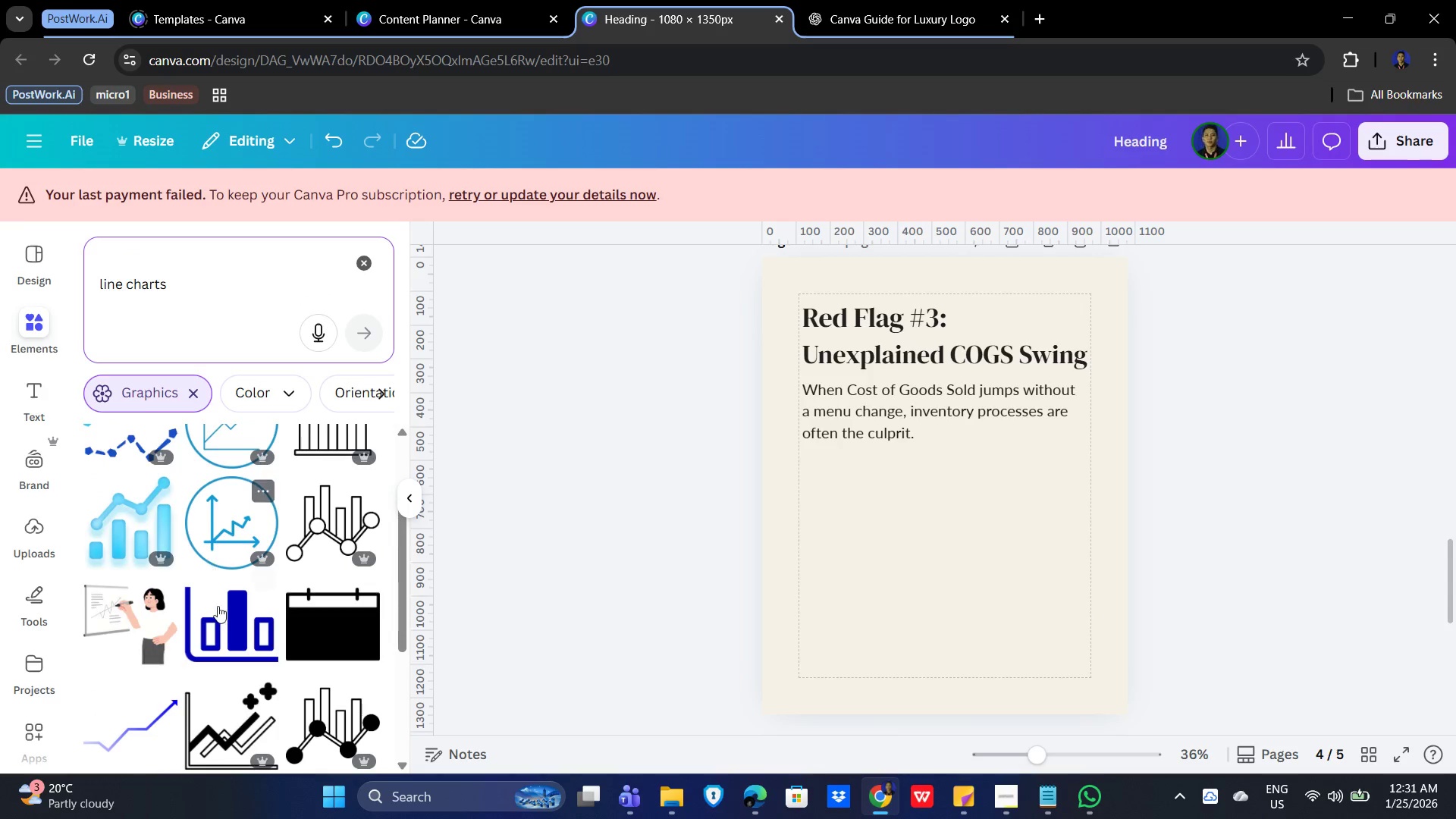 
scroll: coordinate [224, 621], scroll_direction: down, amount: 14.0
 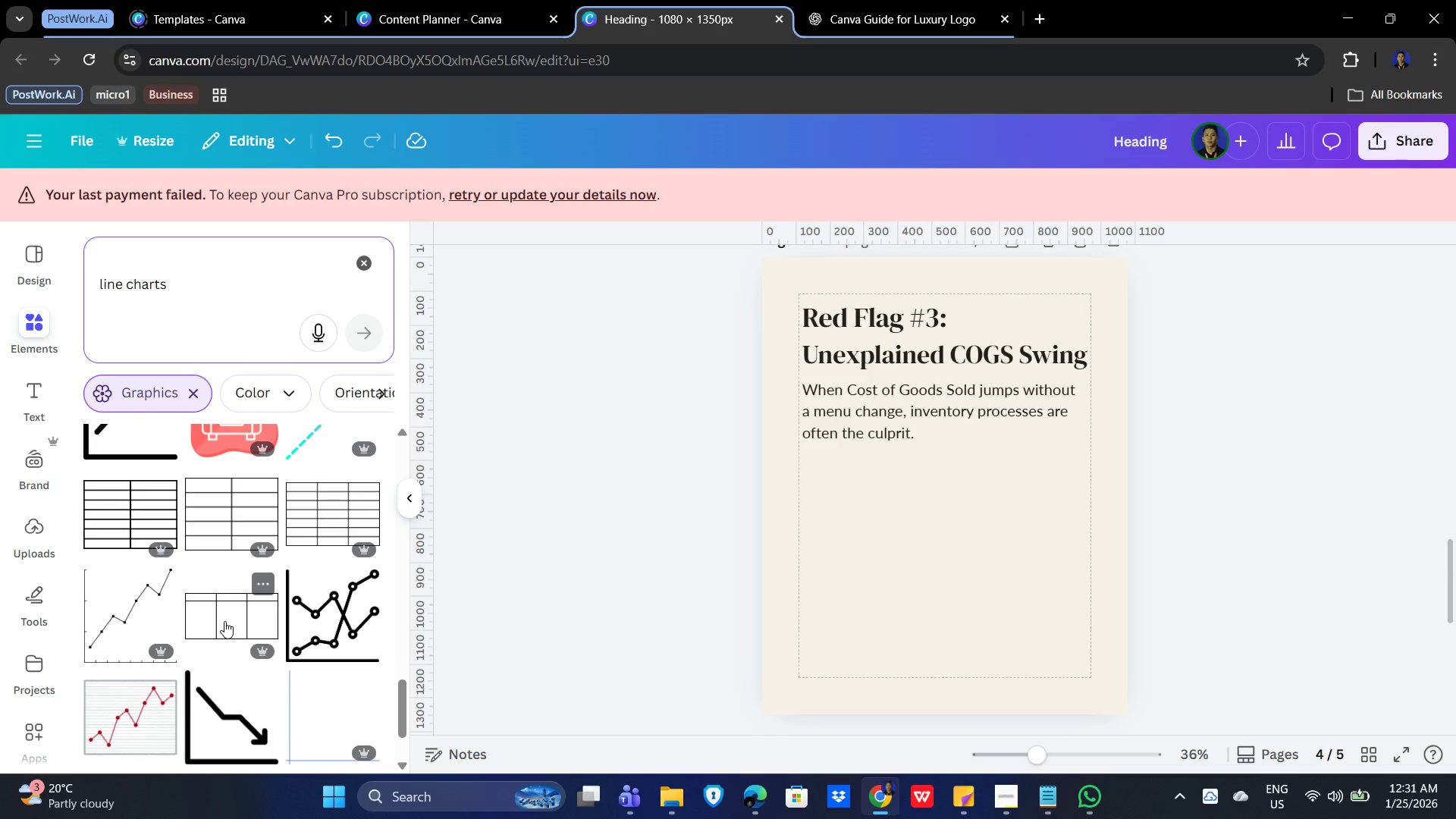 
scroll: coordinate [224, 621], scroll_direction: down, amount: 8.0
 